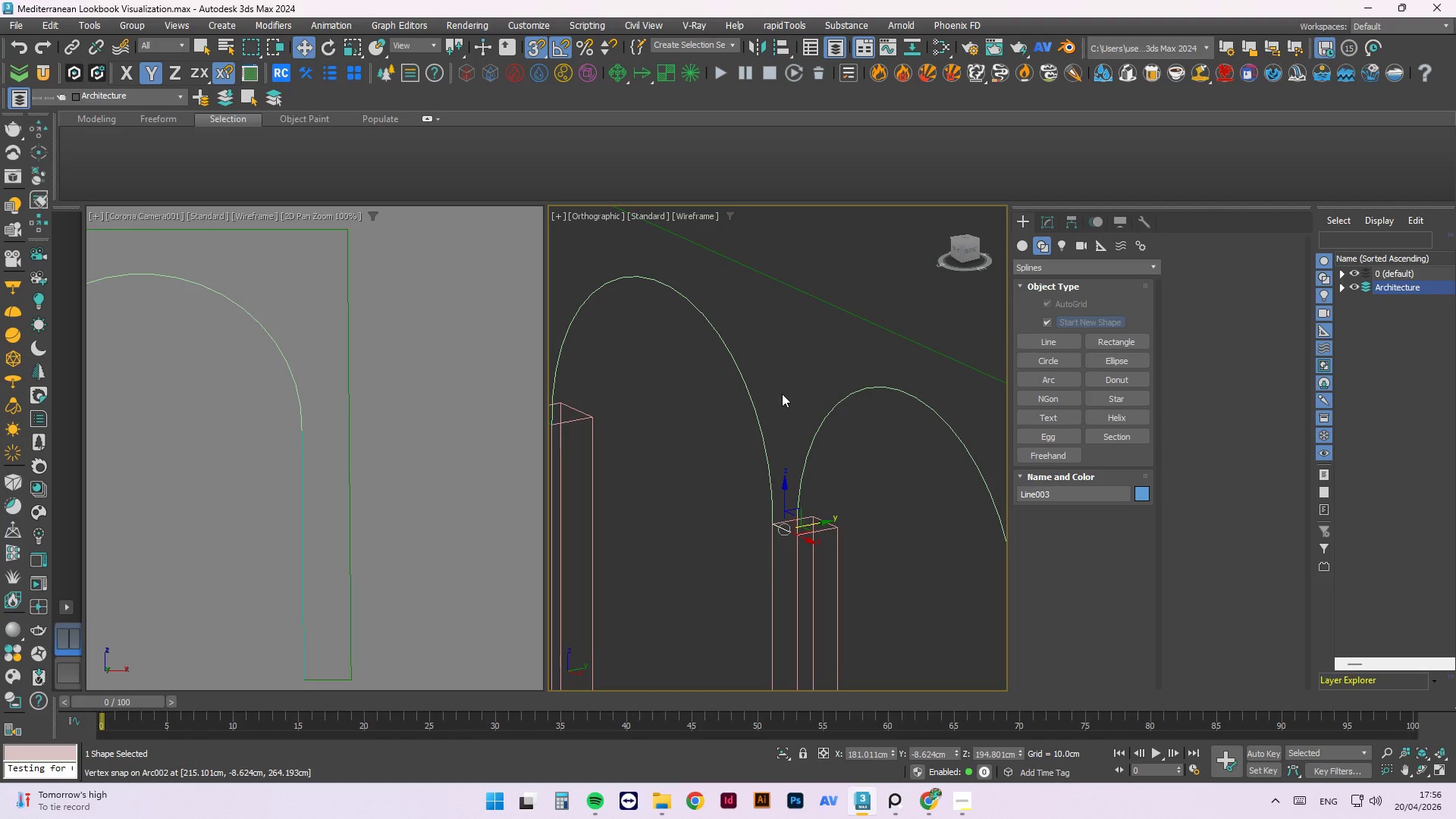 
left_click([782, 394])
 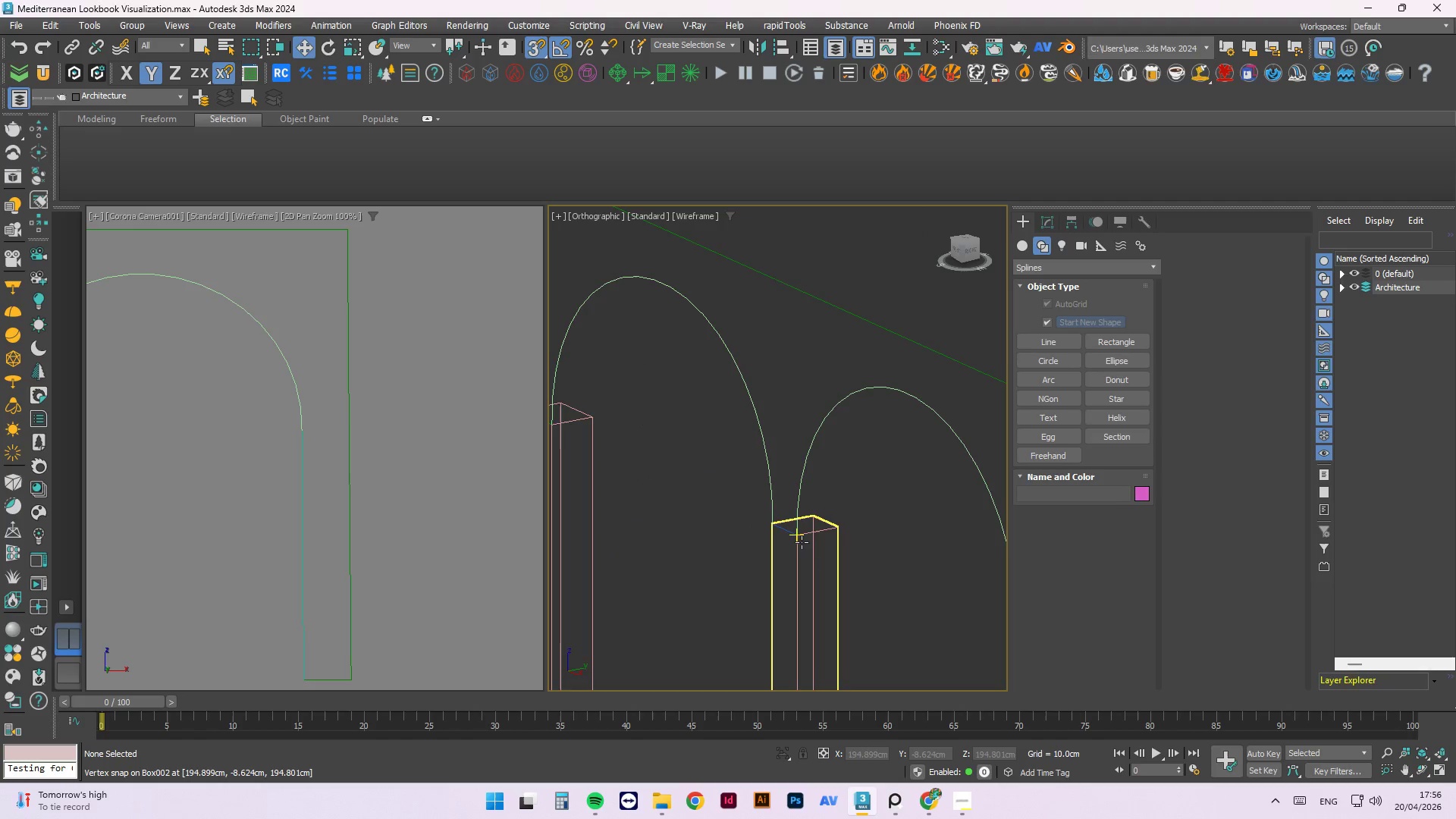 
scroll: coordinate [775, 536], scroll_direction: up, amount: 3.0
 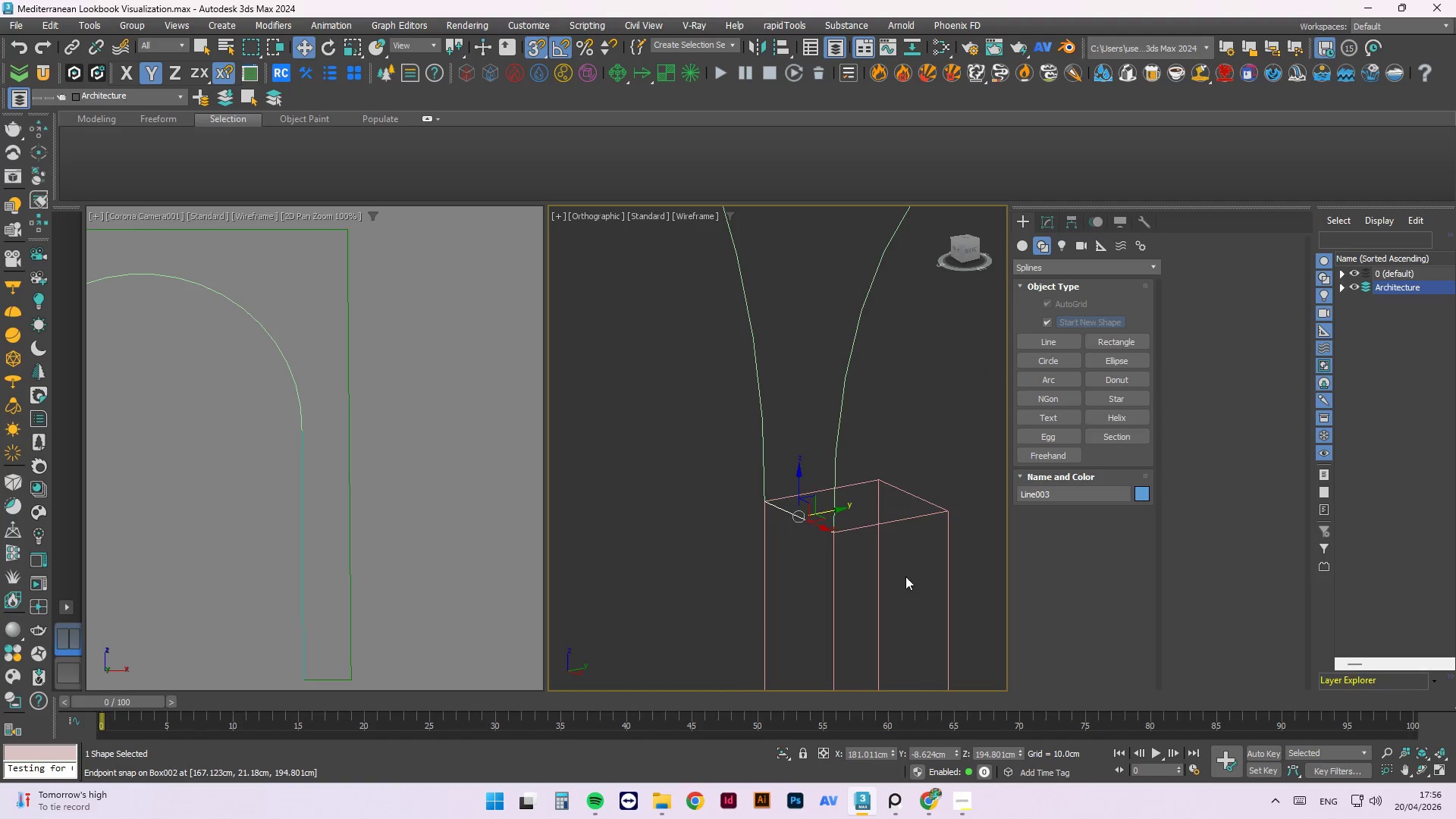 
scroll: coordinate [849, 573], scroll_direction: down, amount: 3.0
 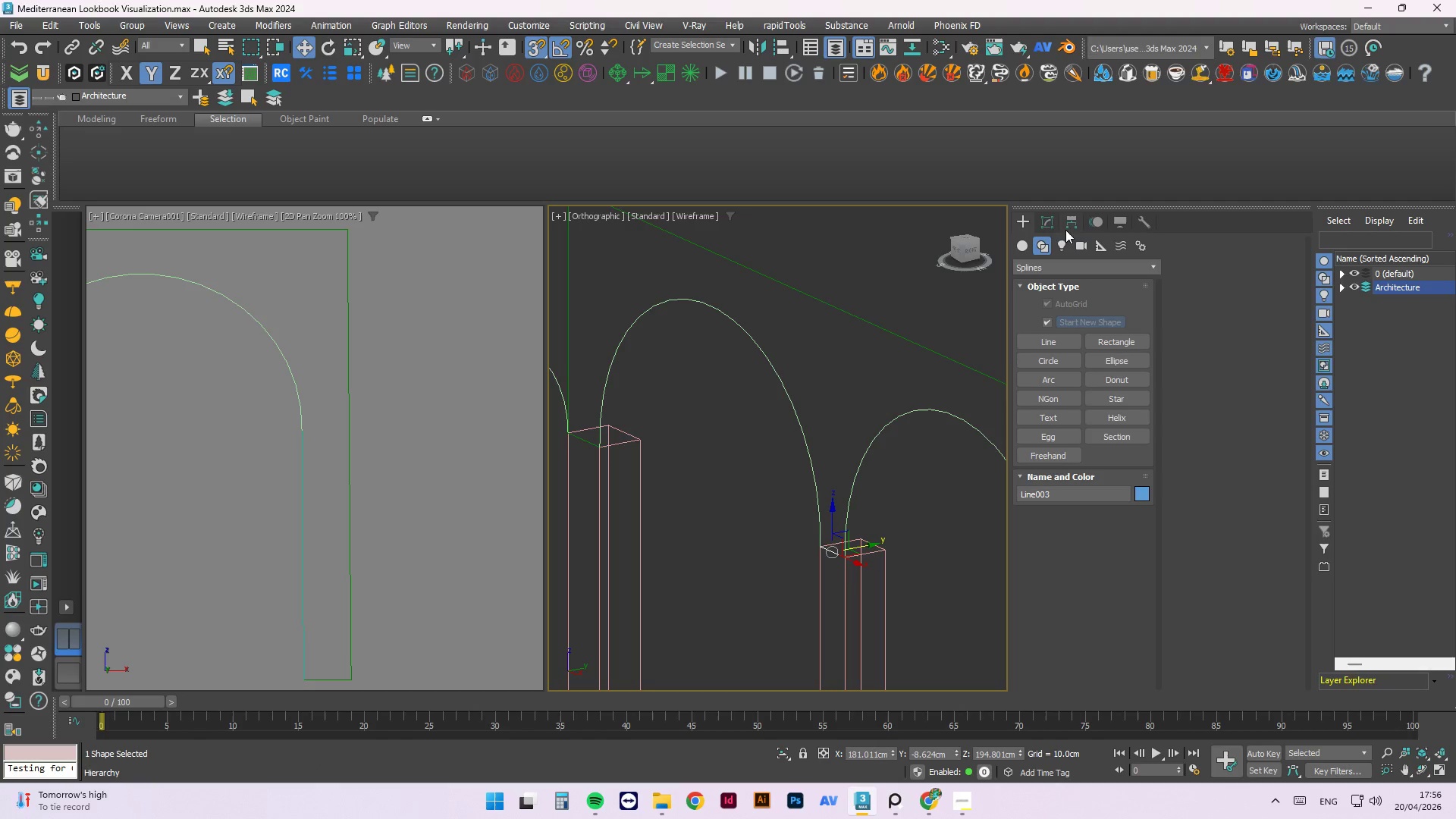 
left_click([1049, 224])
 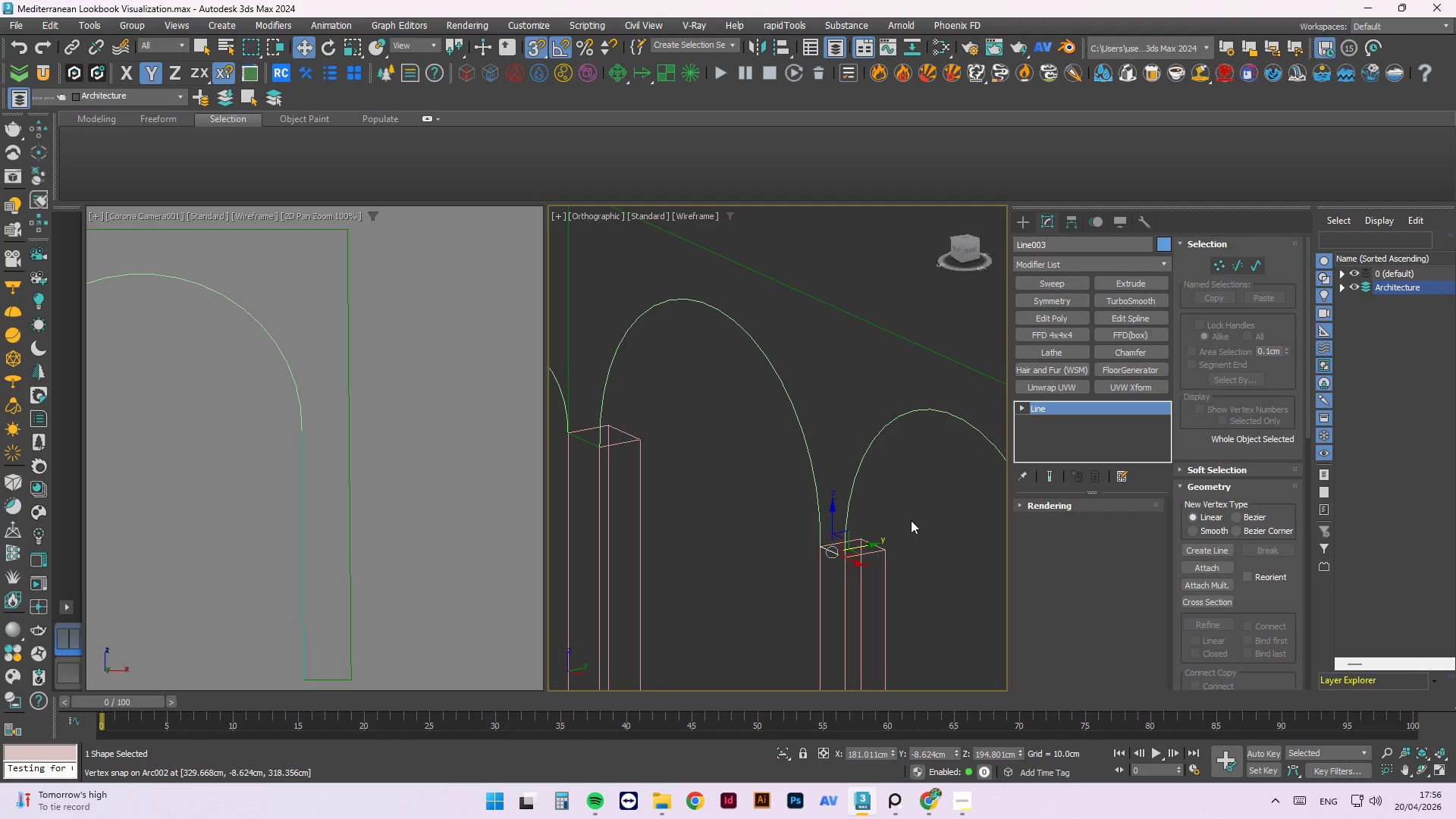 
right_click([824, 395])
 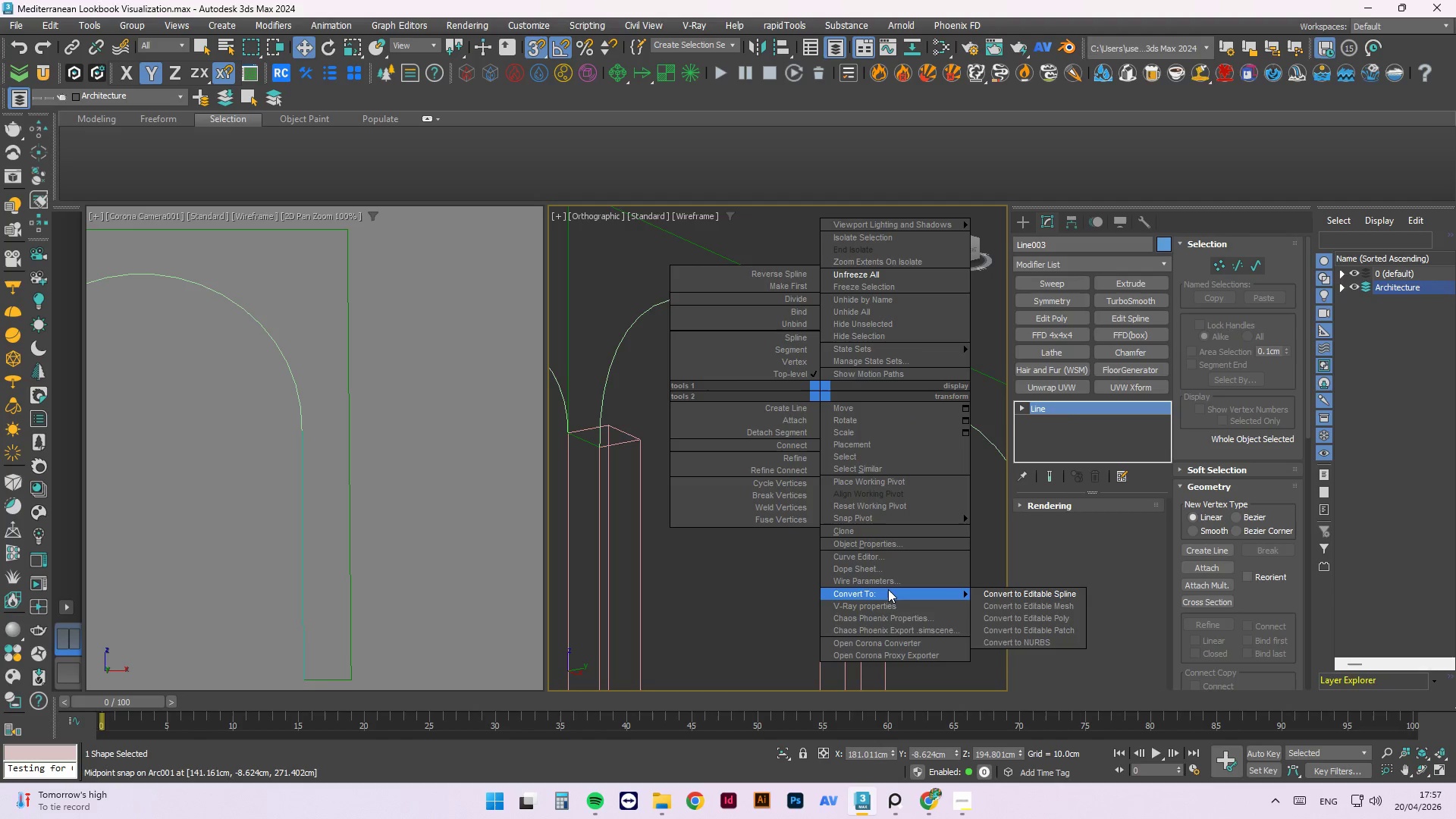 
left_click([888, 590])
 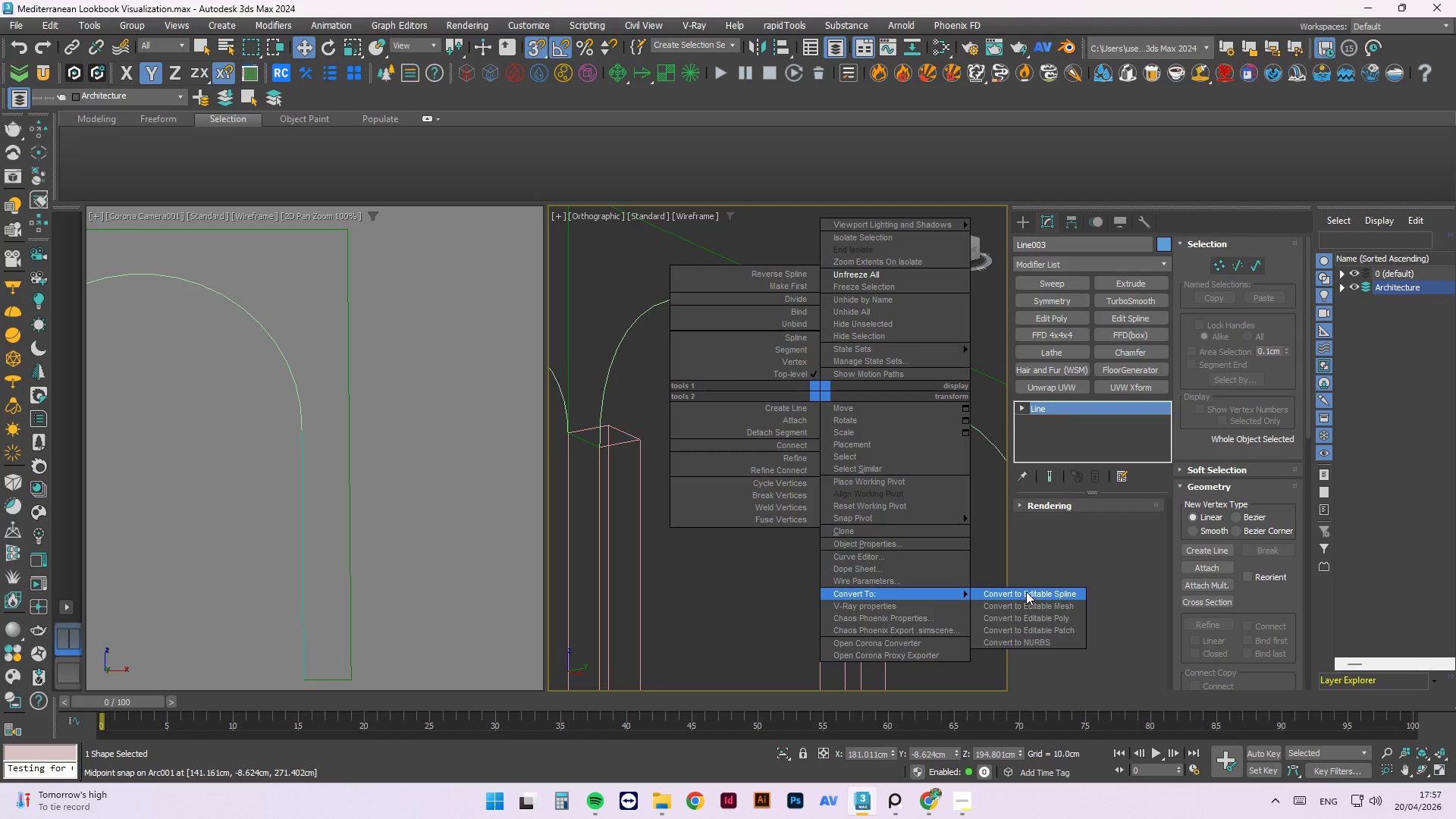 
left_click([1026, 592])
 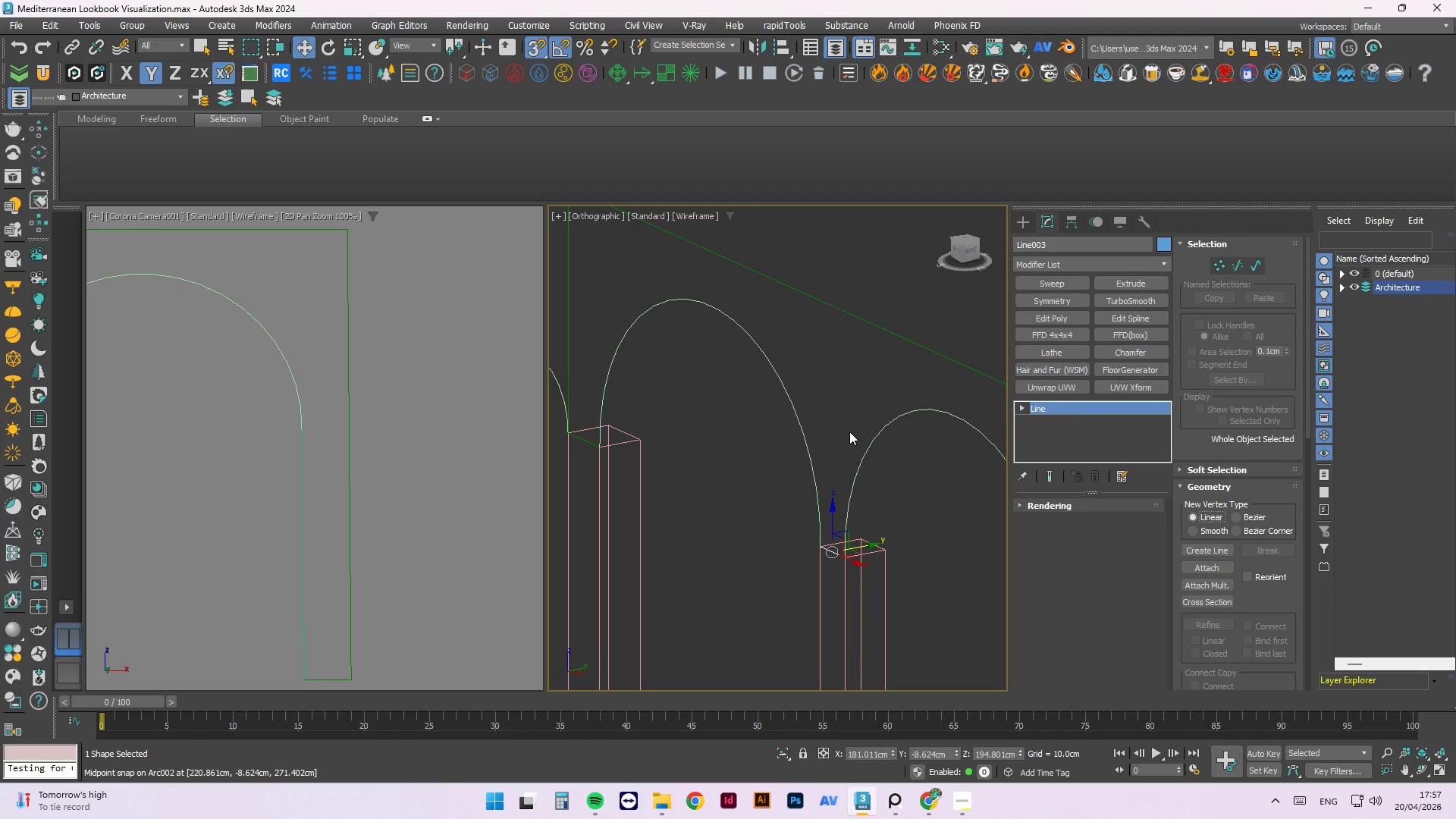 
left_click([846, 416])
 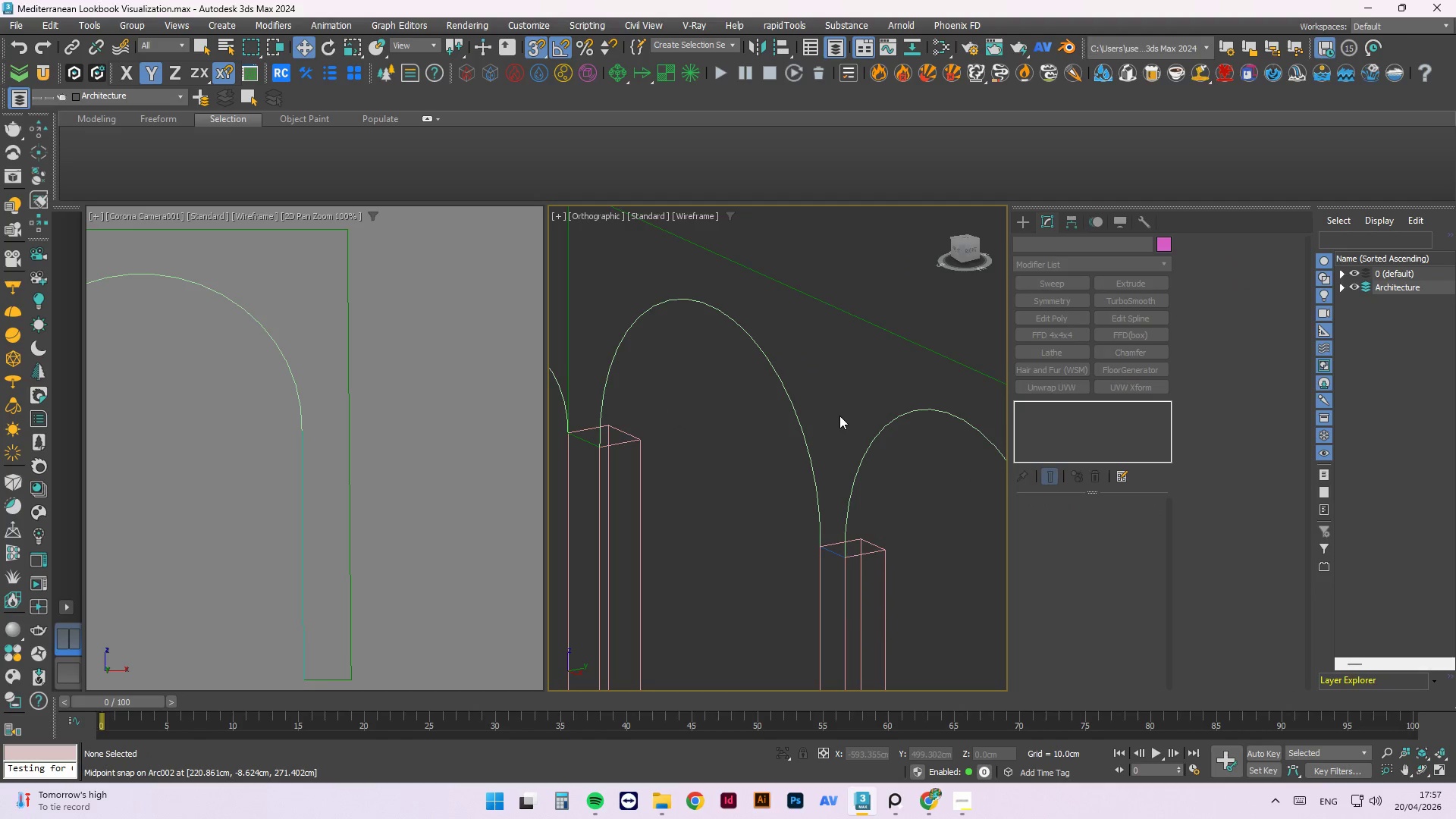 
left_click([896, 471])
 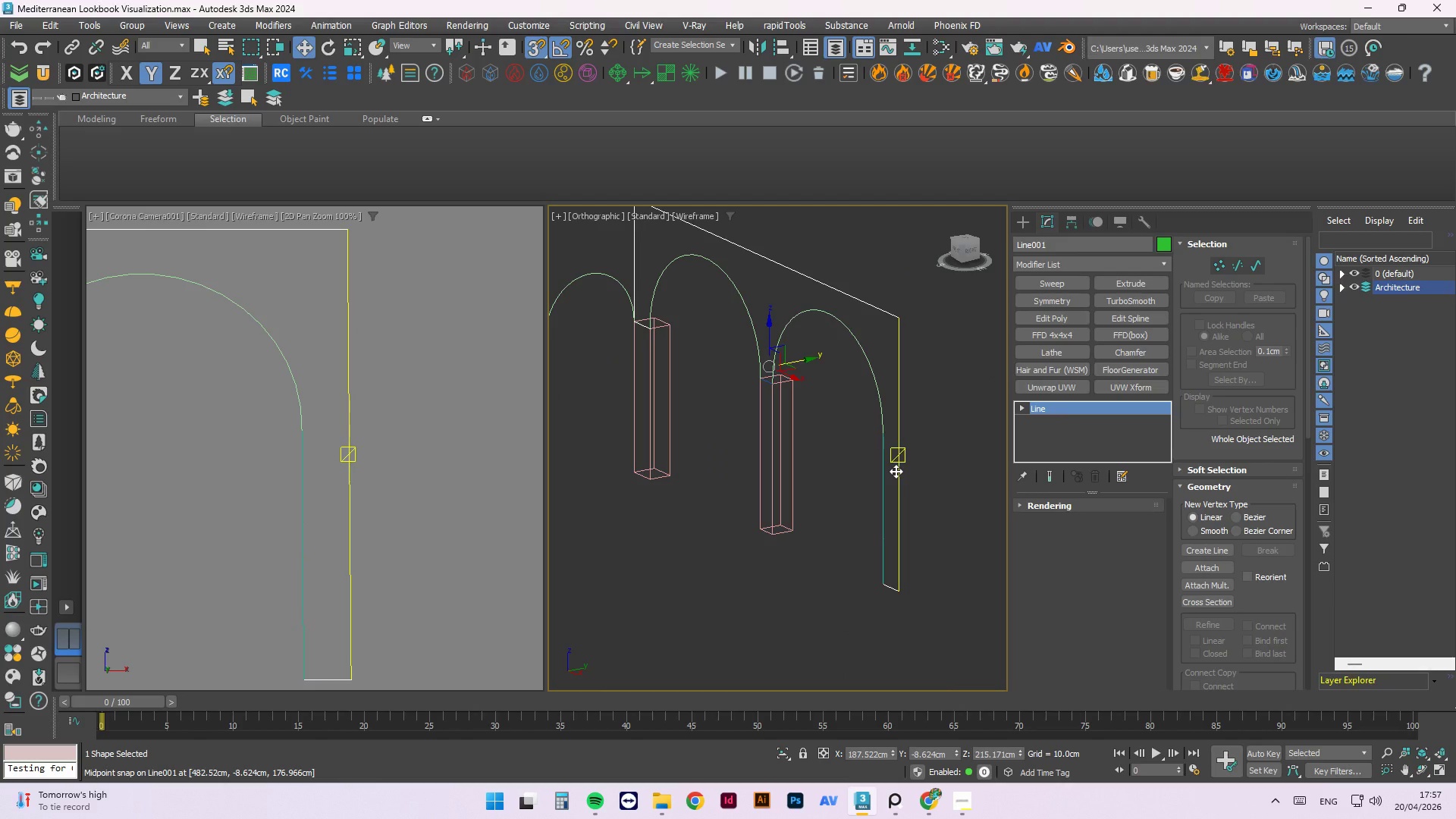 
scroll: coordinate [906, 526], scroll_direction: down, amount: 2.0
 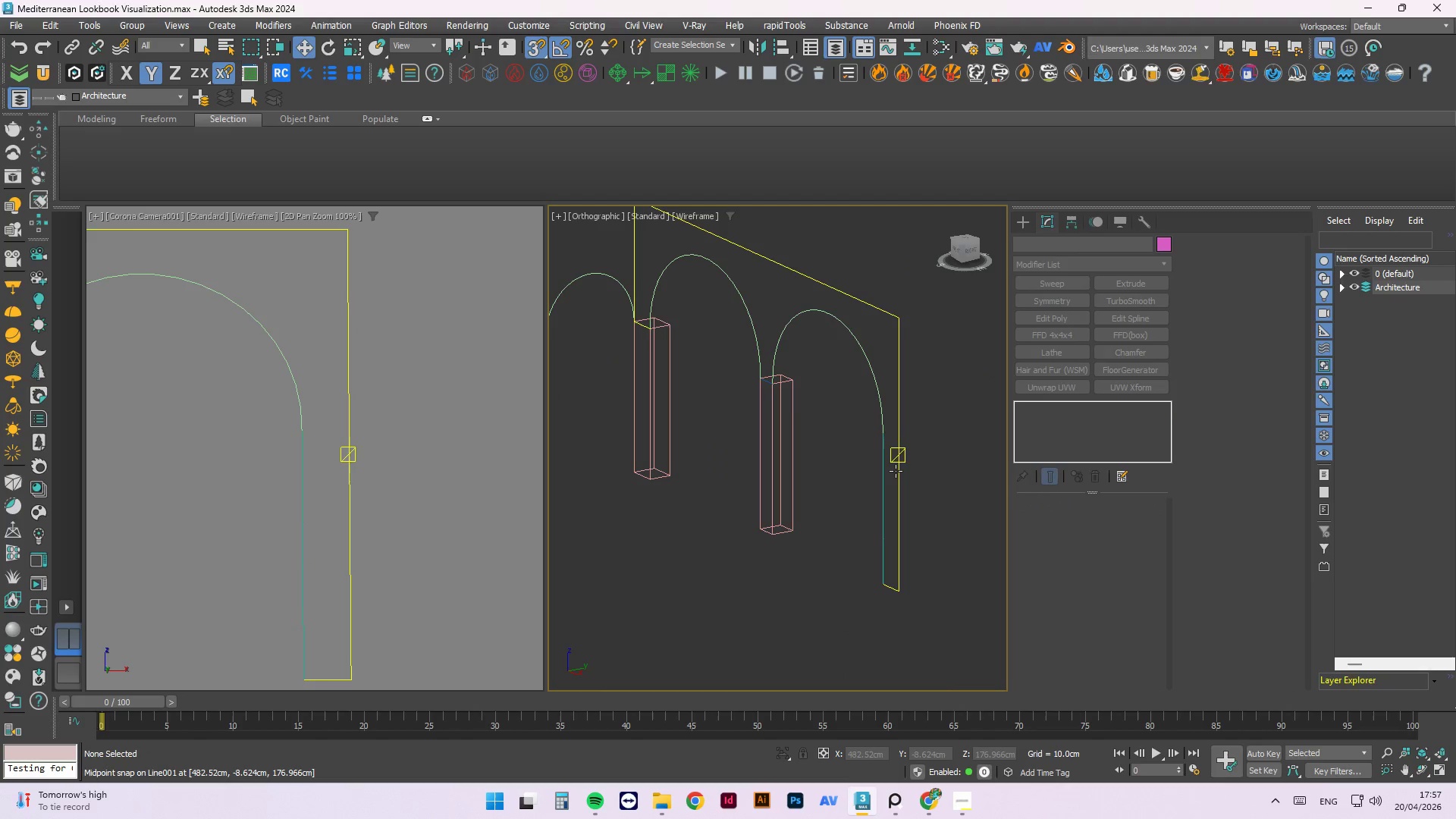 
right_click([896, 471])
 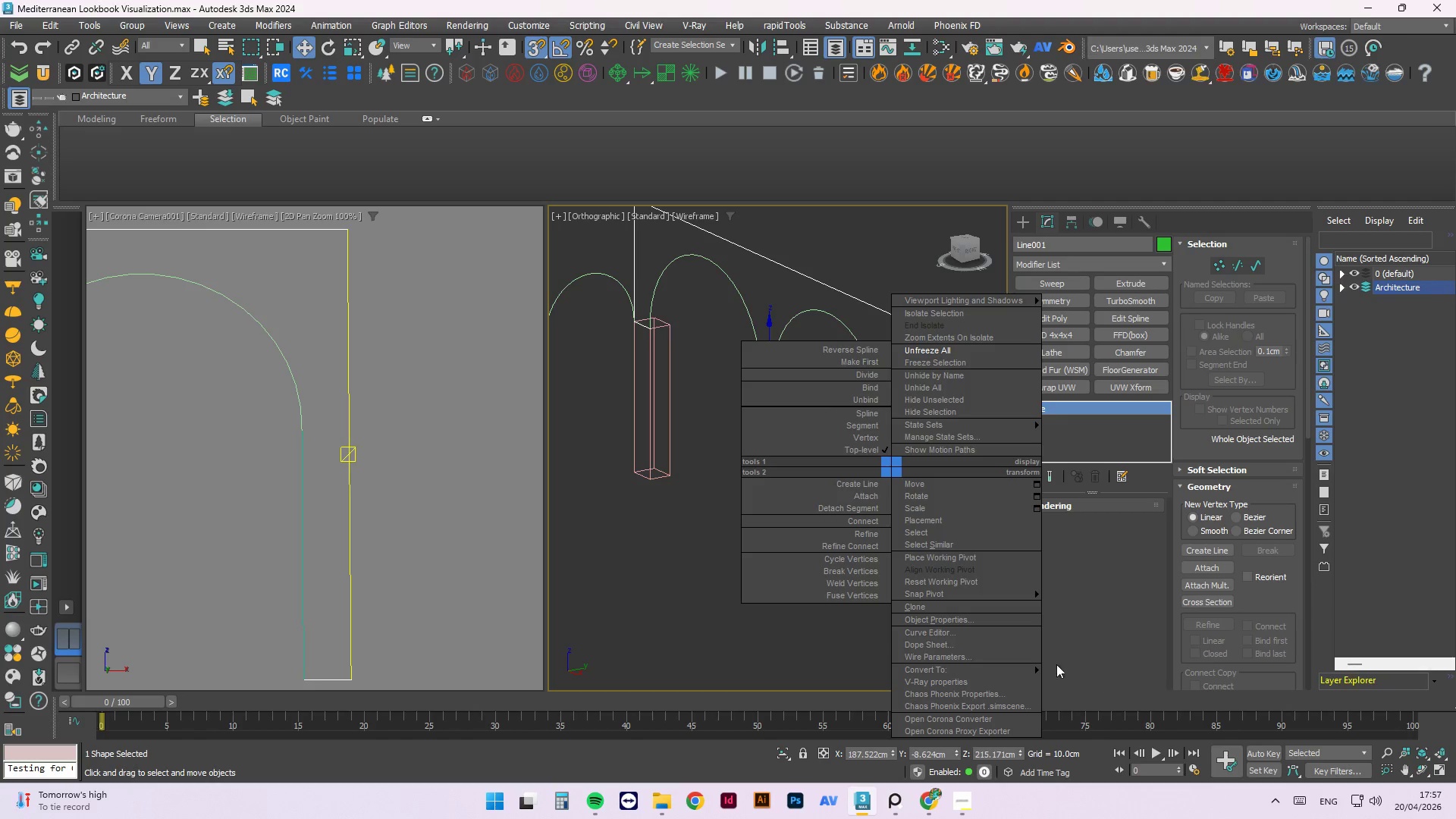 
left_click([1084, 670])
 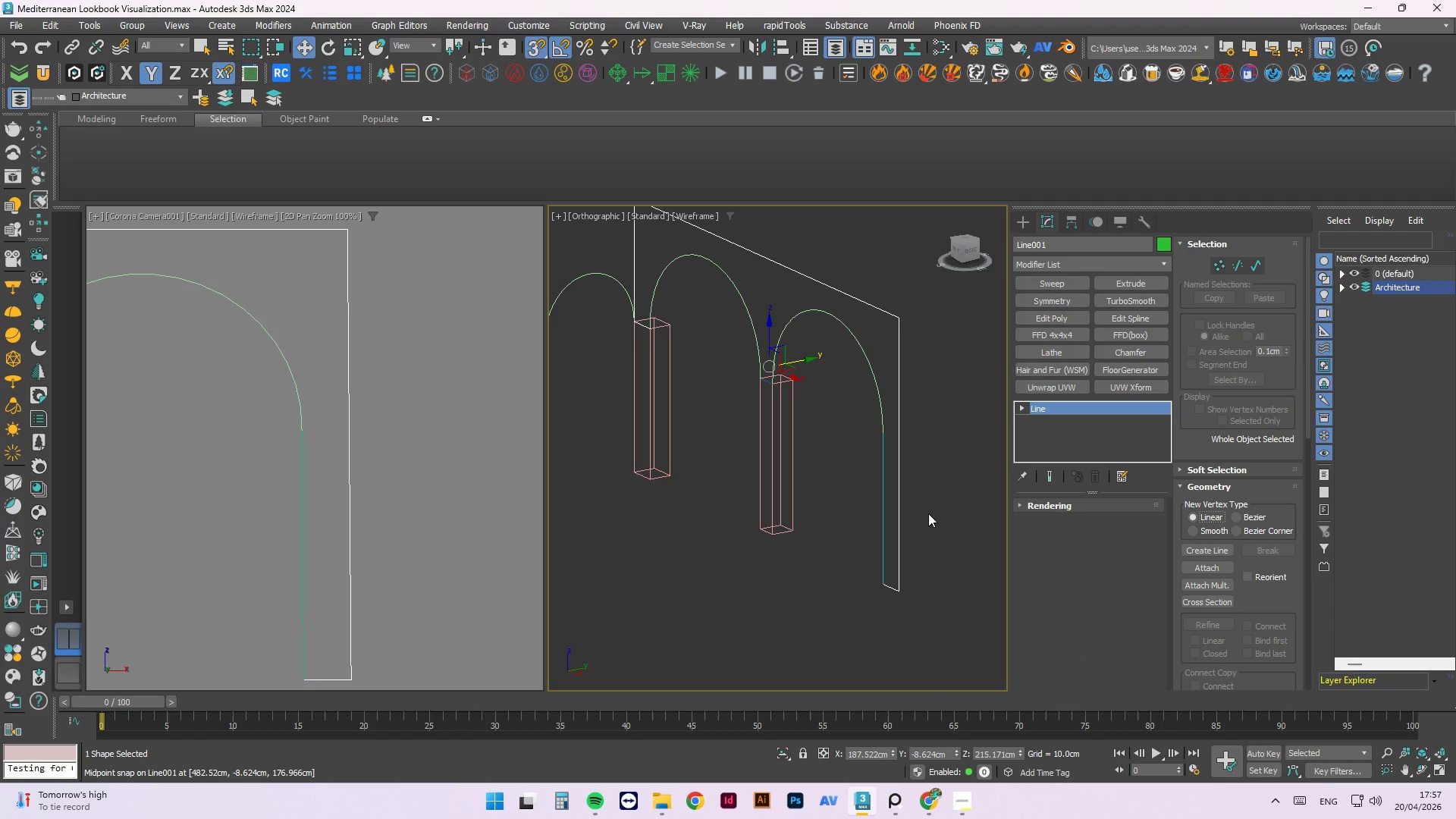 
left_click([929, 514])
 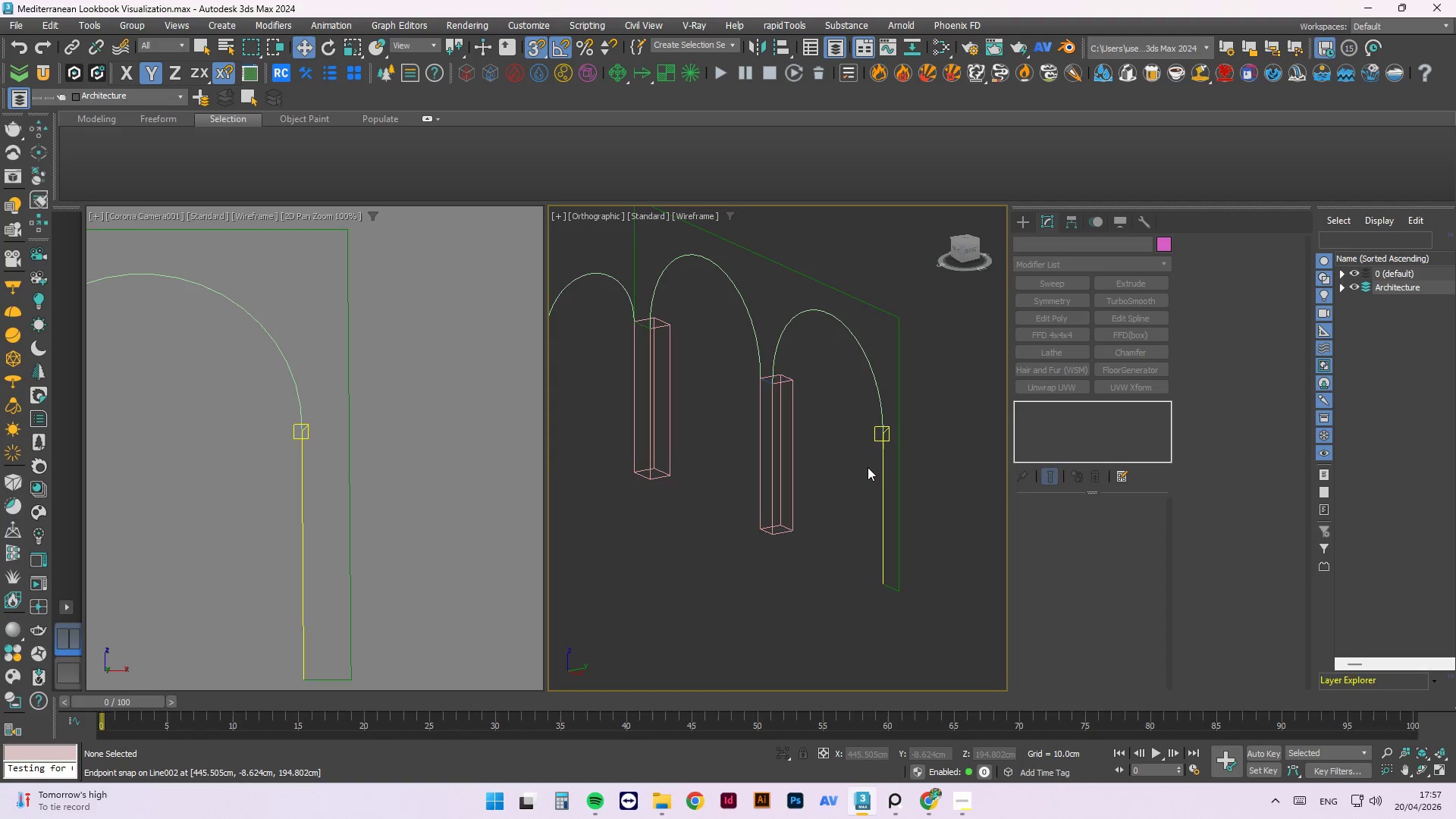 
scroll: coordinate [868, 467], scroll_direction: up, amount: 1.0
 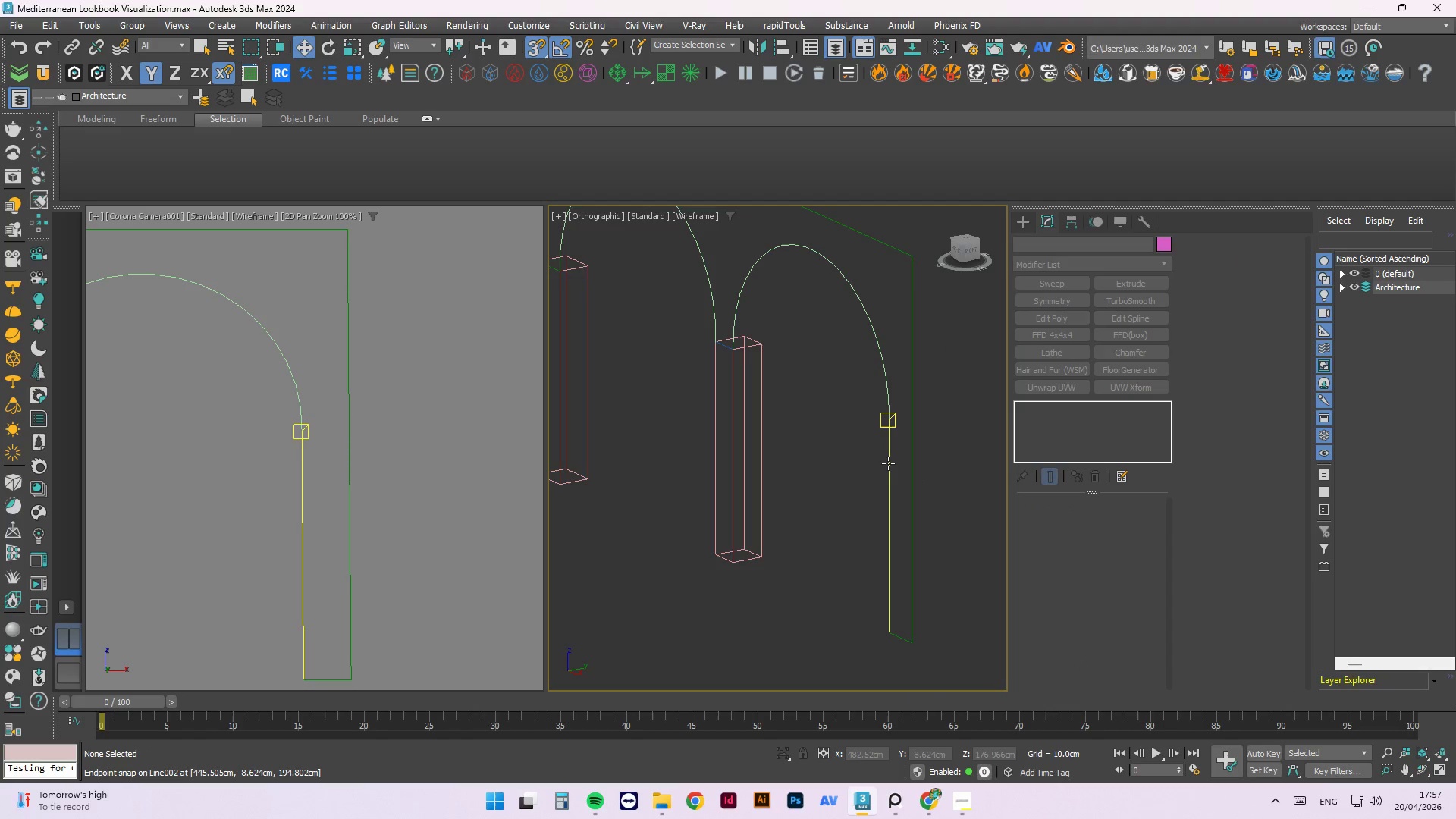 
left_click([888, 463])
 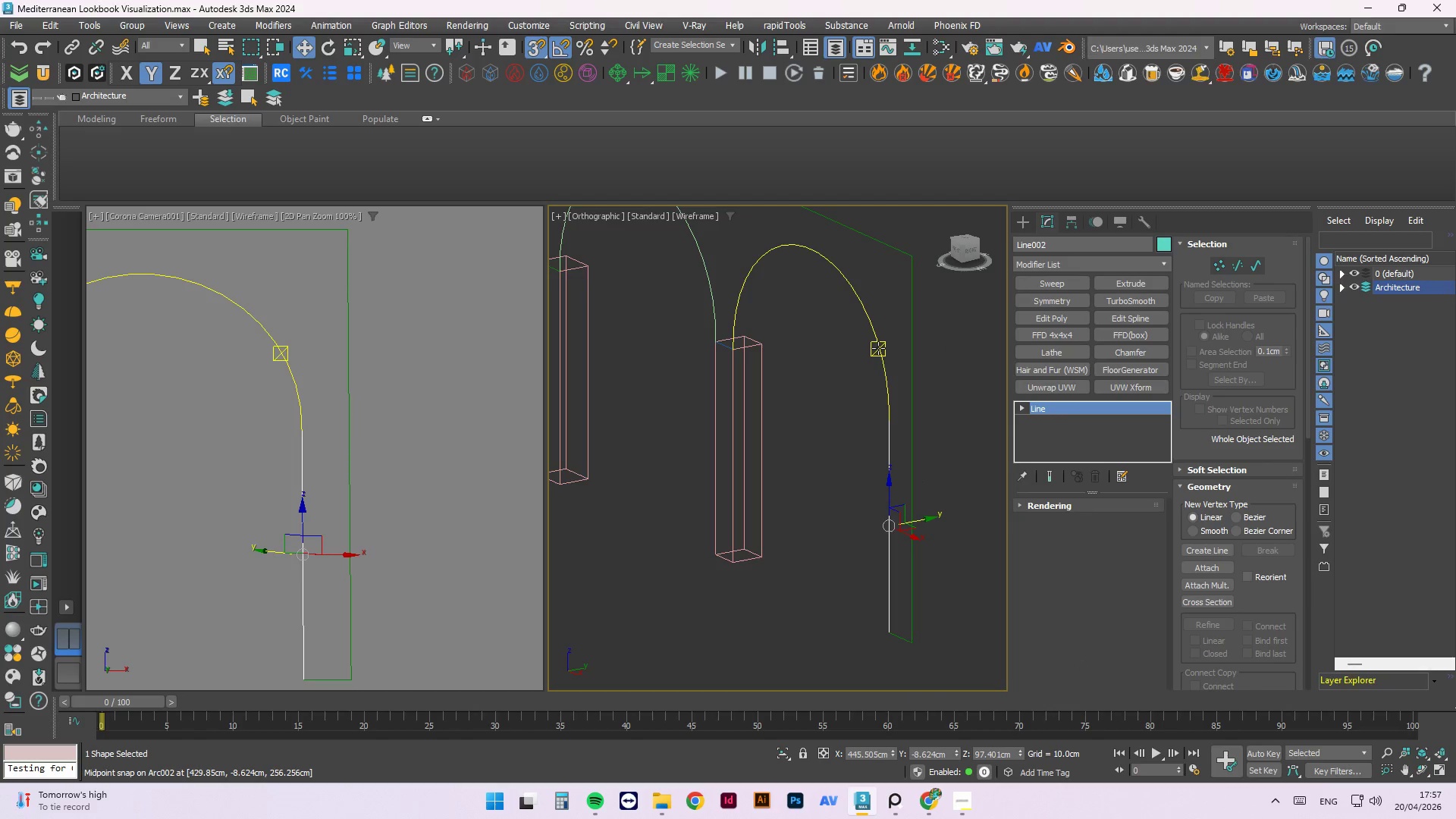 
hold_key(key=ControlLeft, duration=0.48)
left_click([878, 348])
 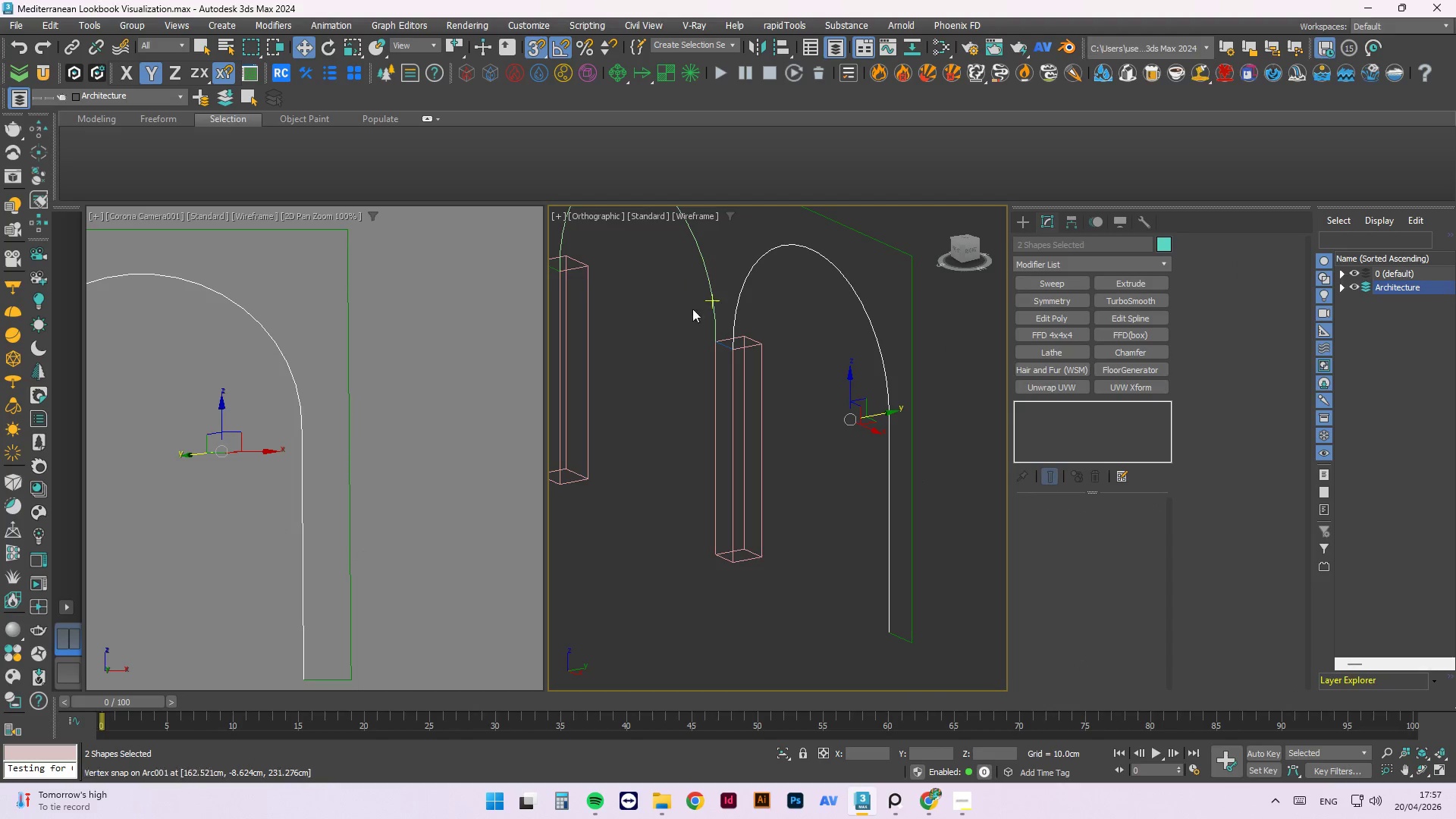 
hold_key(key=ControlLeft, duration=1.06)
scroll: coordinate [738, 338], scroll_direction: up, amount: 3.0
 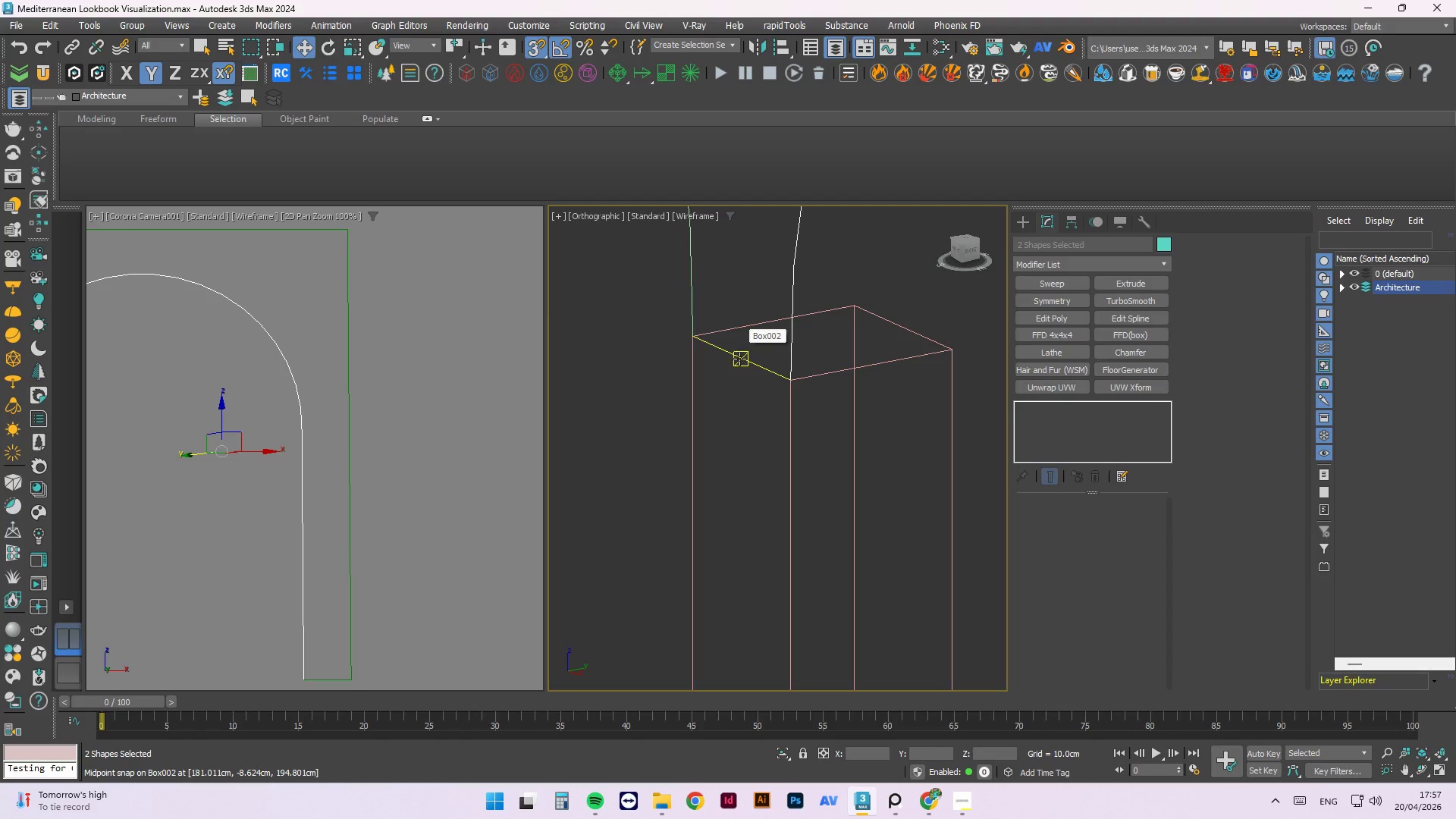 
left_click([739, 359])
 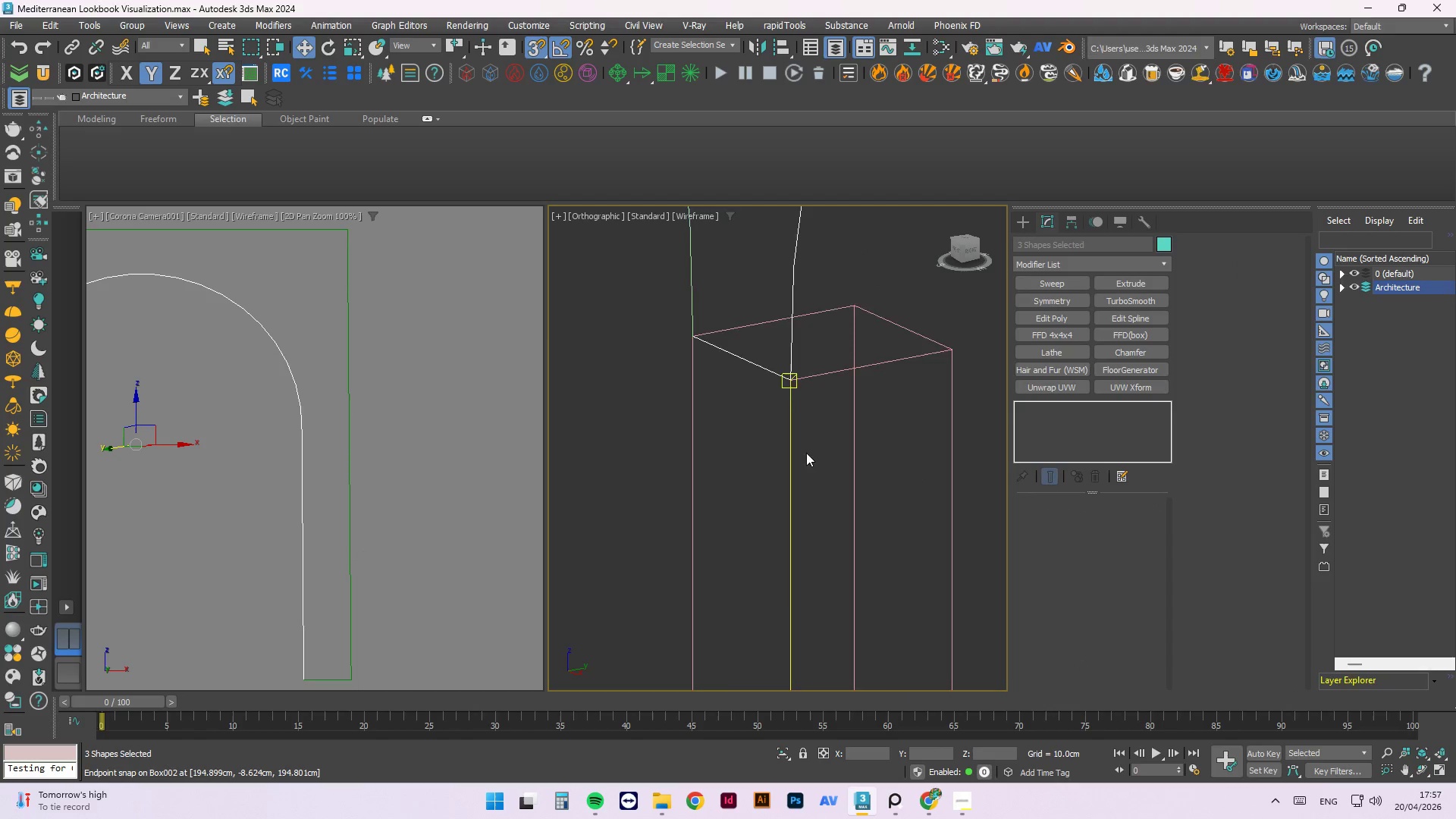 
hold_key(key=ControlLeft, duration=0.69)
 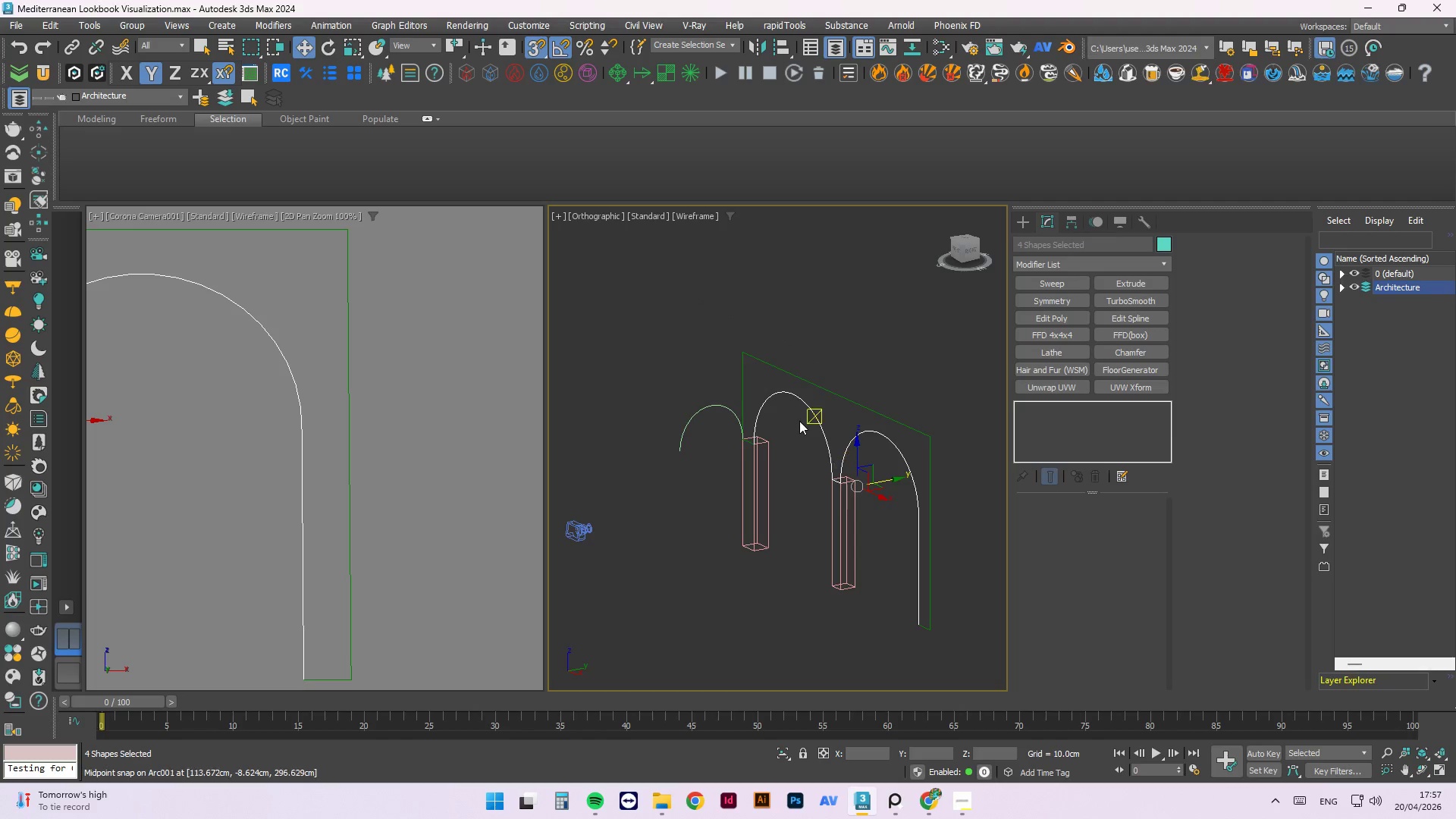 
scroll: coordinate [808, 459], scroll_direction: down, amount: 2.0
 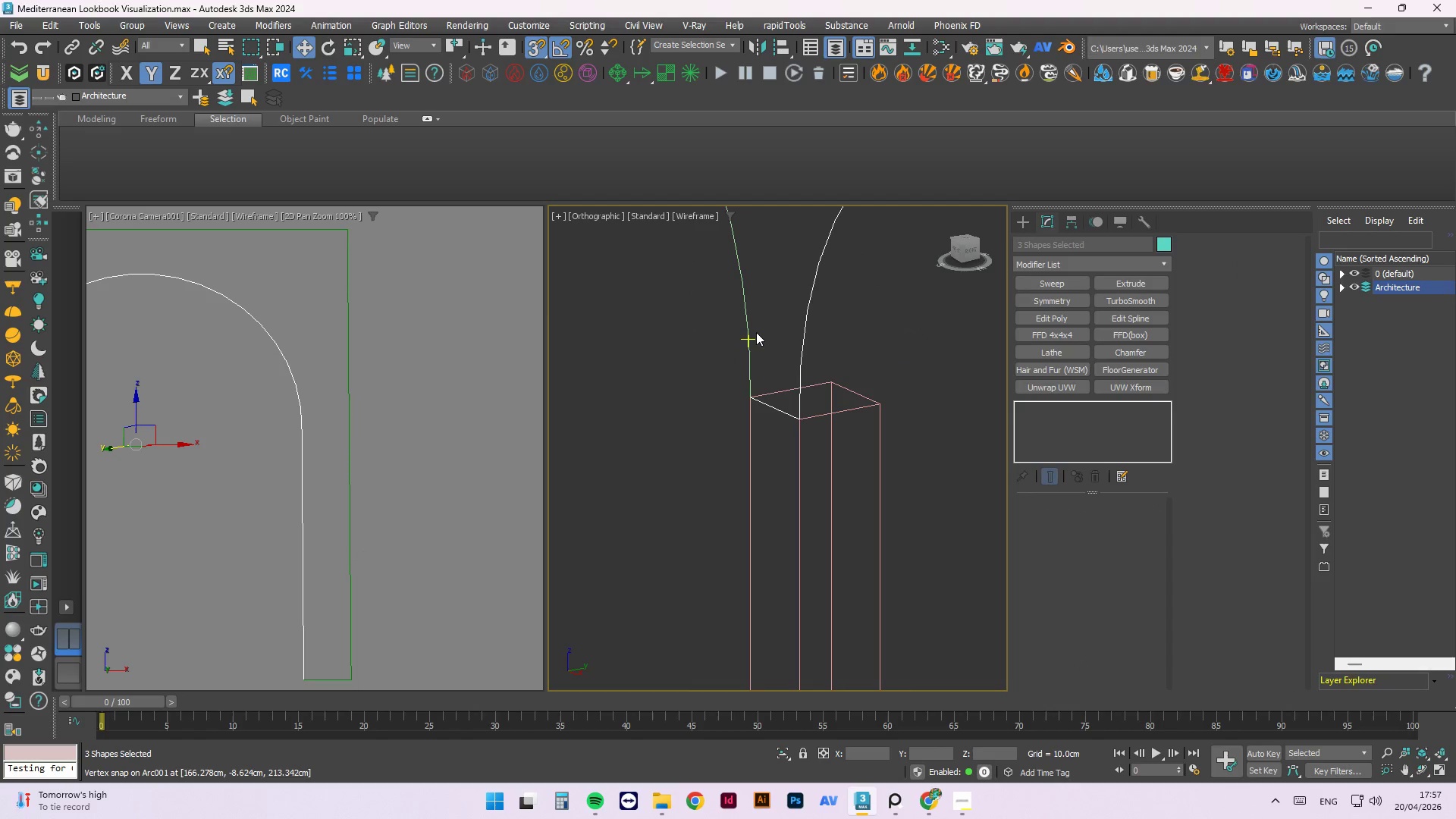 
left_click([747, 331])
 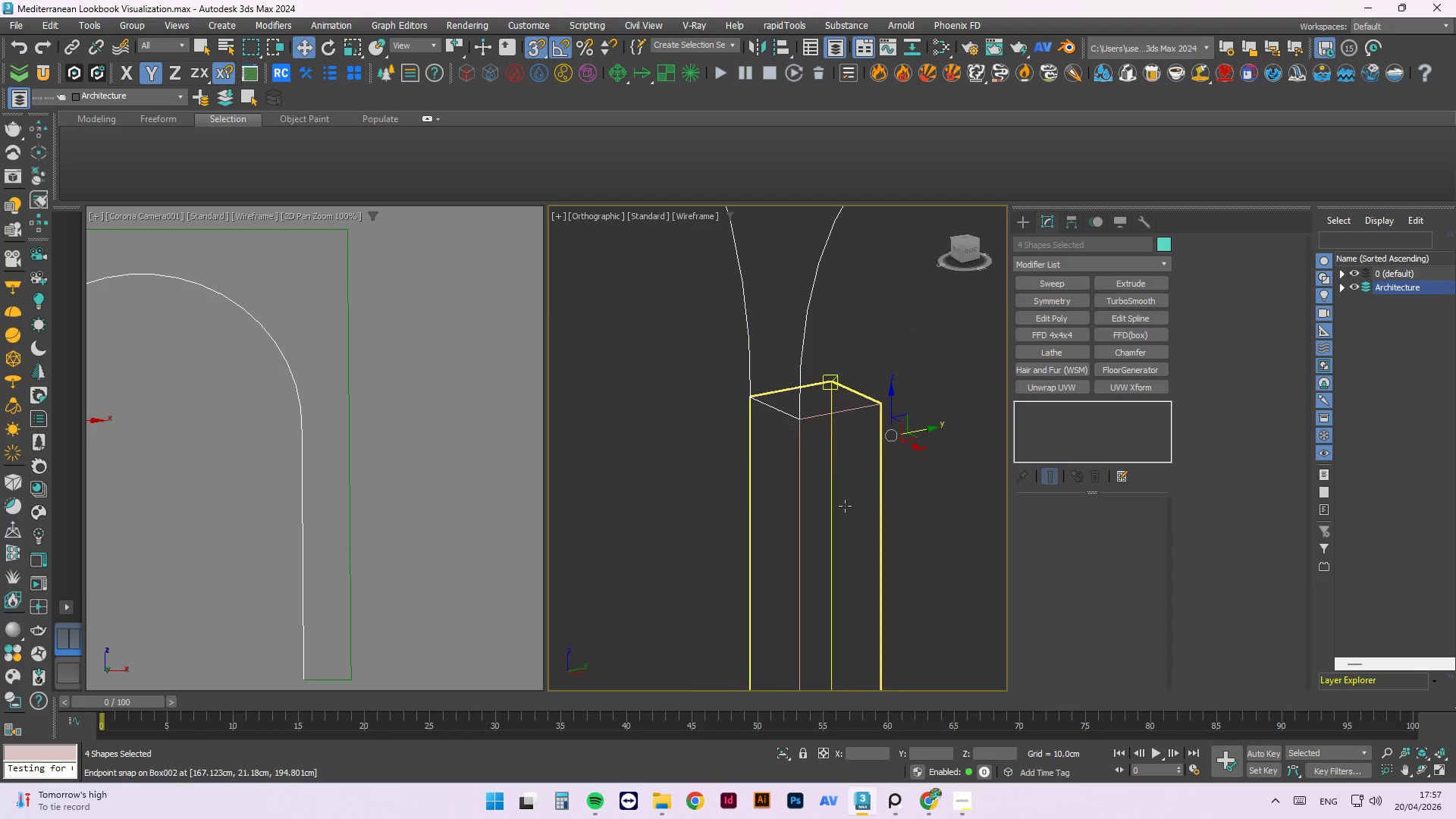 
hold_key(key=ControlLeft, duration=1.12)
 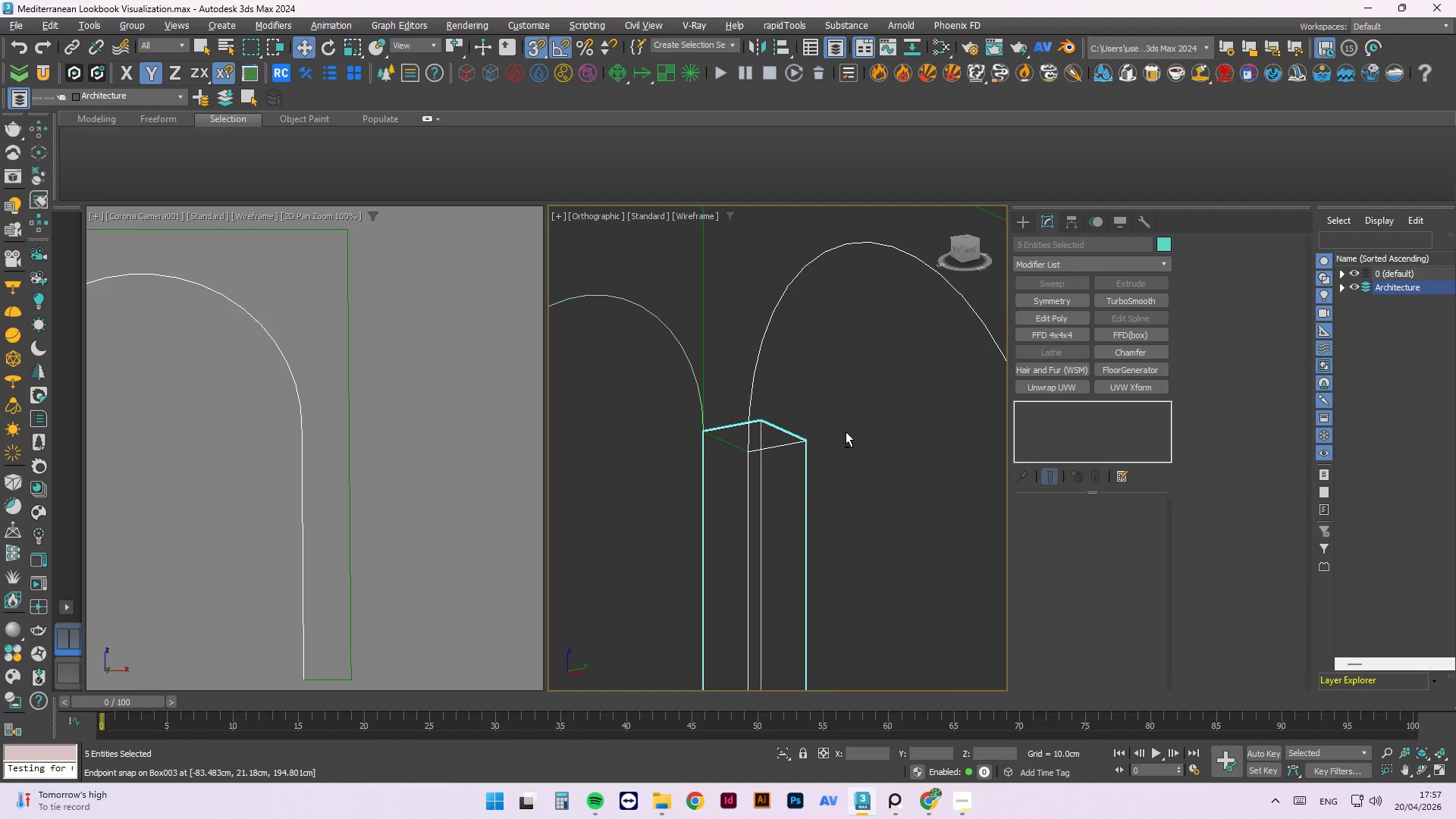 
scroll: coordinate [693, 452], scroll_direction: up, amount: 1.0
 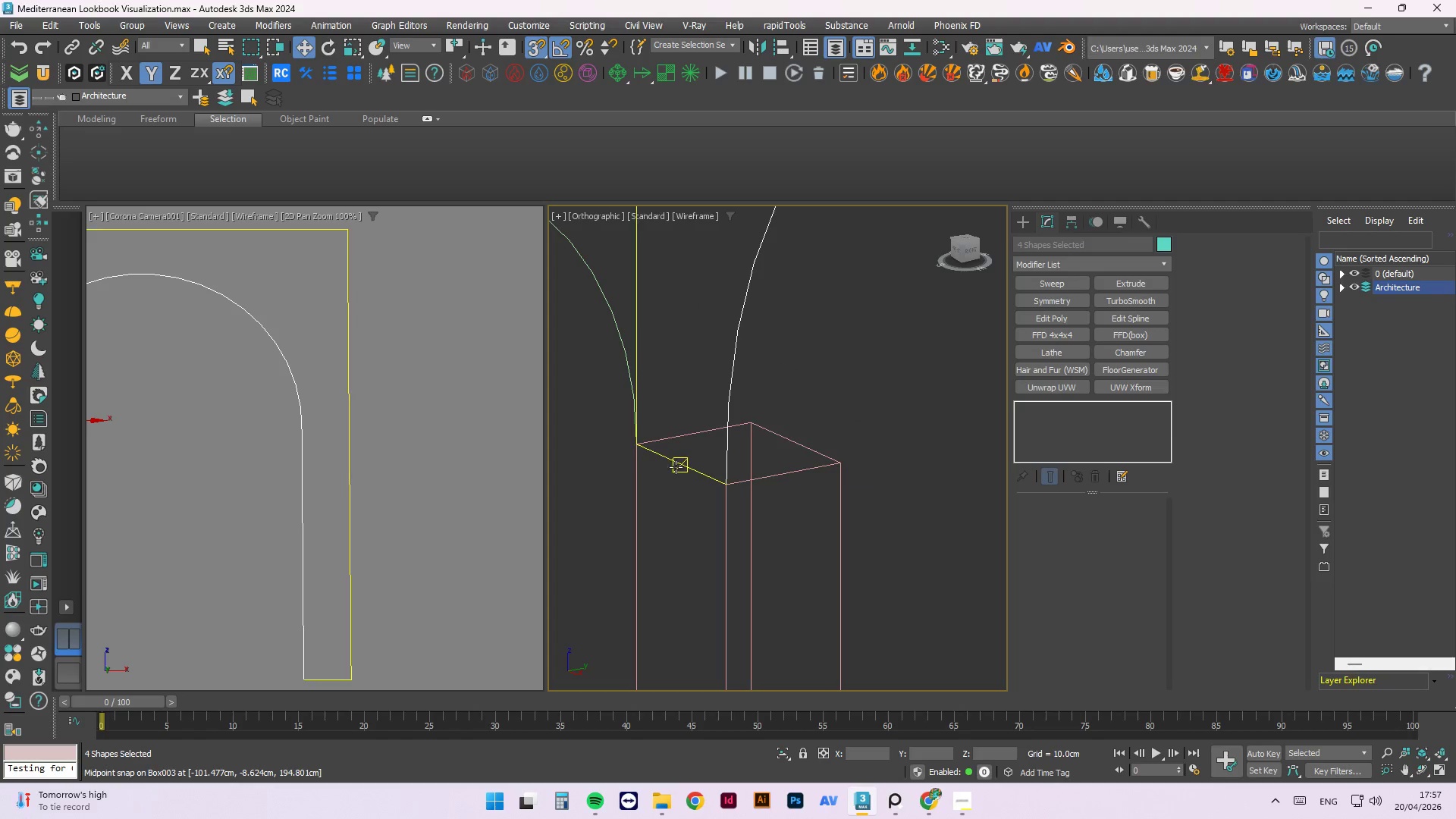 
left_click([683, 470])
 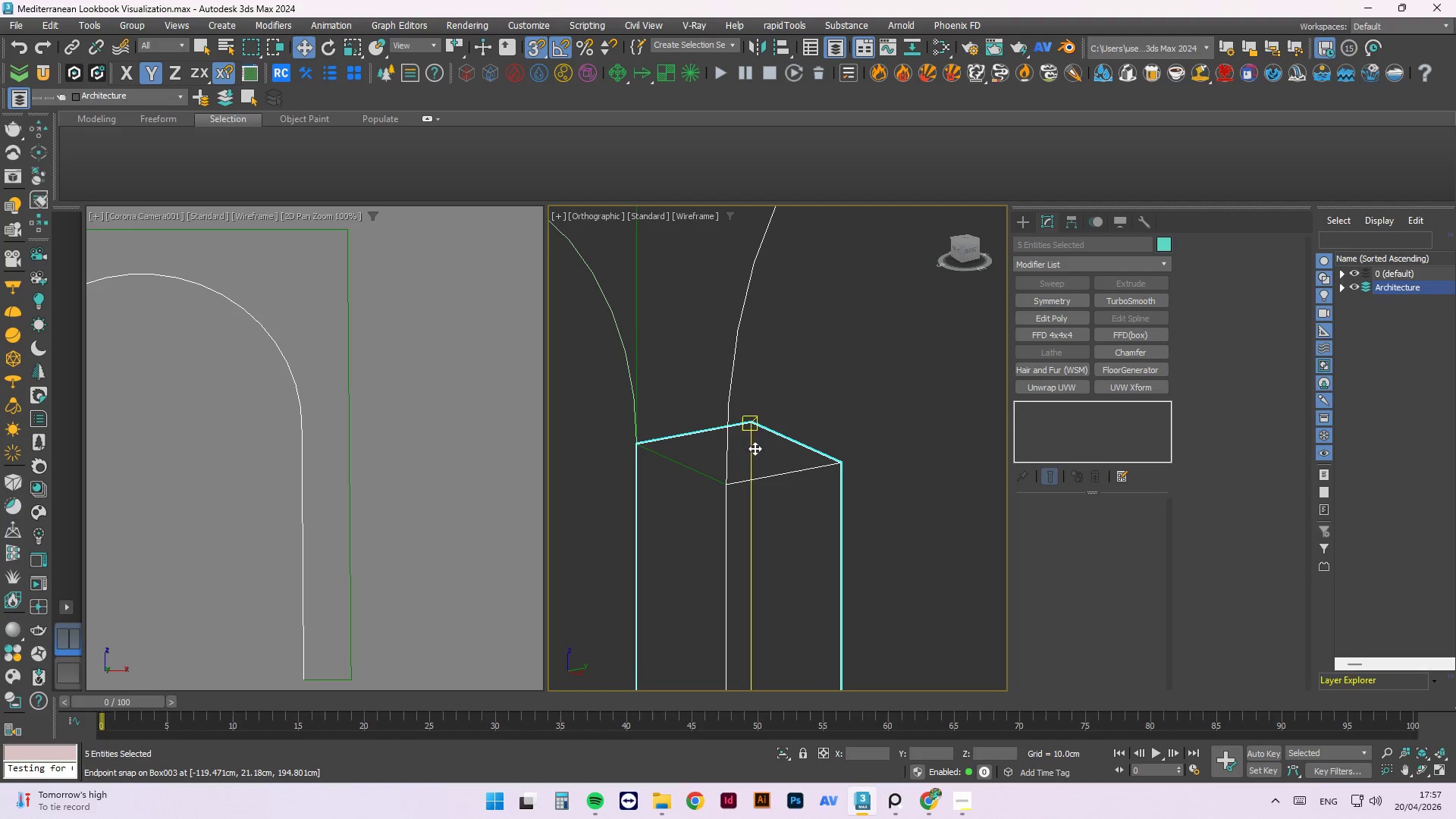 
hold_key(key=AltLeft, duration=0.78)
left_click_drag(start_coordinate=[846, 431], to_coordinate=[805, 495])
 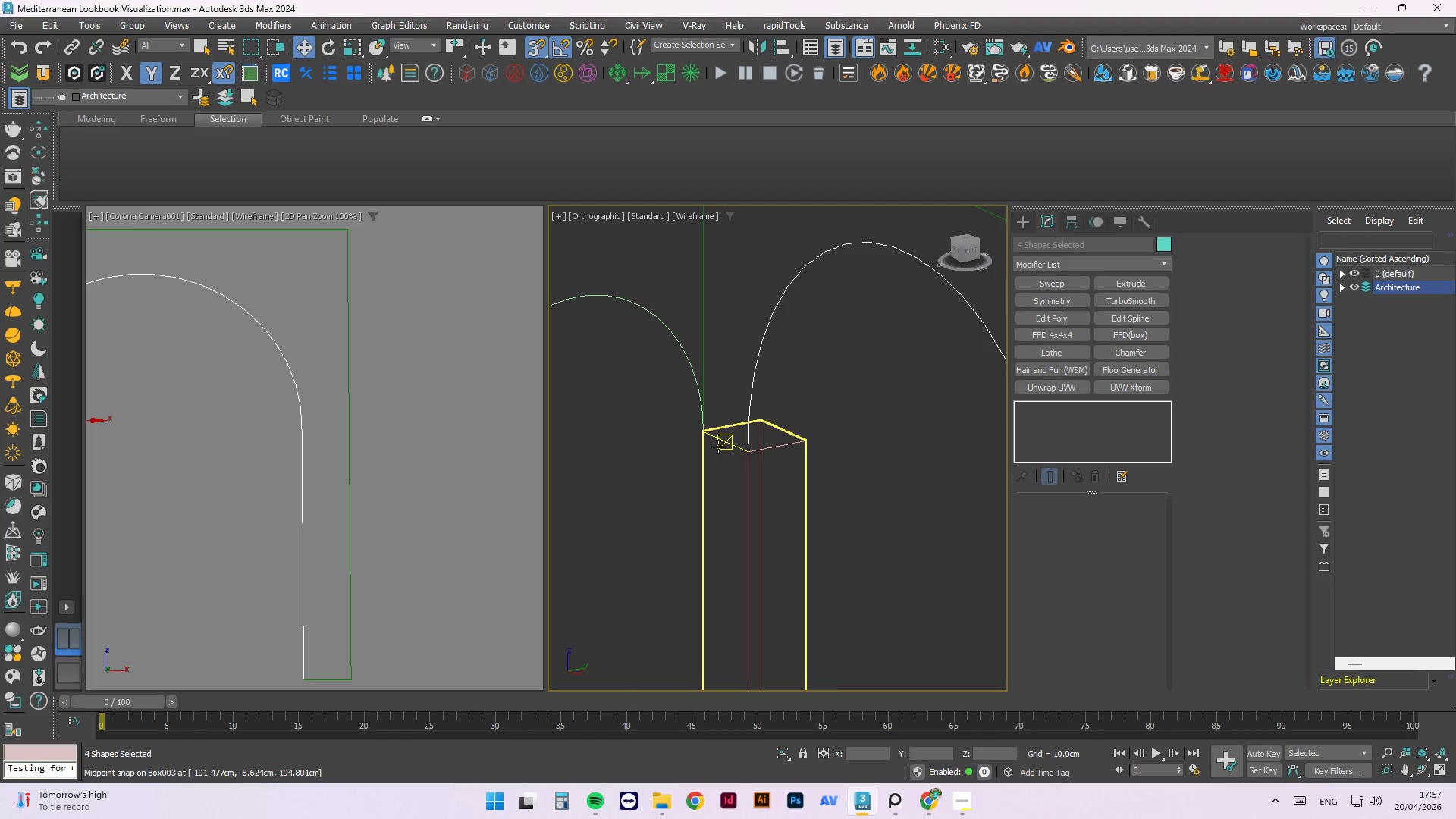 
scroll: coordinate [770, 420], scroll_direction: down, amount: 2.0
 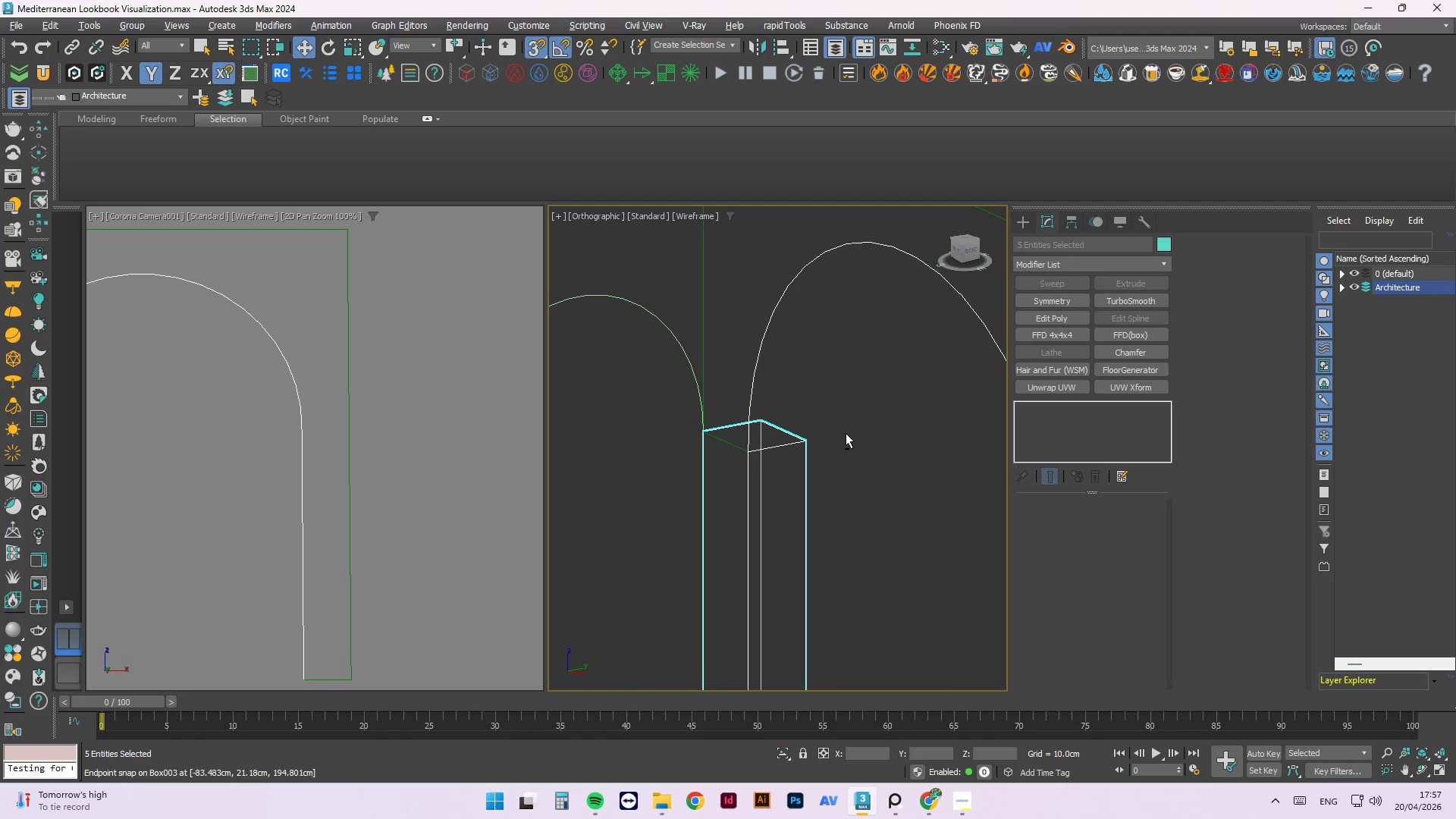 
hold_key(key=ControlLeft, duration=1.44)
 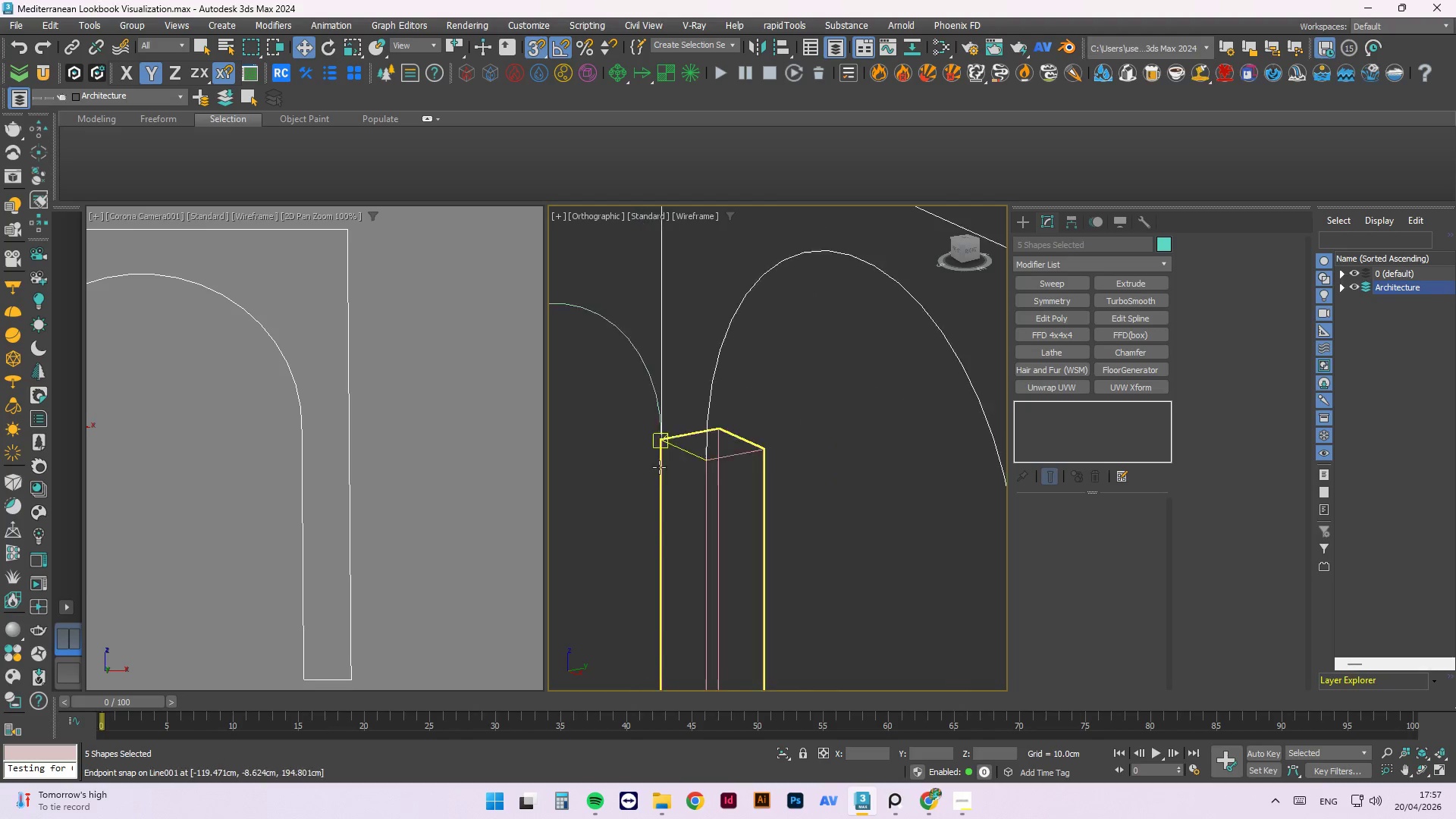 
scroll: coordinate [718, 447], scroll_direction: up, amount: 3.0
 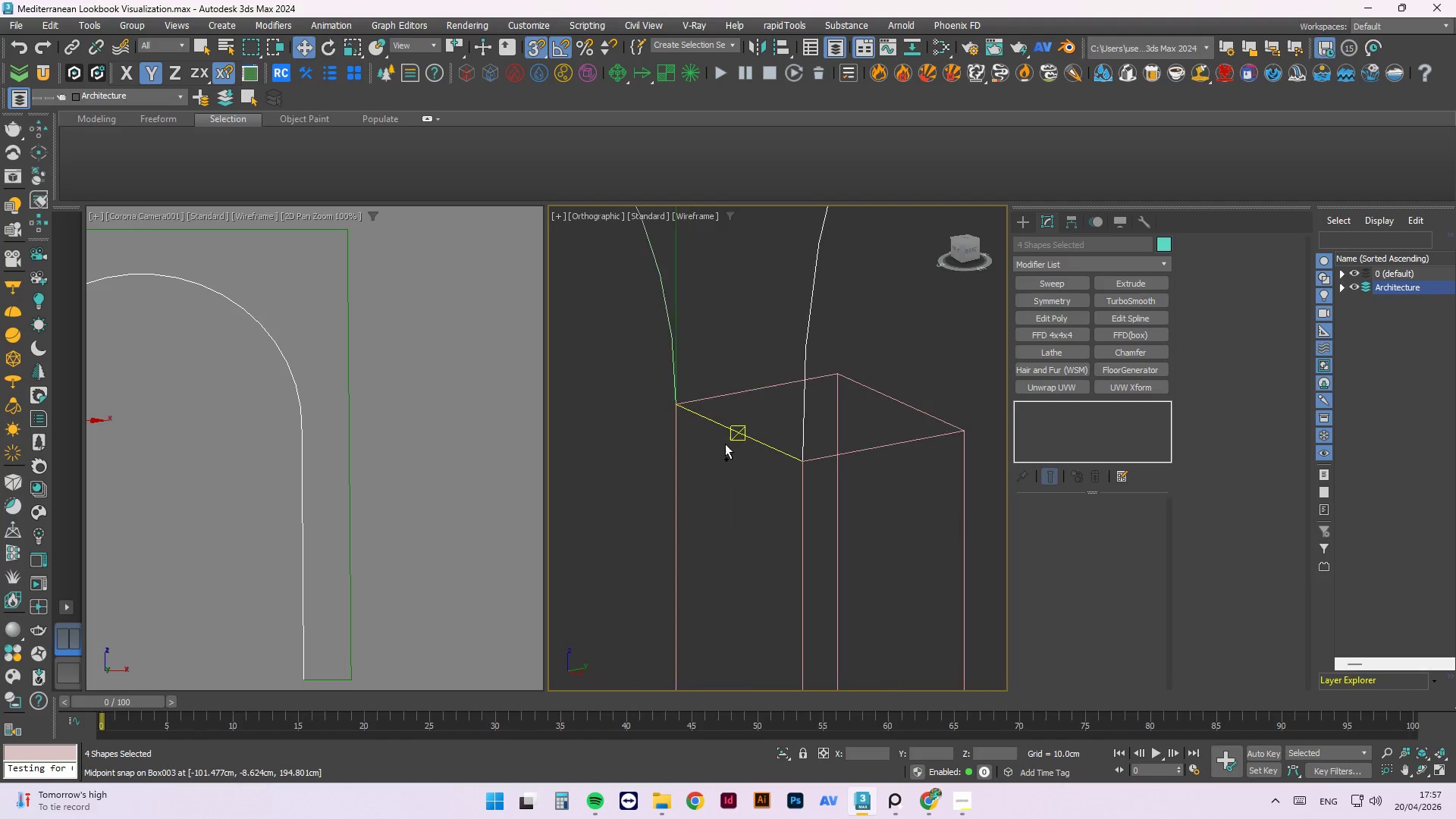 
left_click([738, 434])
 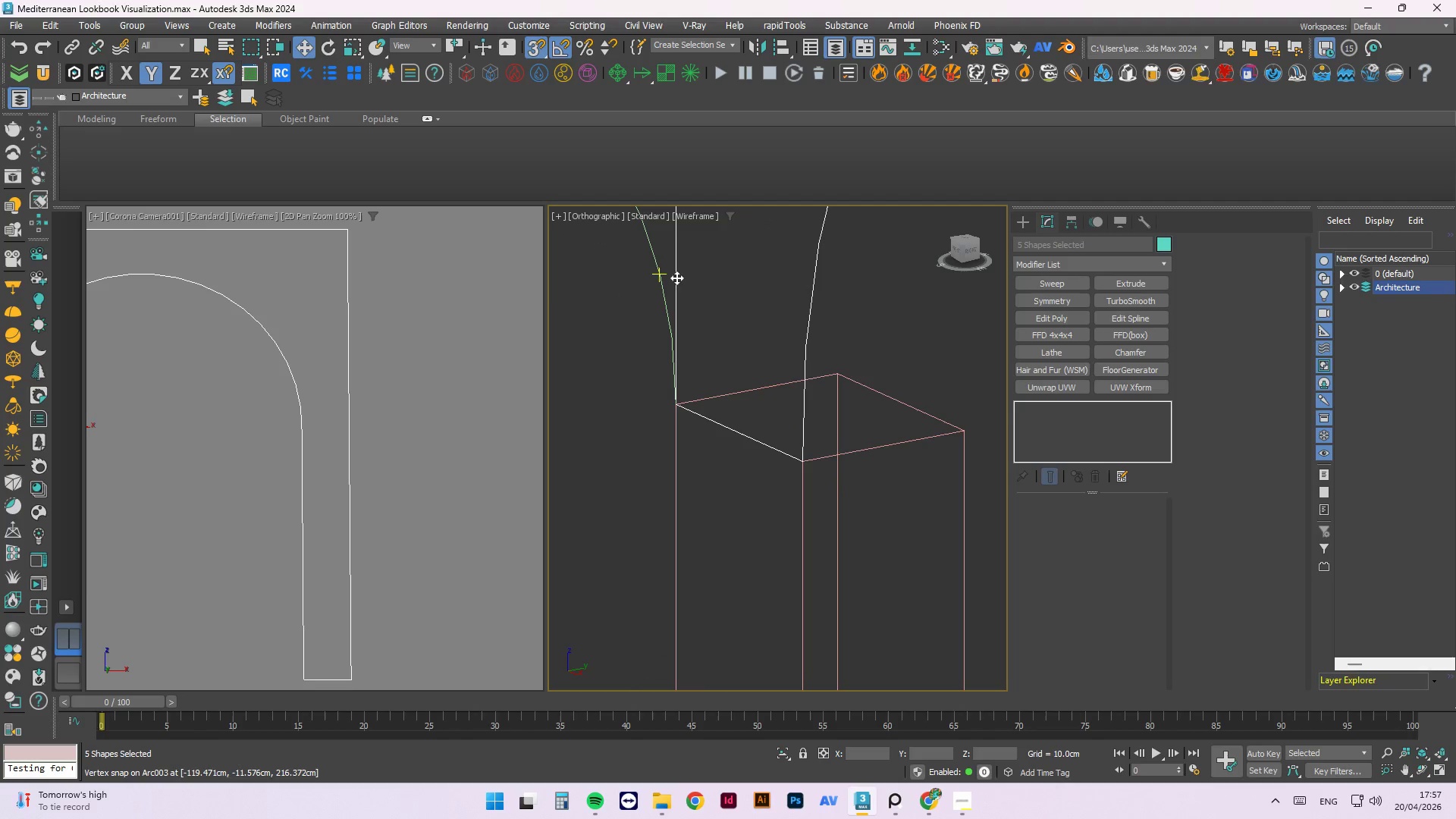 
scroll: coordinate [661, 476], scroll_direction: down, amount: 7.0
 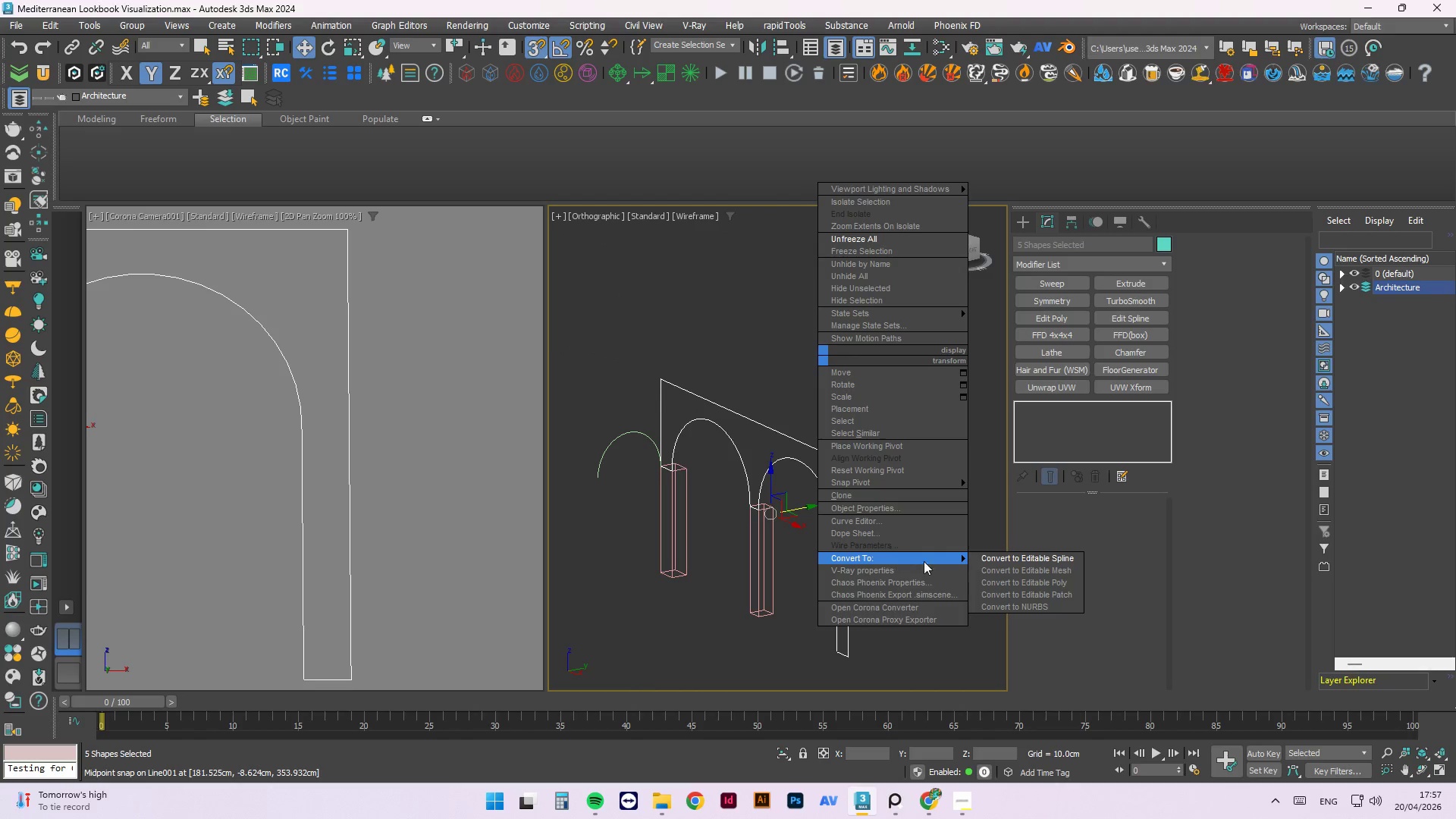 
left_click([1043, 555])
 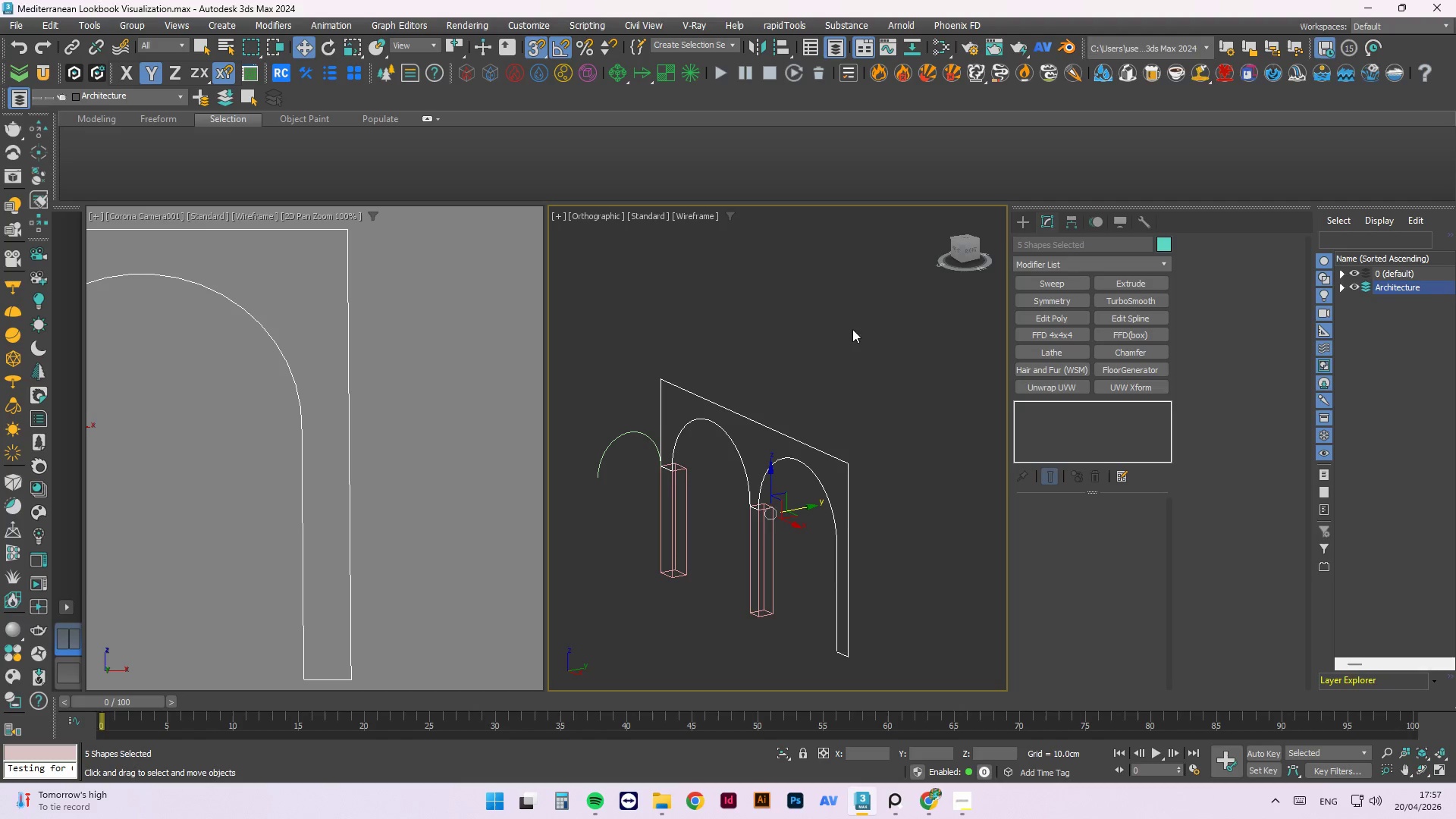 
left_click([857, 366])
 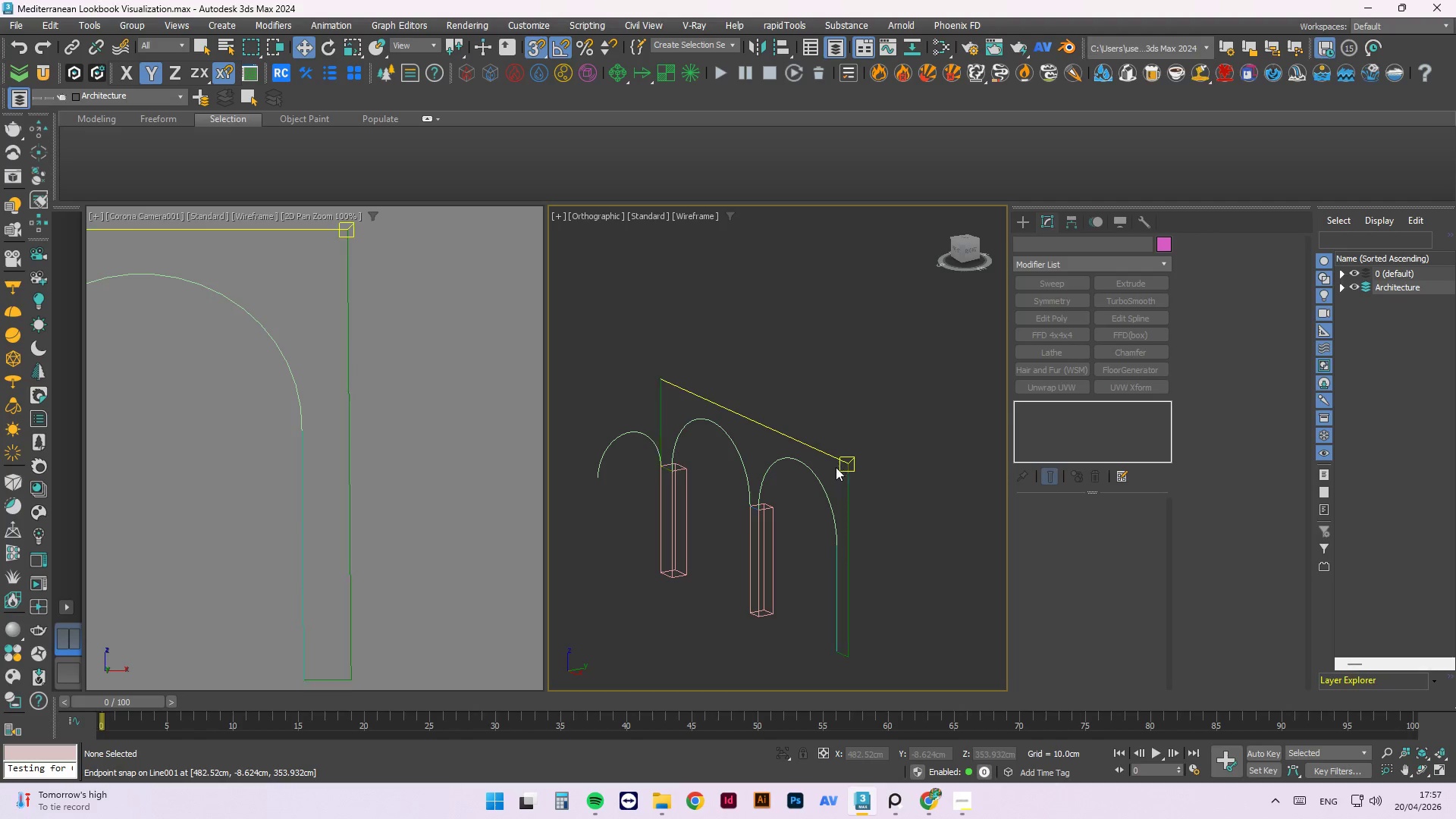 
left_click([850, 477])
 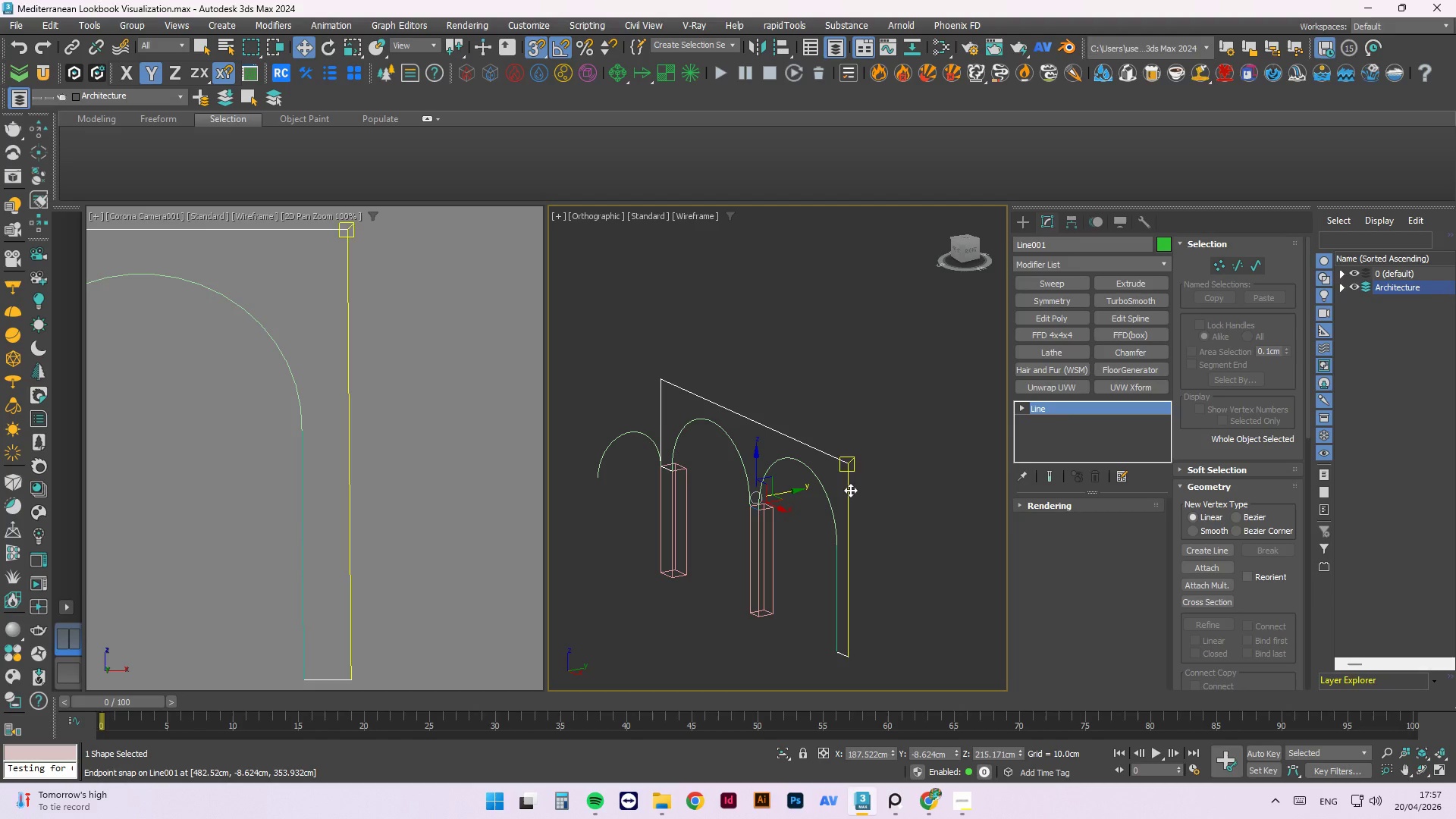 
right_click([855, 481])
 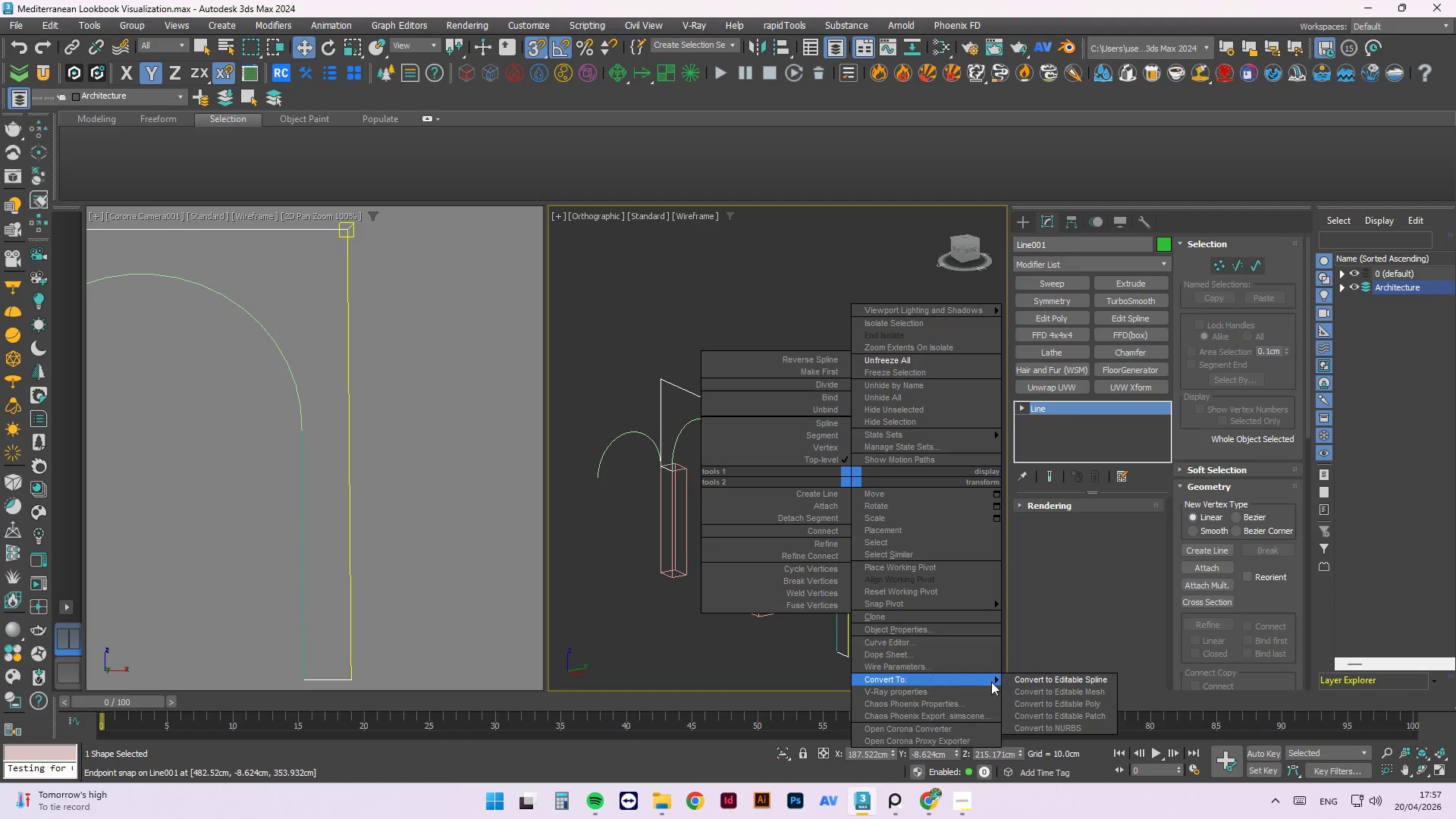 
left_click([1047, 676])
 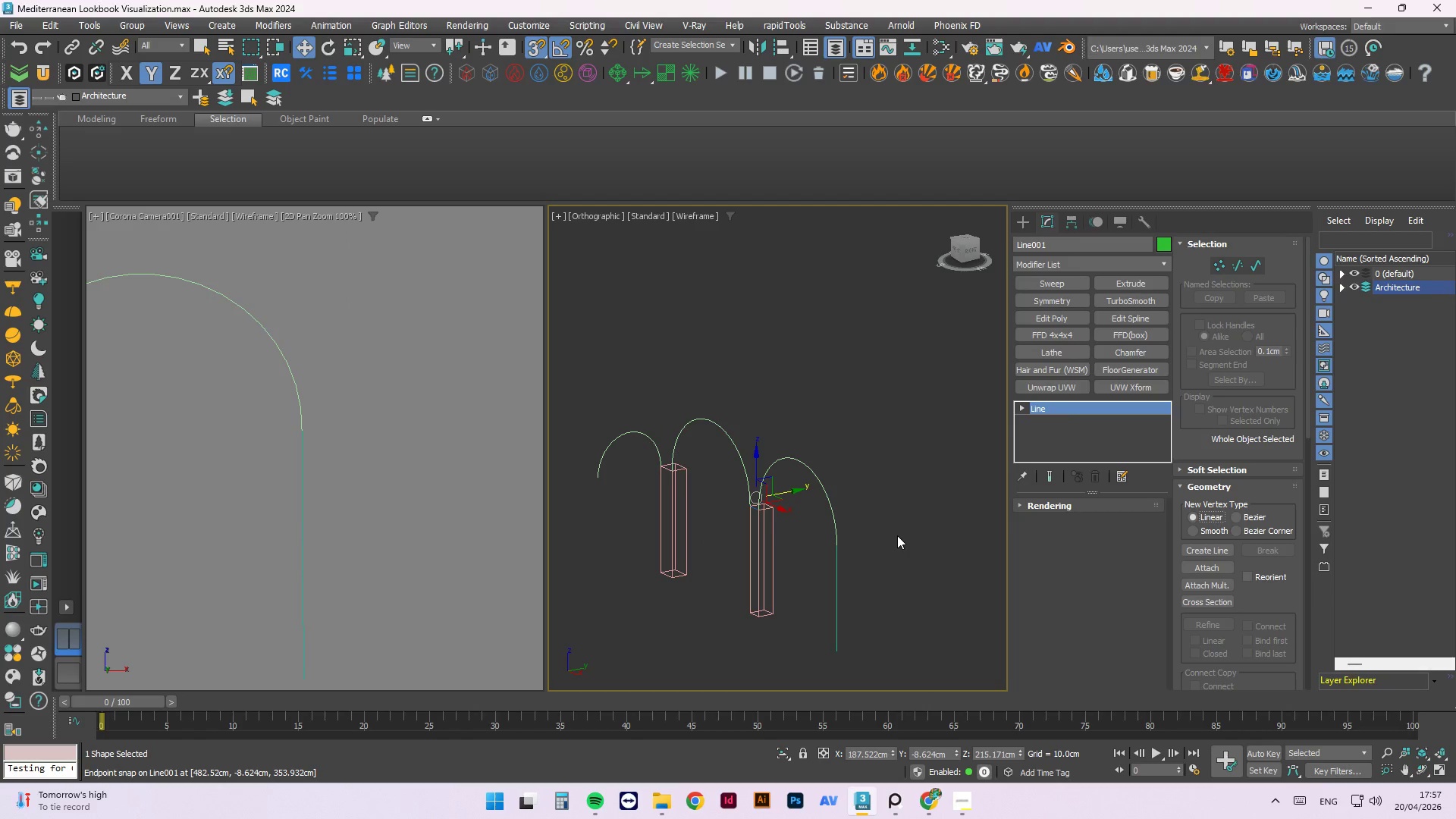 
left_click([897, 535])
 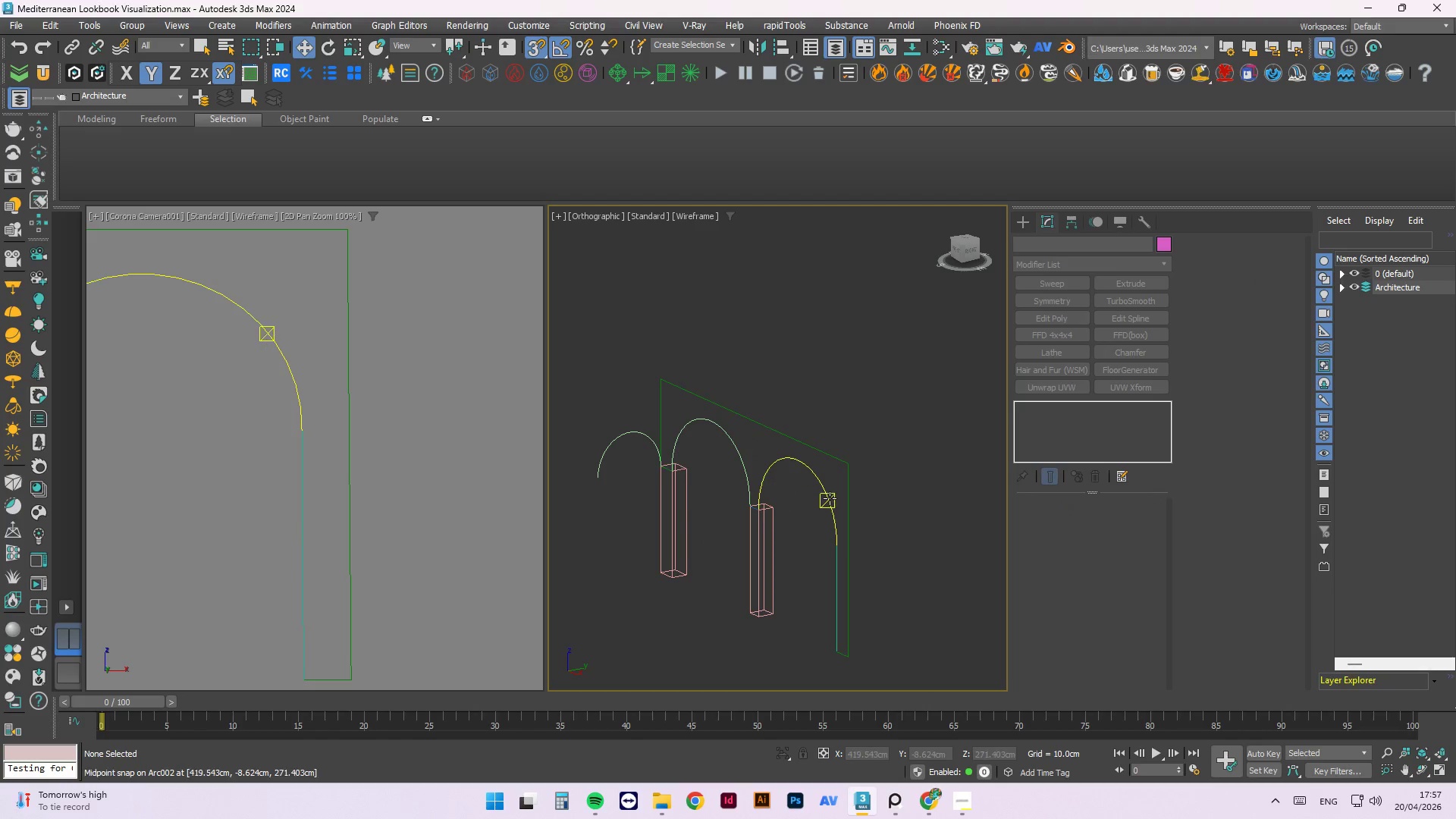 
left_click([830, 498])
 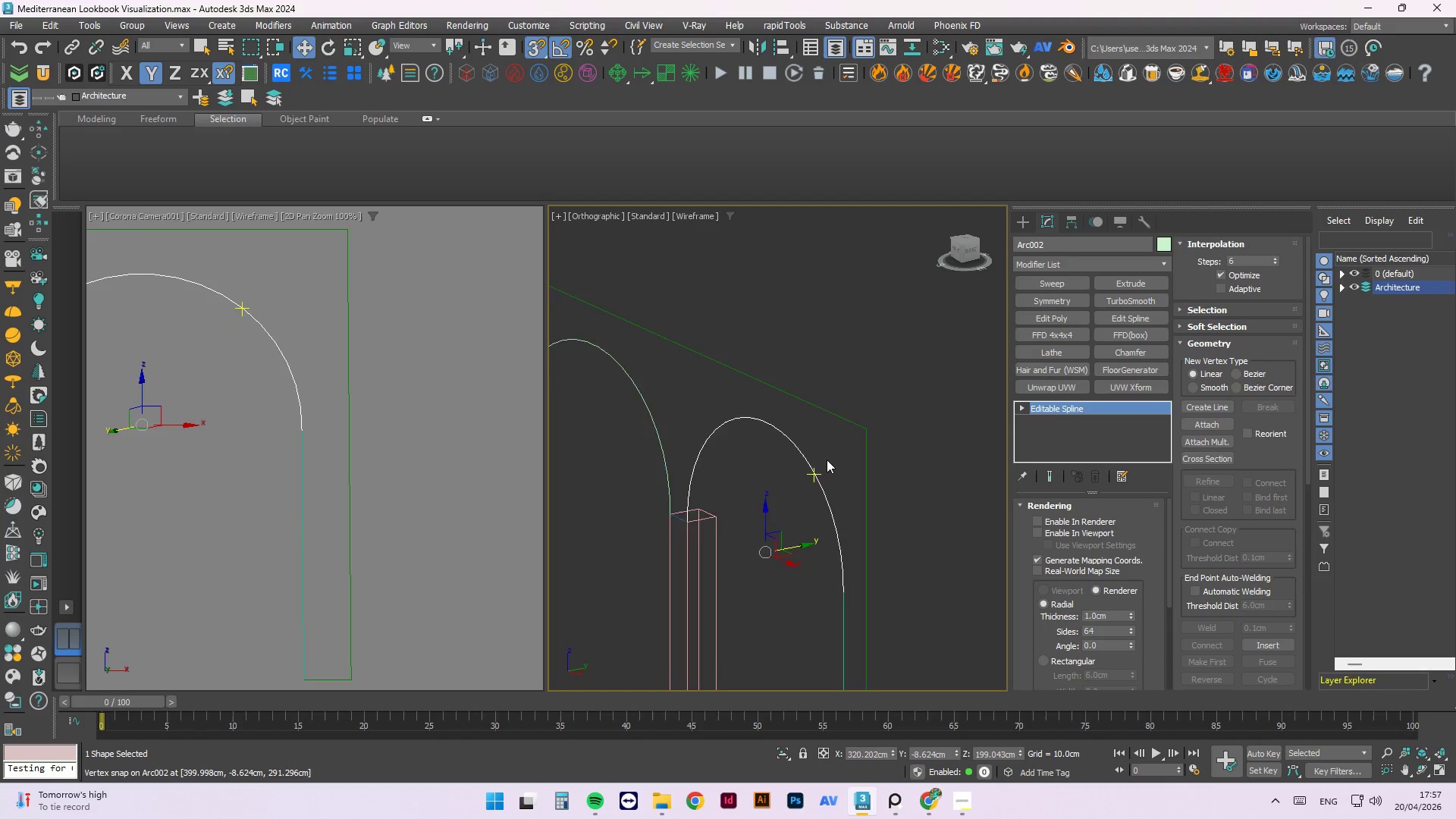 
scroll: coordinate [830, 498], scroll_direction: up, amount: 2.0
 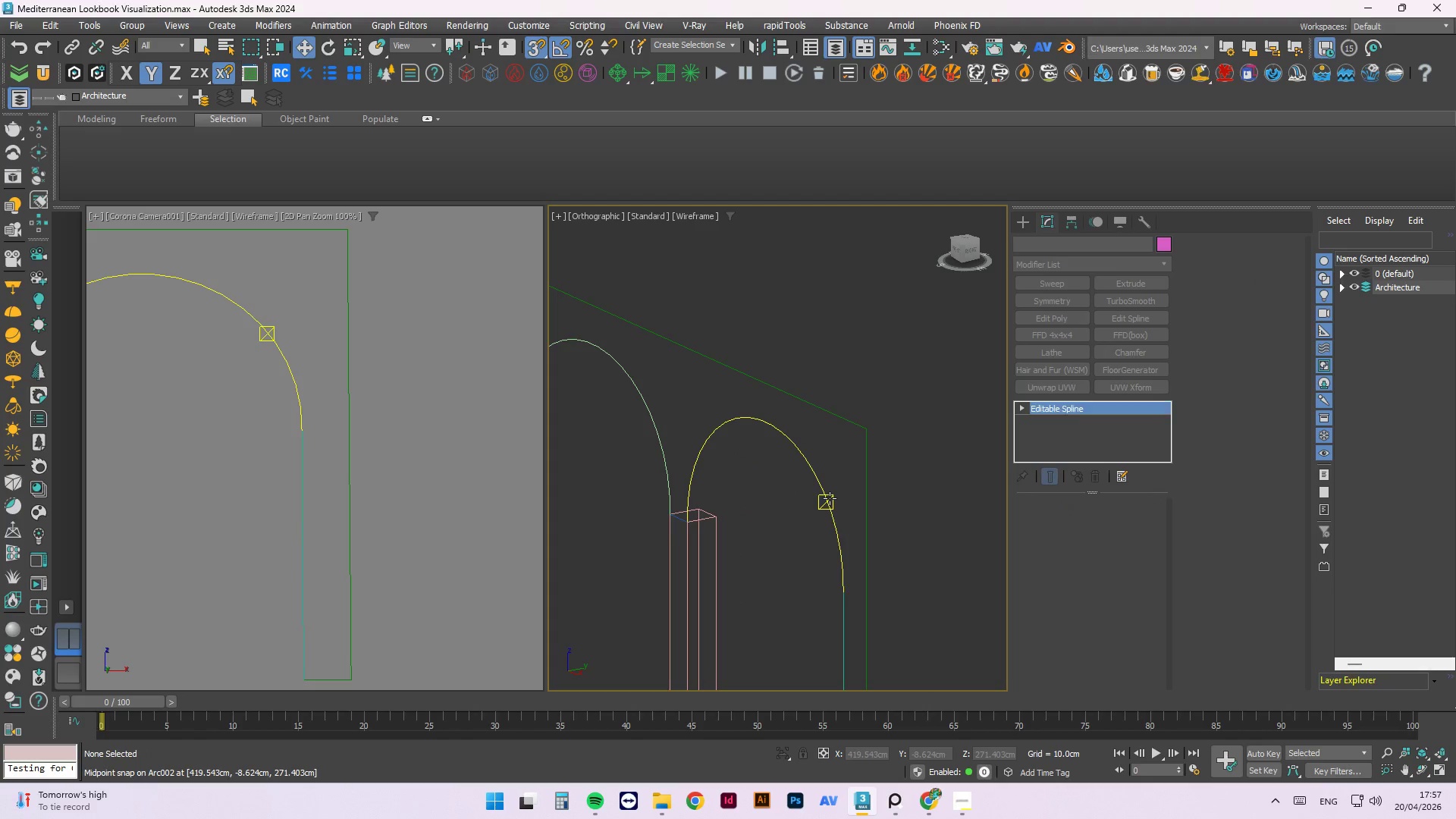 
scroll: coordinate [827, 460], scroll_direction: down, amount: 1.0
 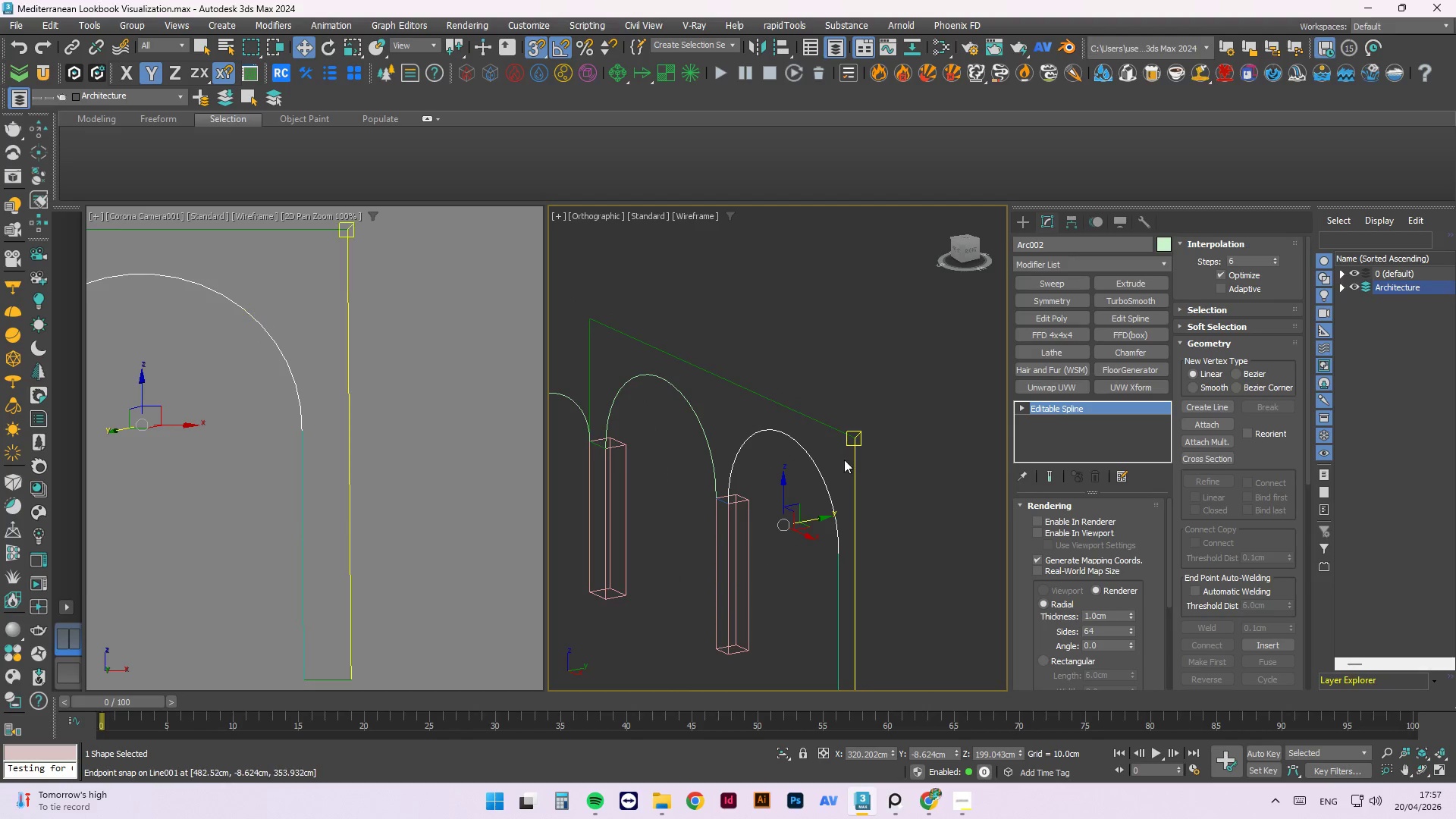 
left_click([852, 459])
 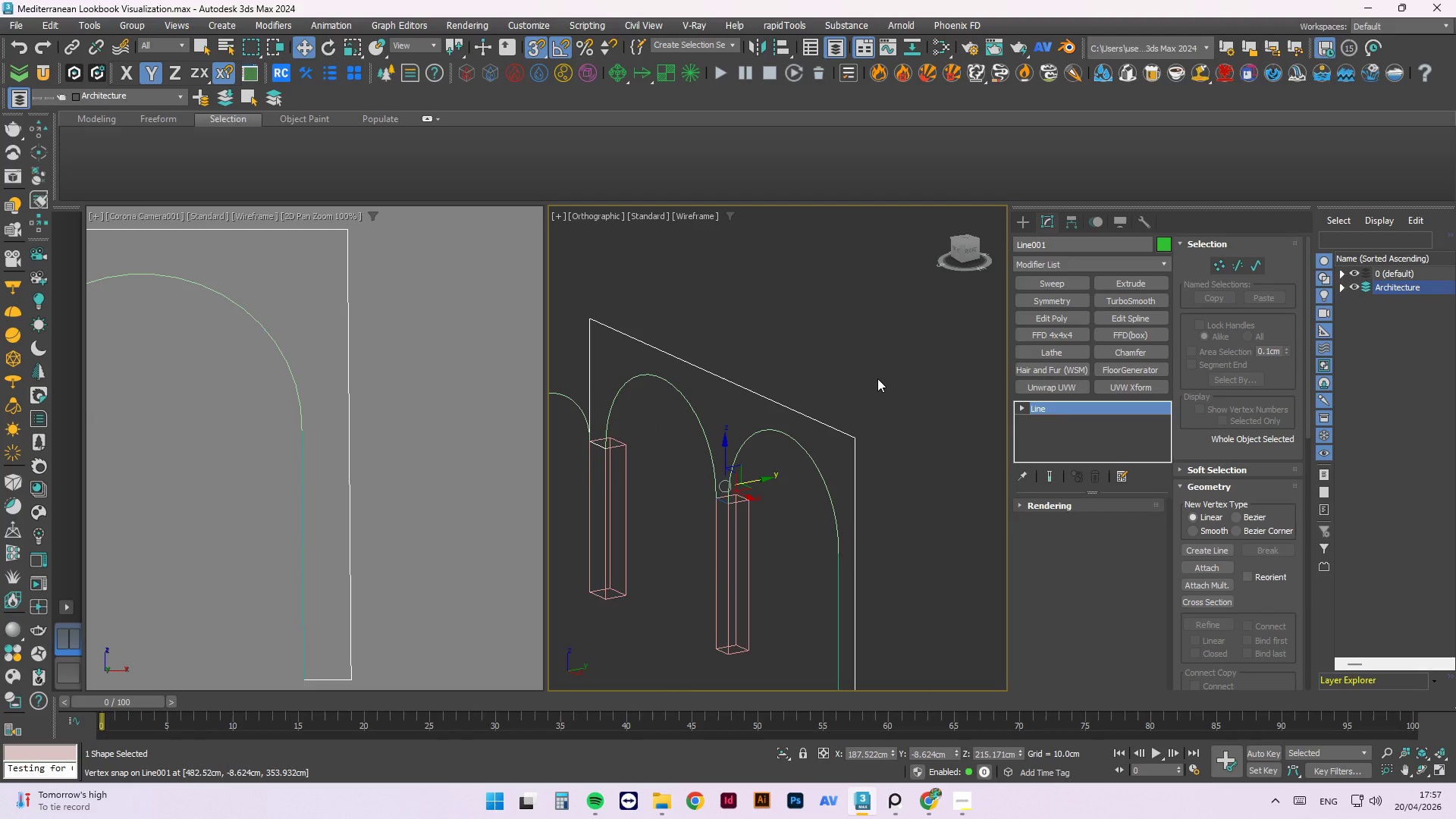 
scroll: coordinate [875, 382], scroll_direction: down, amount: 2.0
 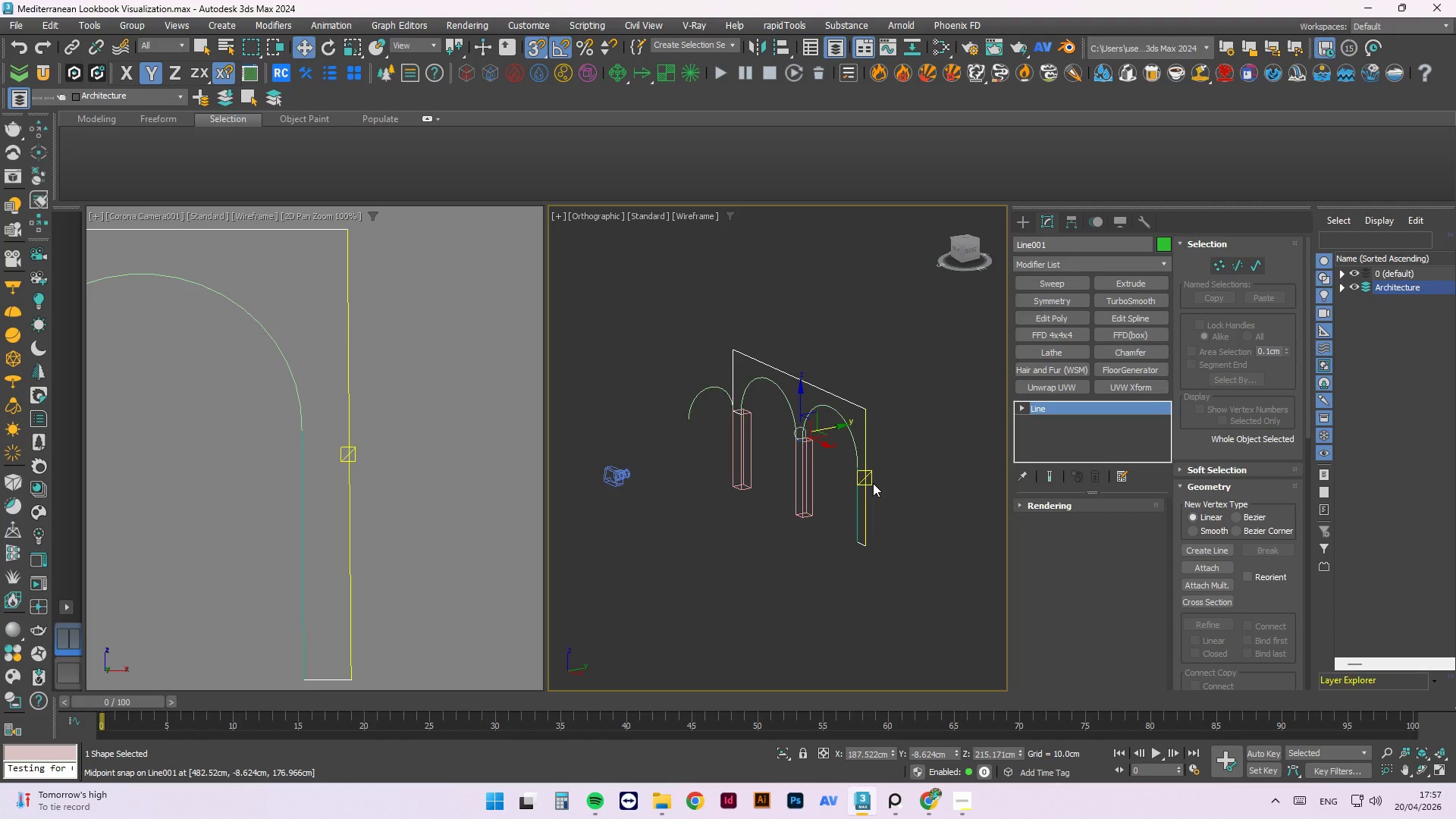 
scroll: coordinate [905, 606], scroll_direction: up, amount: 5.0
 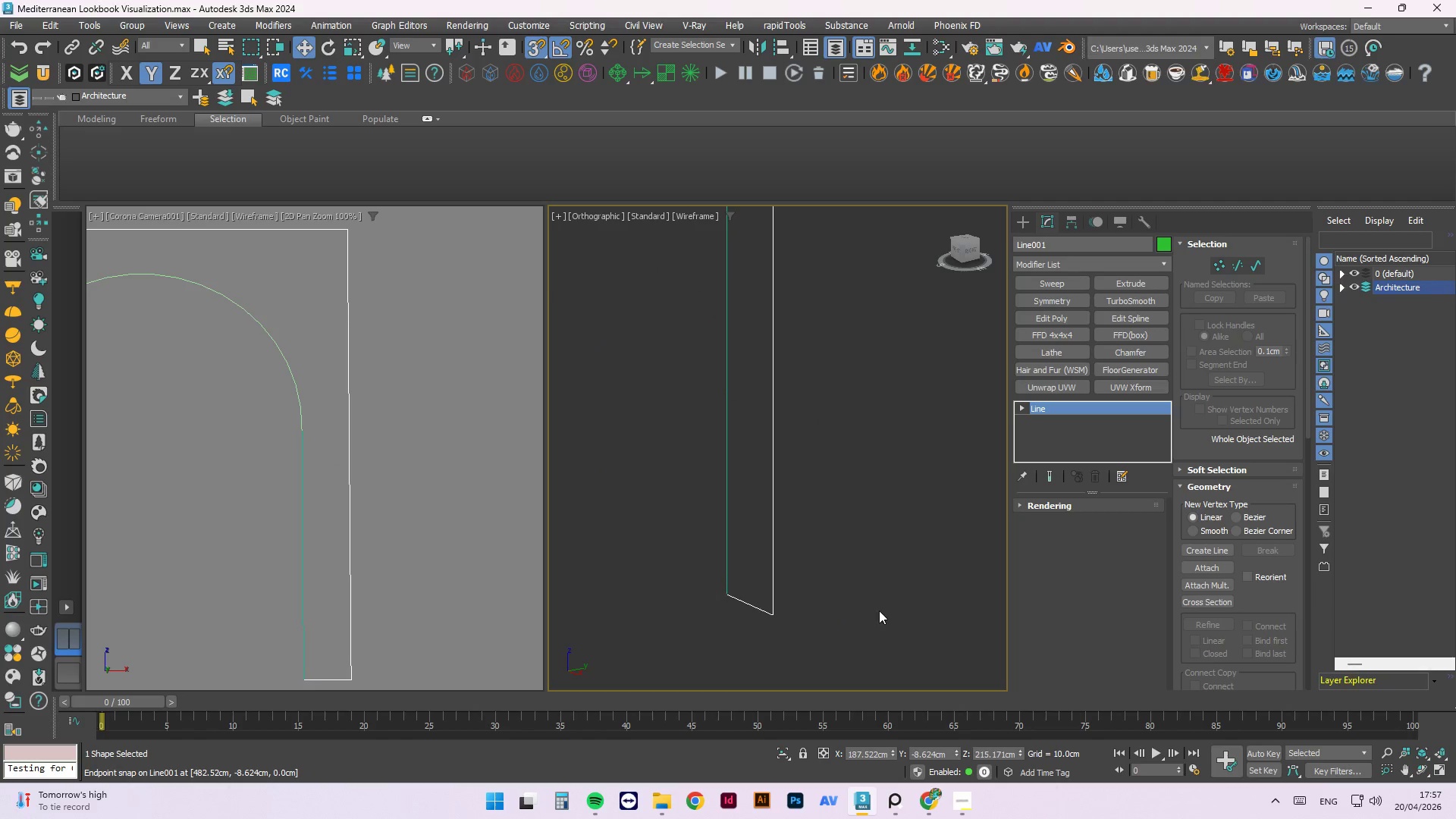 
scroll: coordinate [879, 610], scroll_direction: down, amount: 1.0
 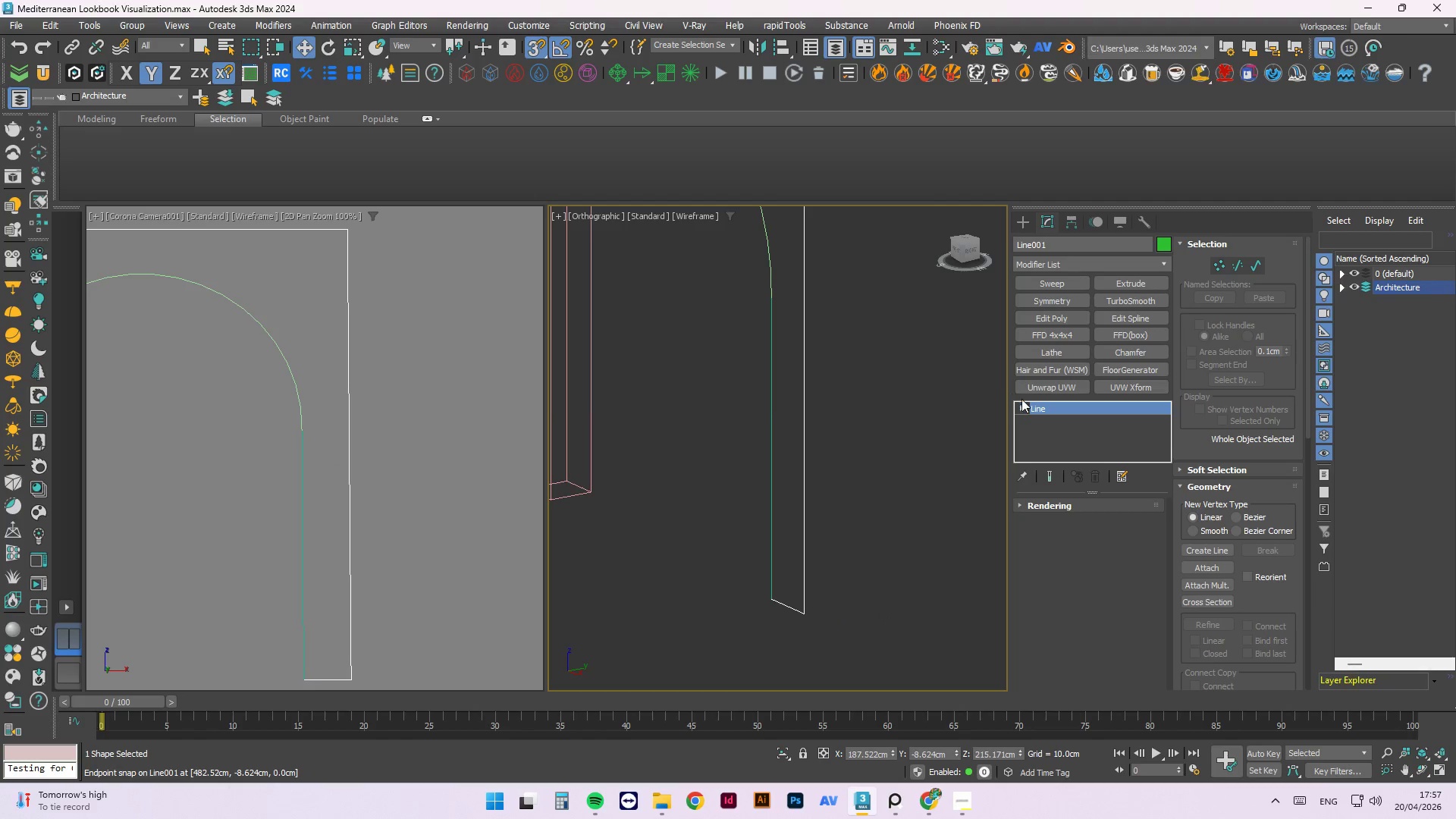 
left_click([1021, 406])
 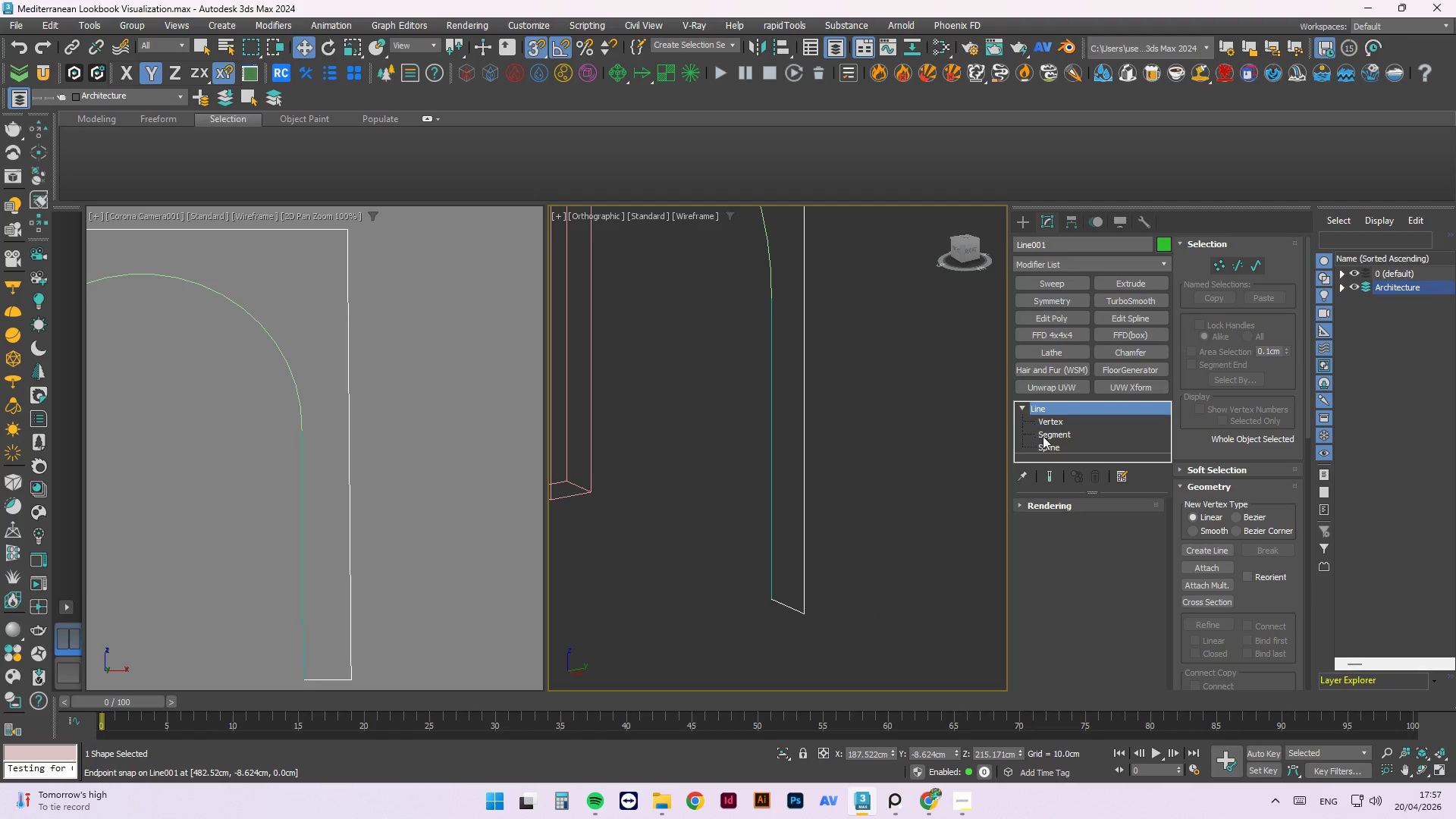 
left_click([1045, 447])
 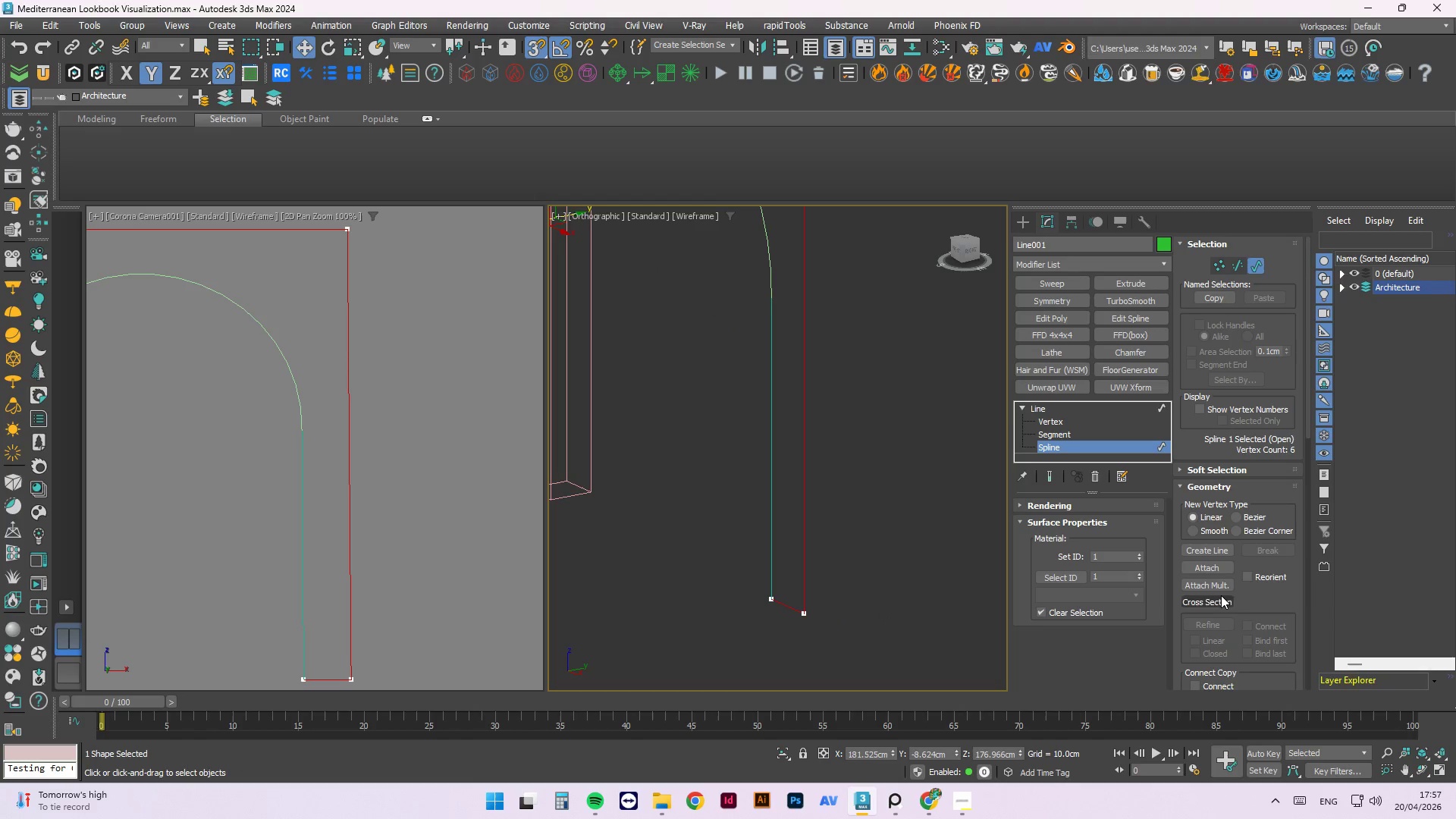 
left_click([1212, 565])
 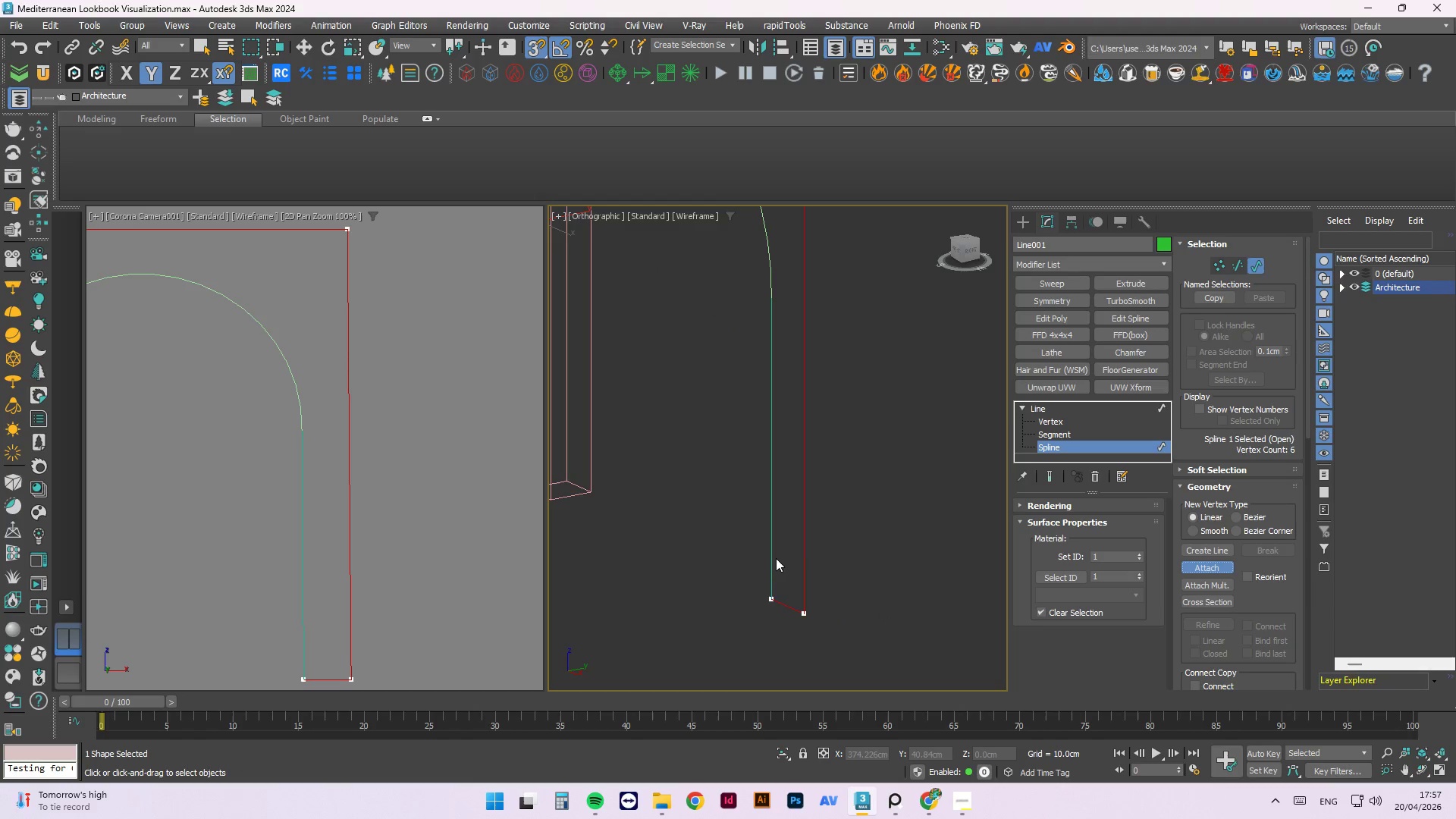 
left_click([771, 555])
 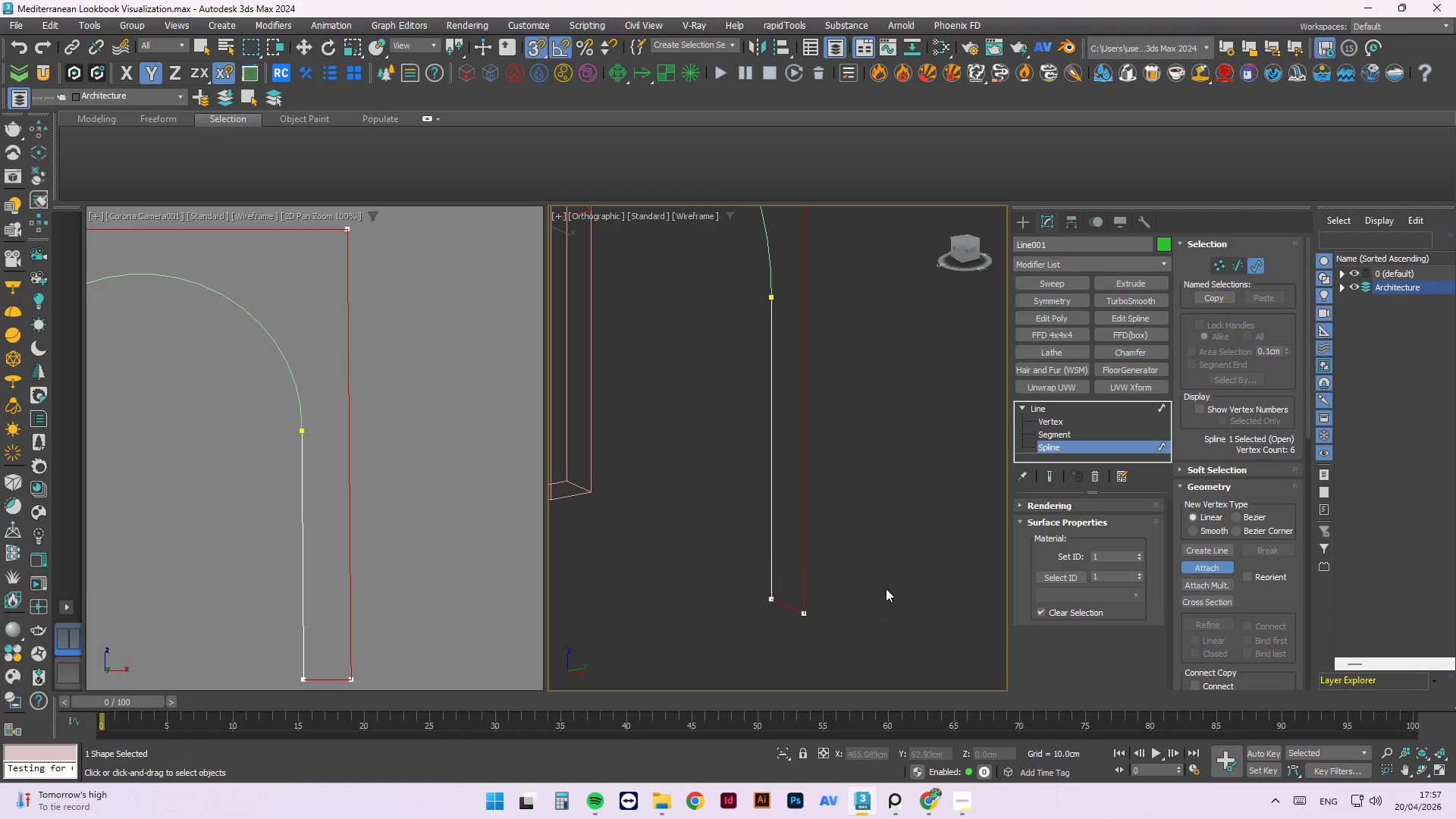 
scroll: coordinate [886, 588], scroll_direction: down, amount: 2.0
 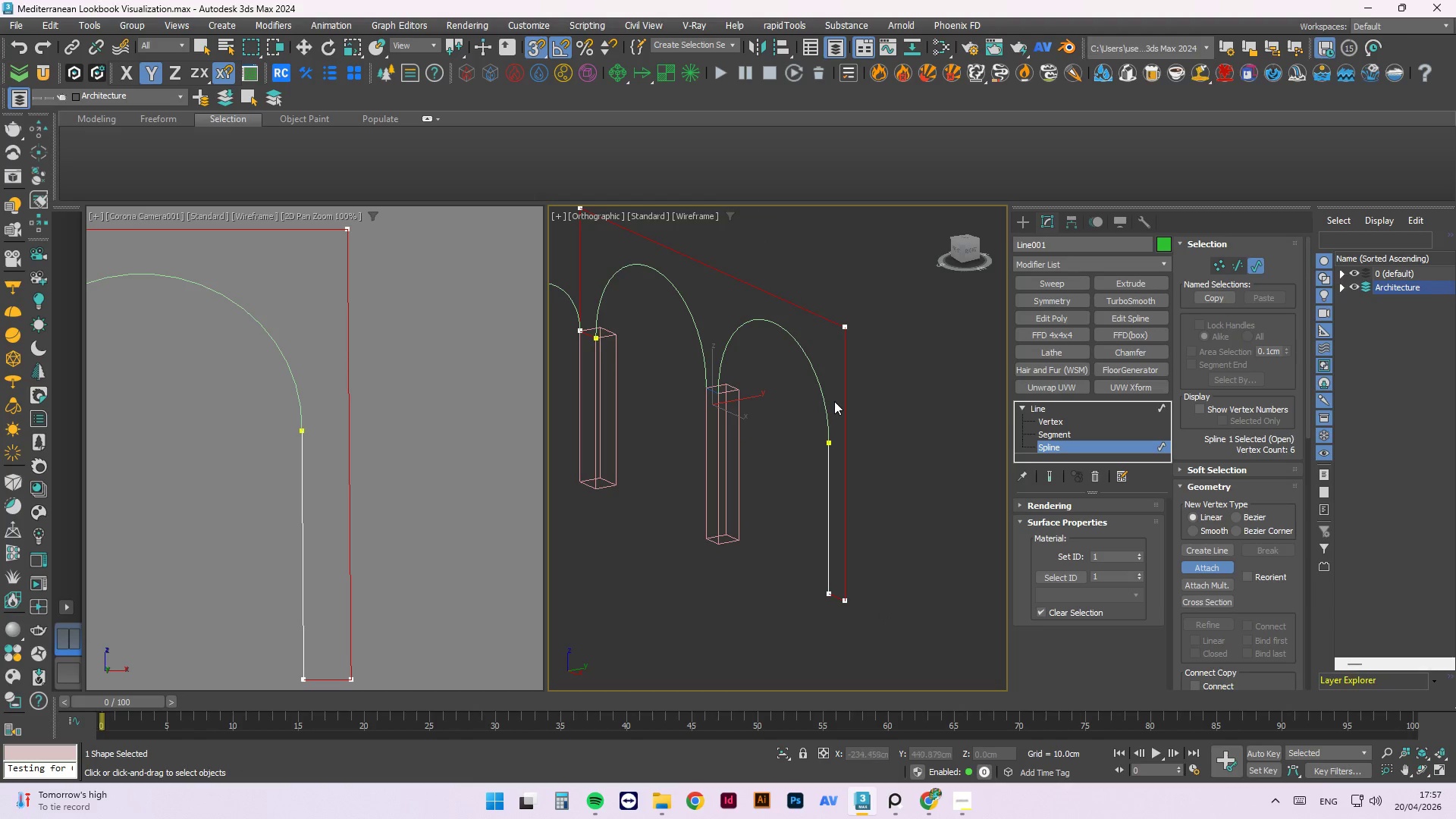 
left_click([827, 401])
 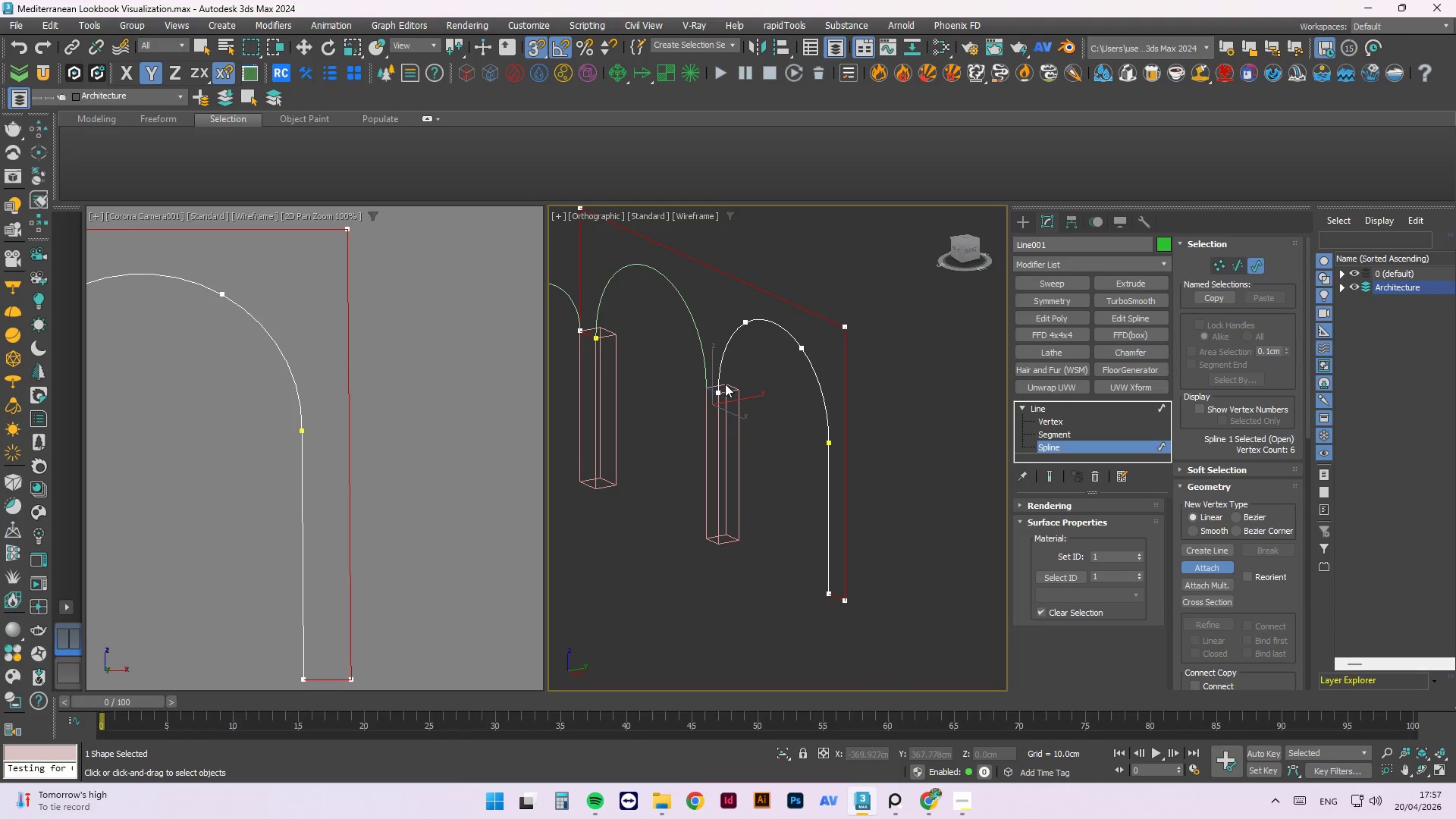 
left_click([684, 409])
 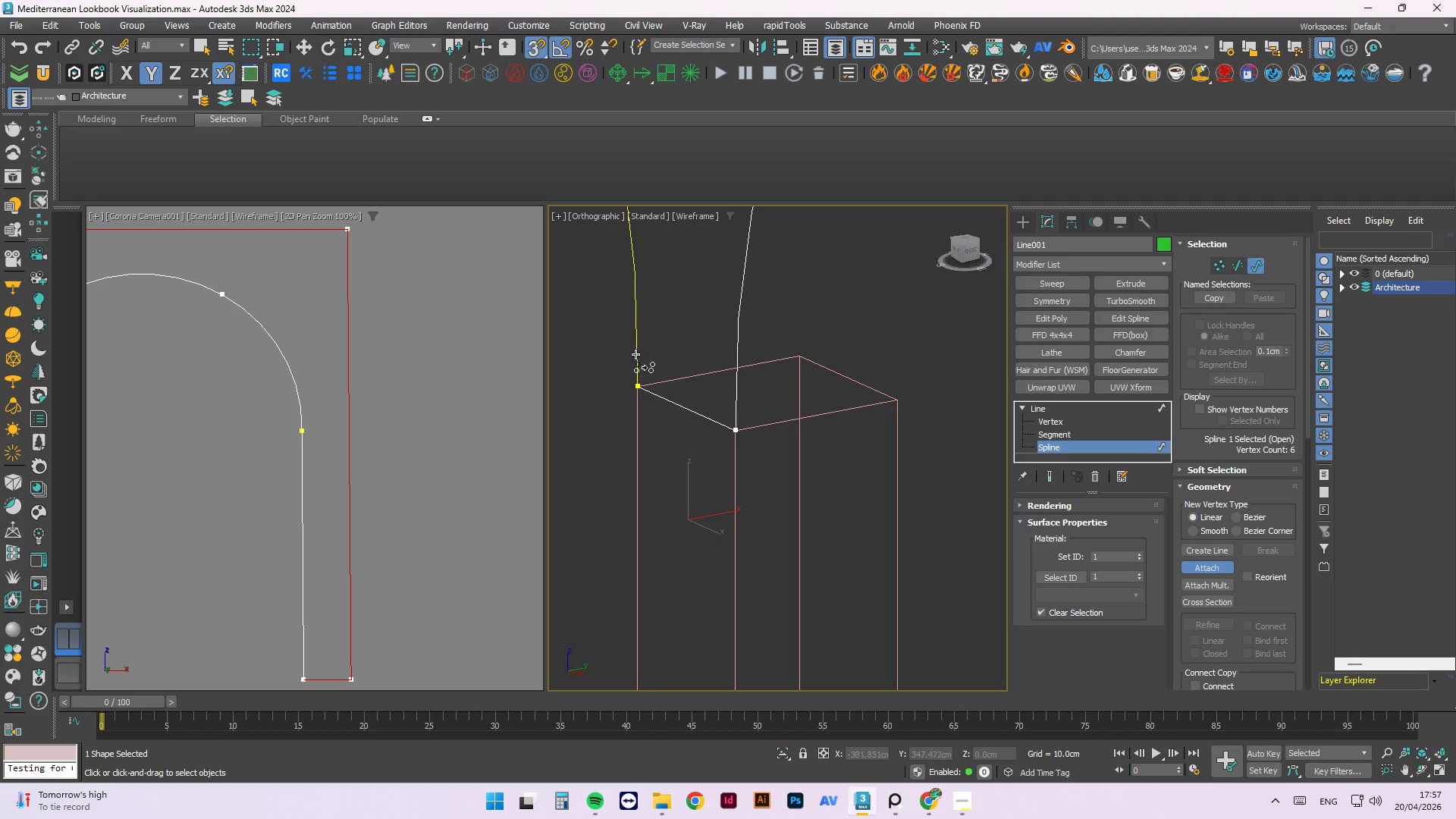 
scroll: coordinate [687, 405], scroll_direction: up, amount: 6.0
 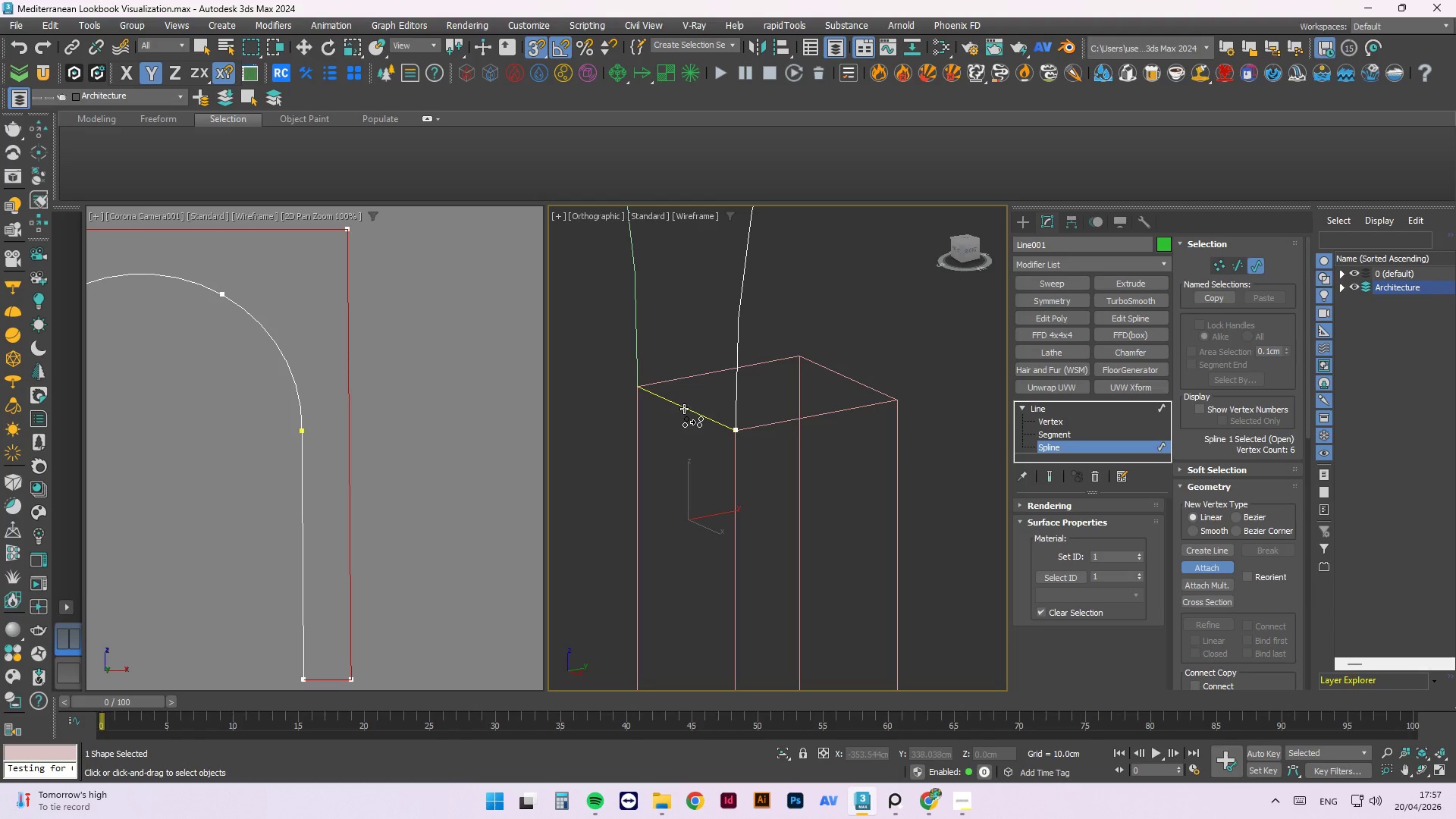 
double_click([635, 354])
 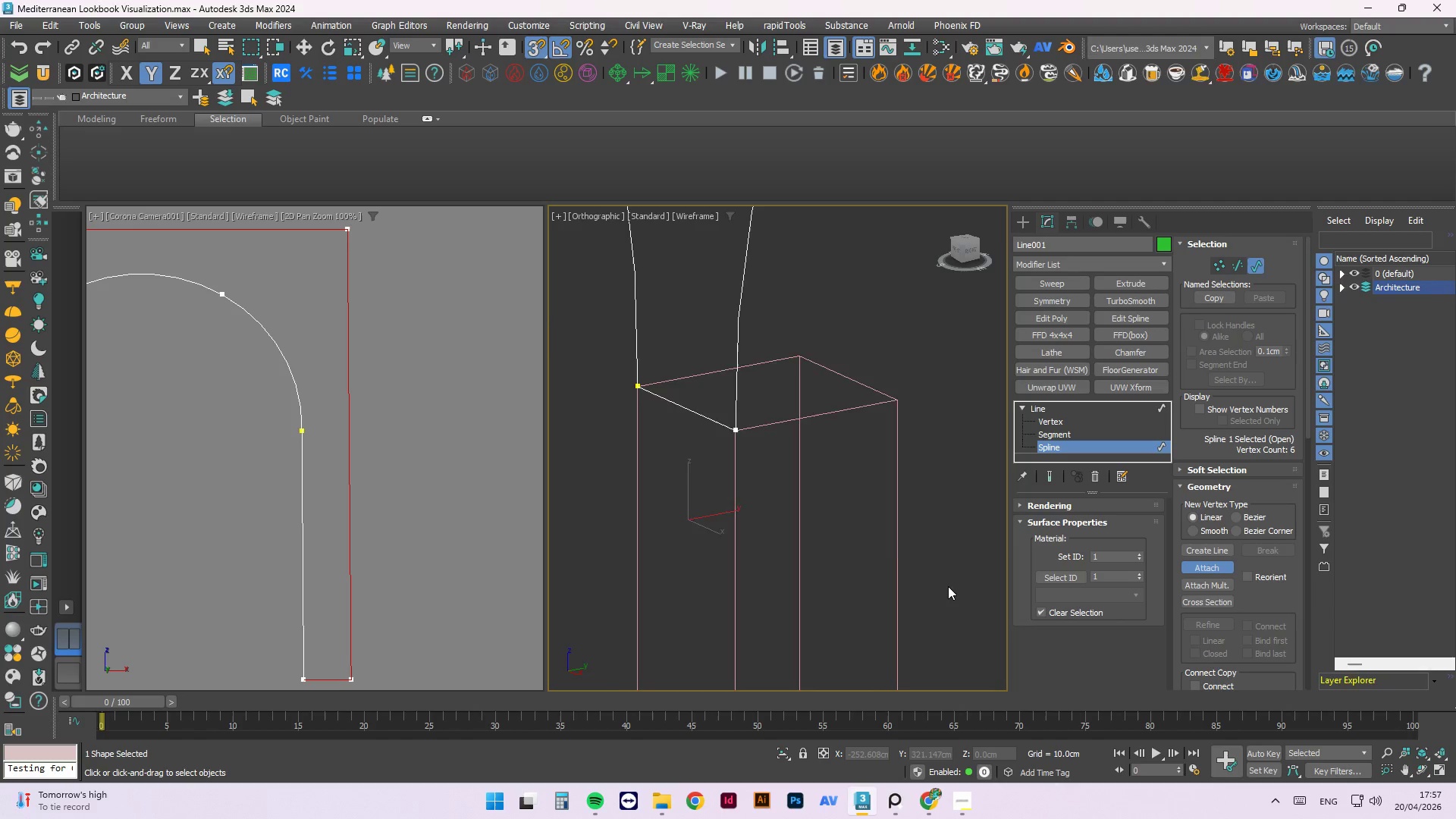 
scroll: coordinate [948, 586], scroll_direction: down, amount: 4.0
 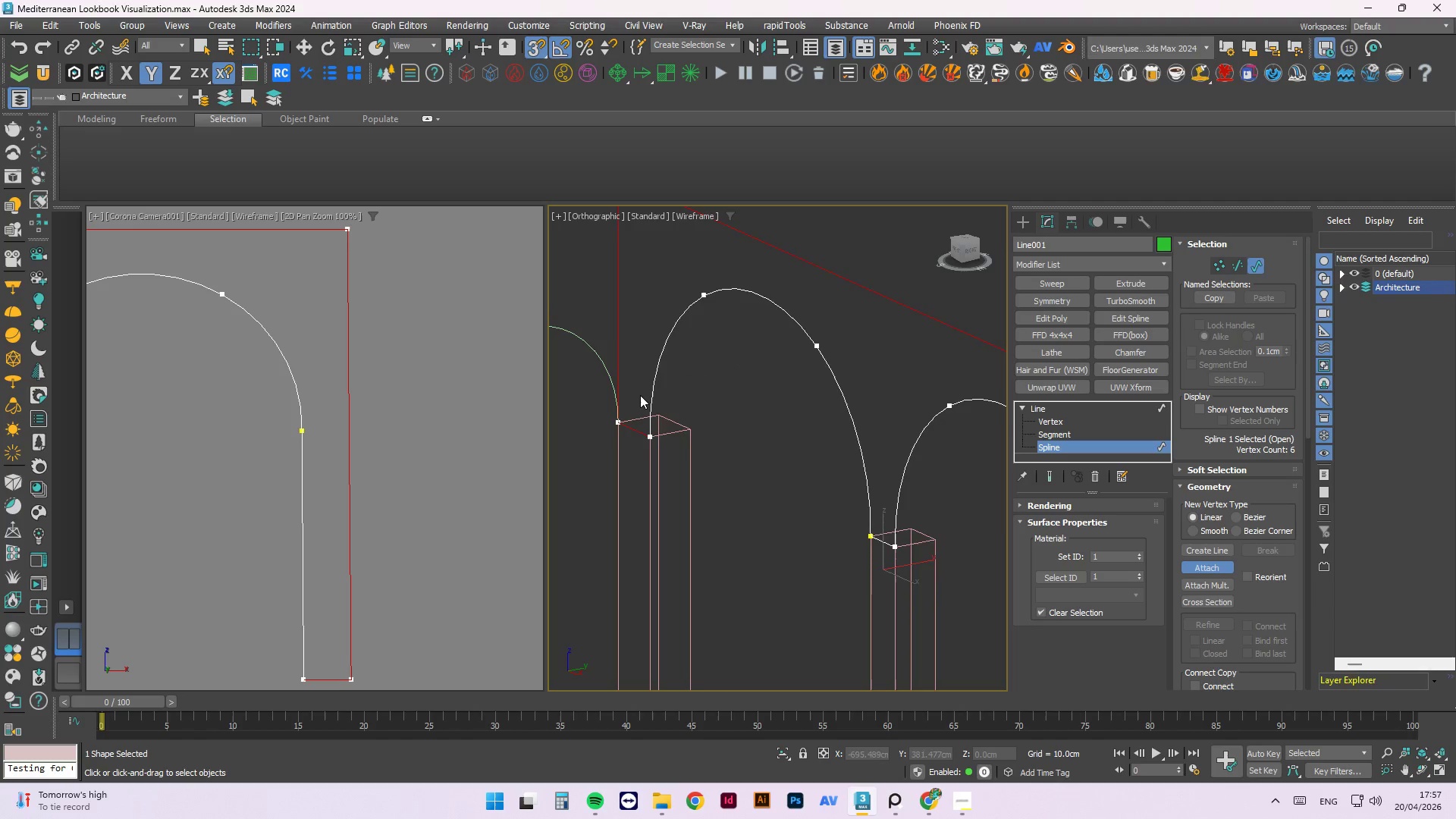 
left_click([639, 450])
 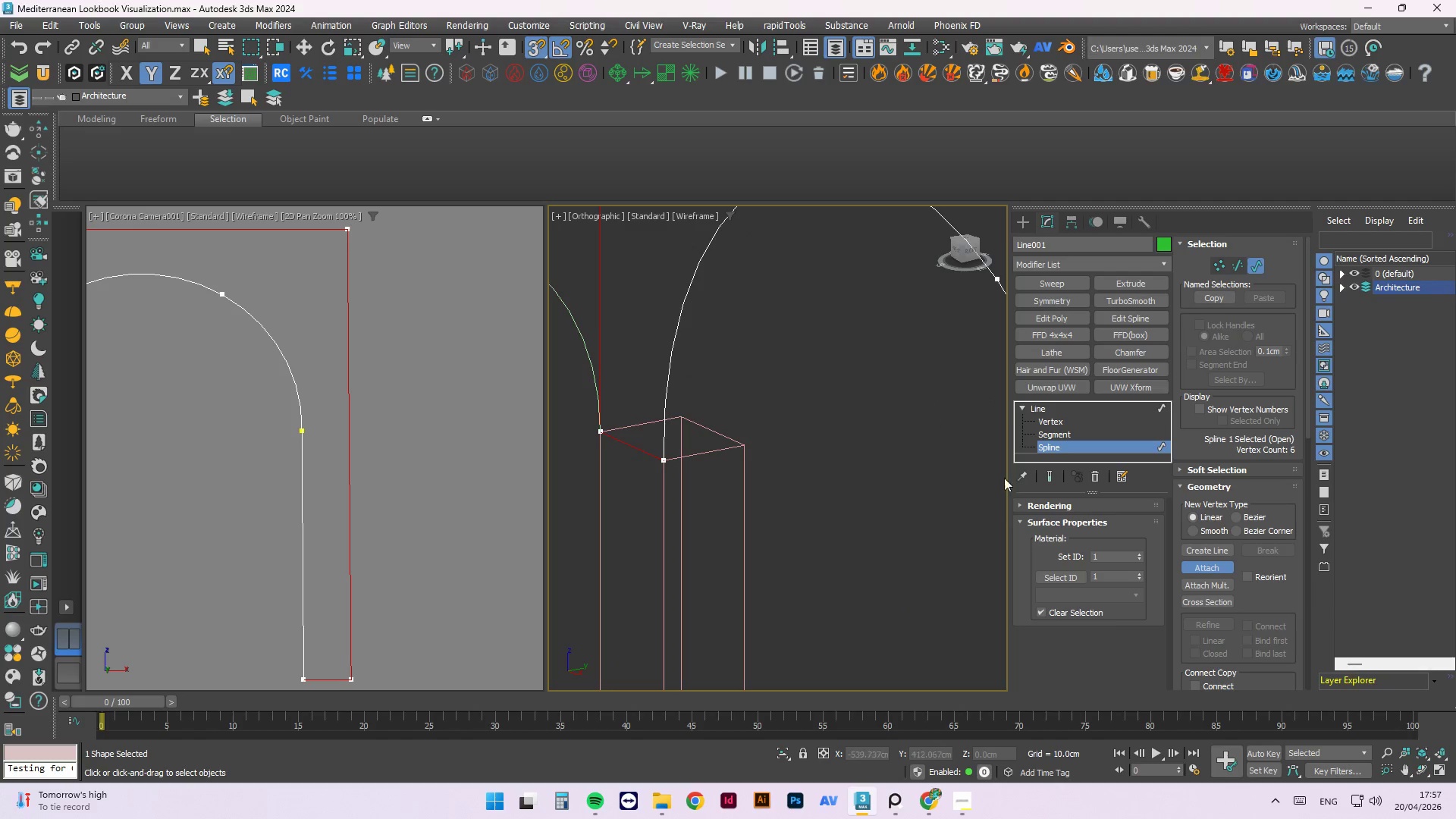 
scroll: coordinate [640, 457], scroll_direction: up, amount: 4.0
 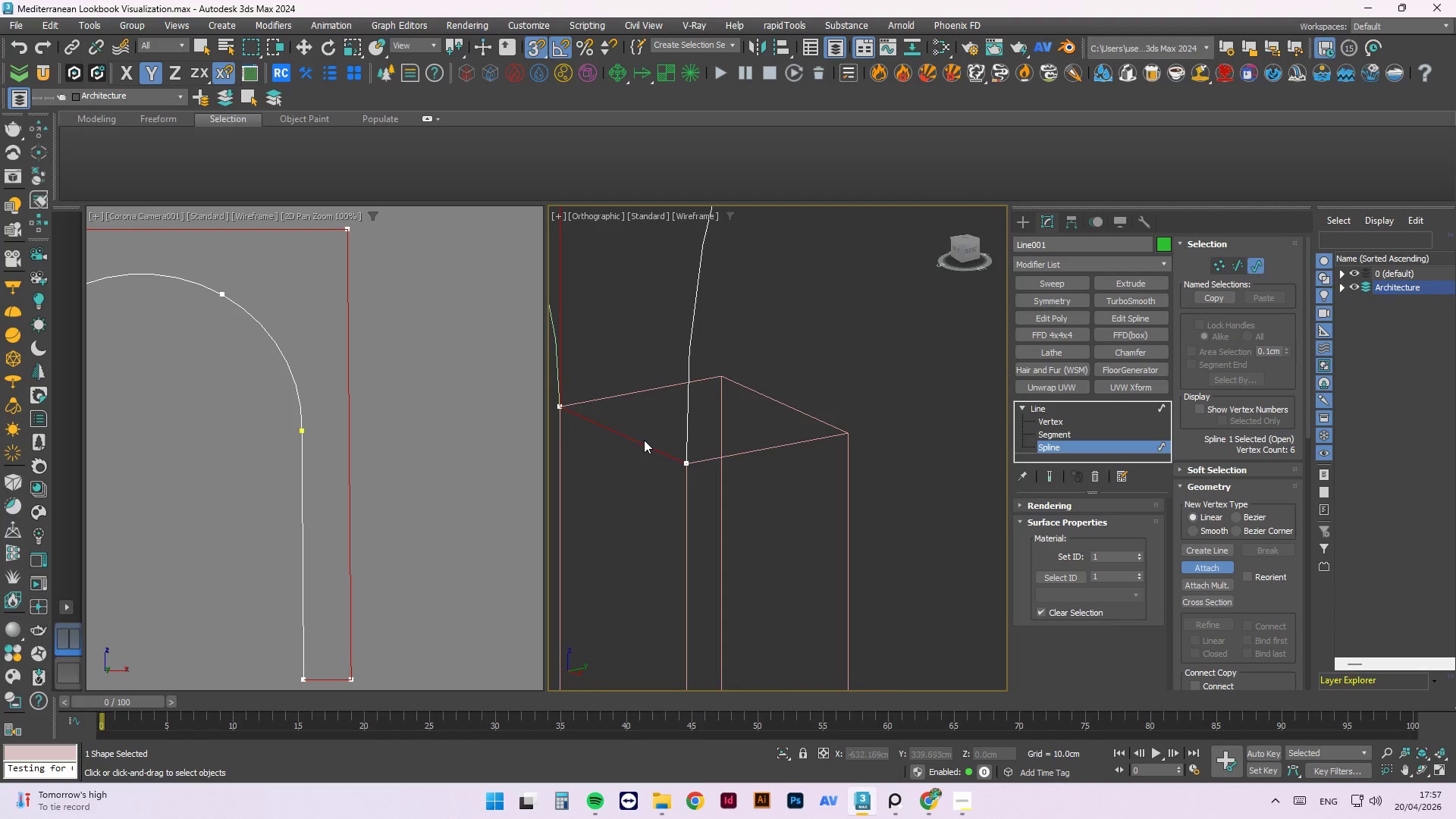 
left_click([755, 457])
 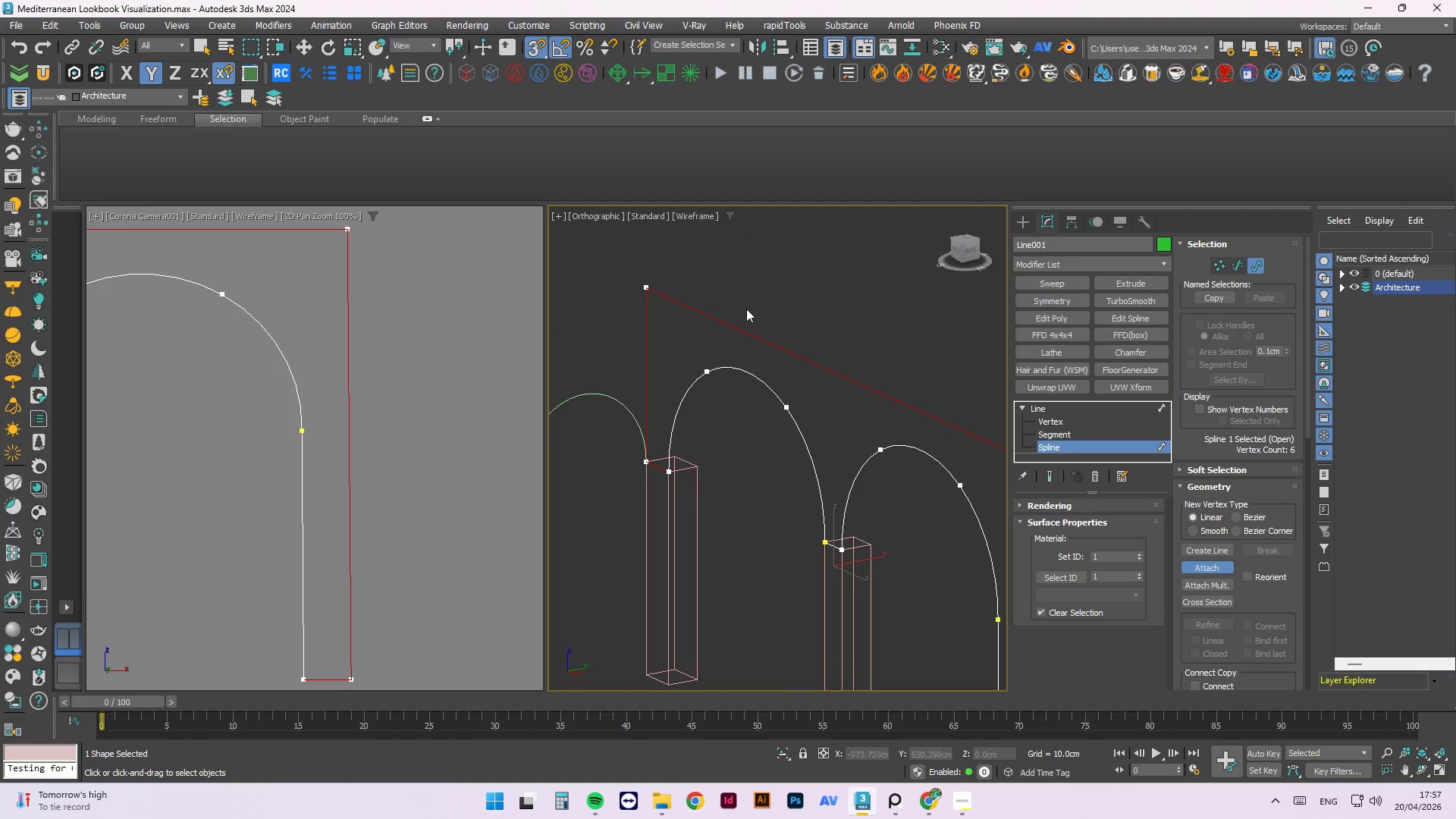 
scroll: coordinate [676, 490], scroll_direction: down, amount: 5.0
 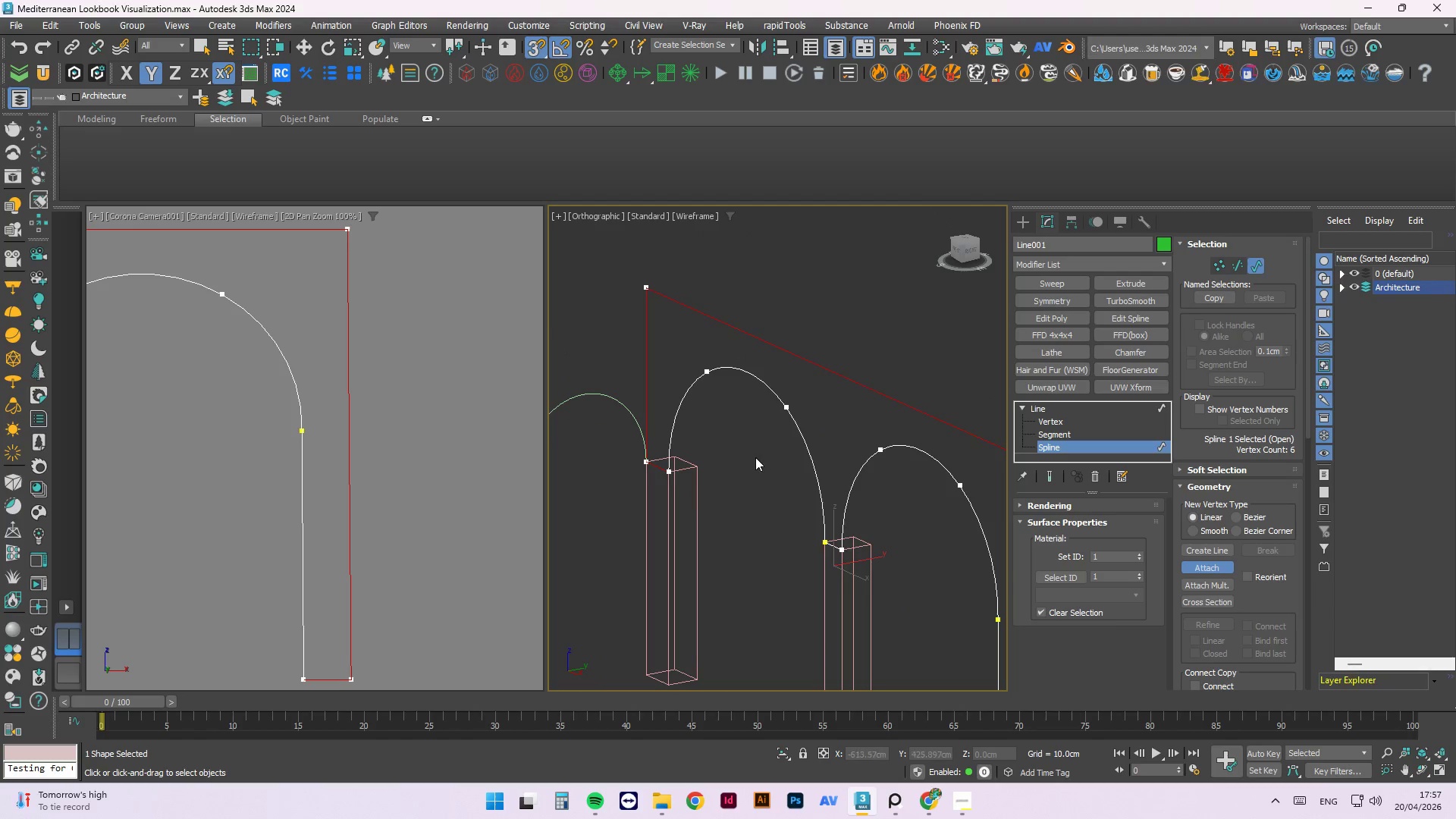 
right_click([750, 275])
 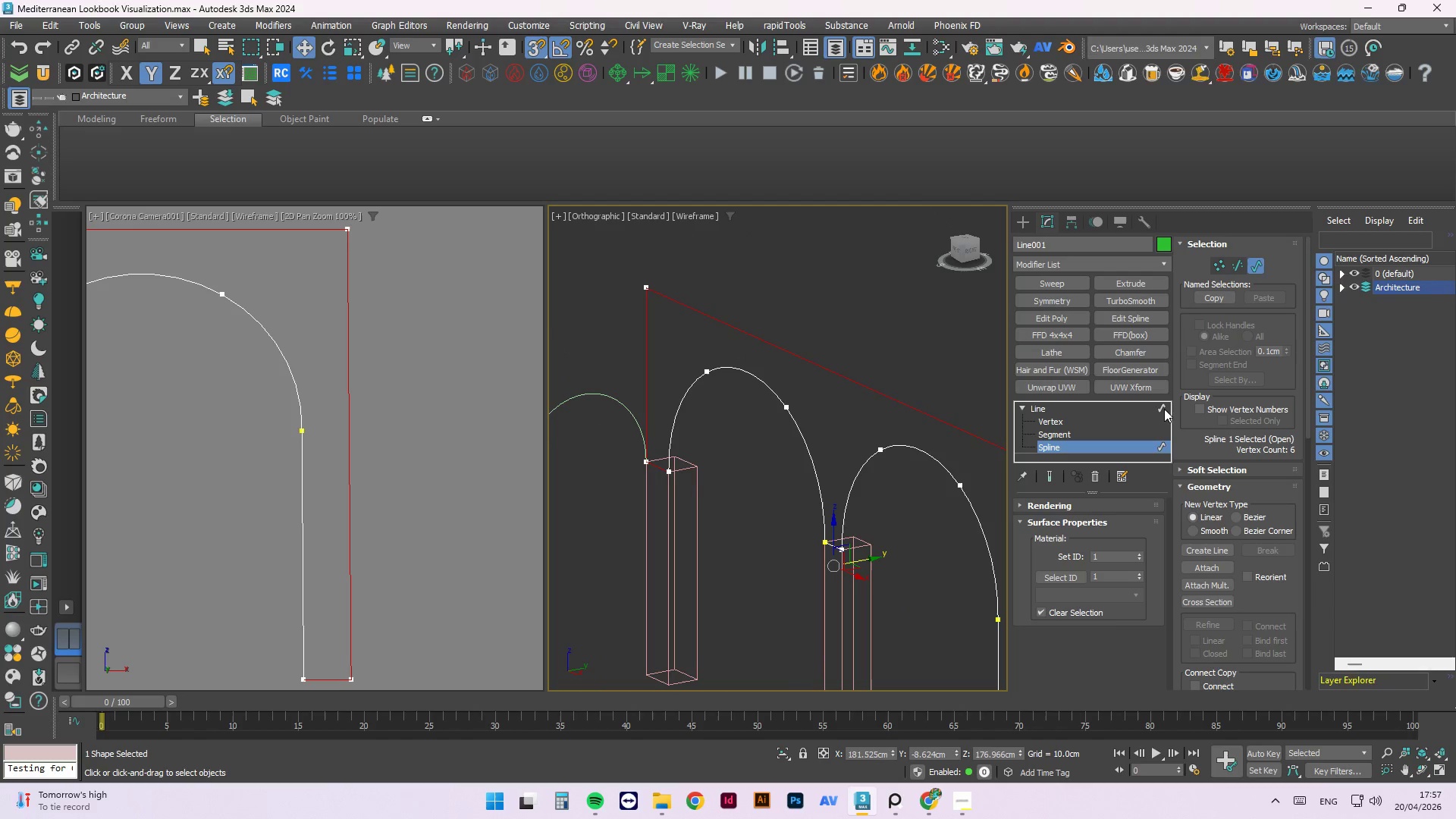 
left_click([1158, 408])
 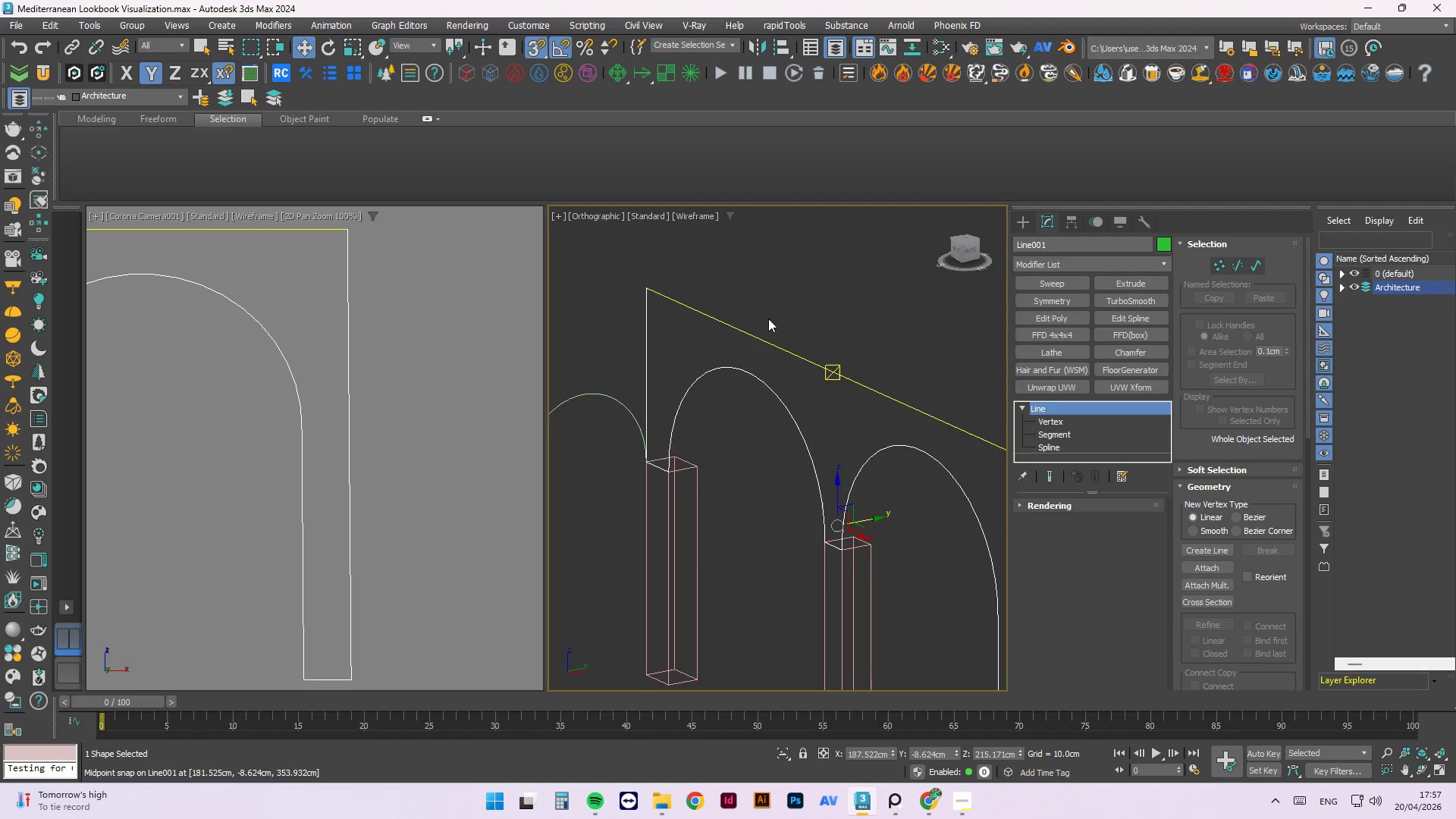 
left_click([822, 308])
 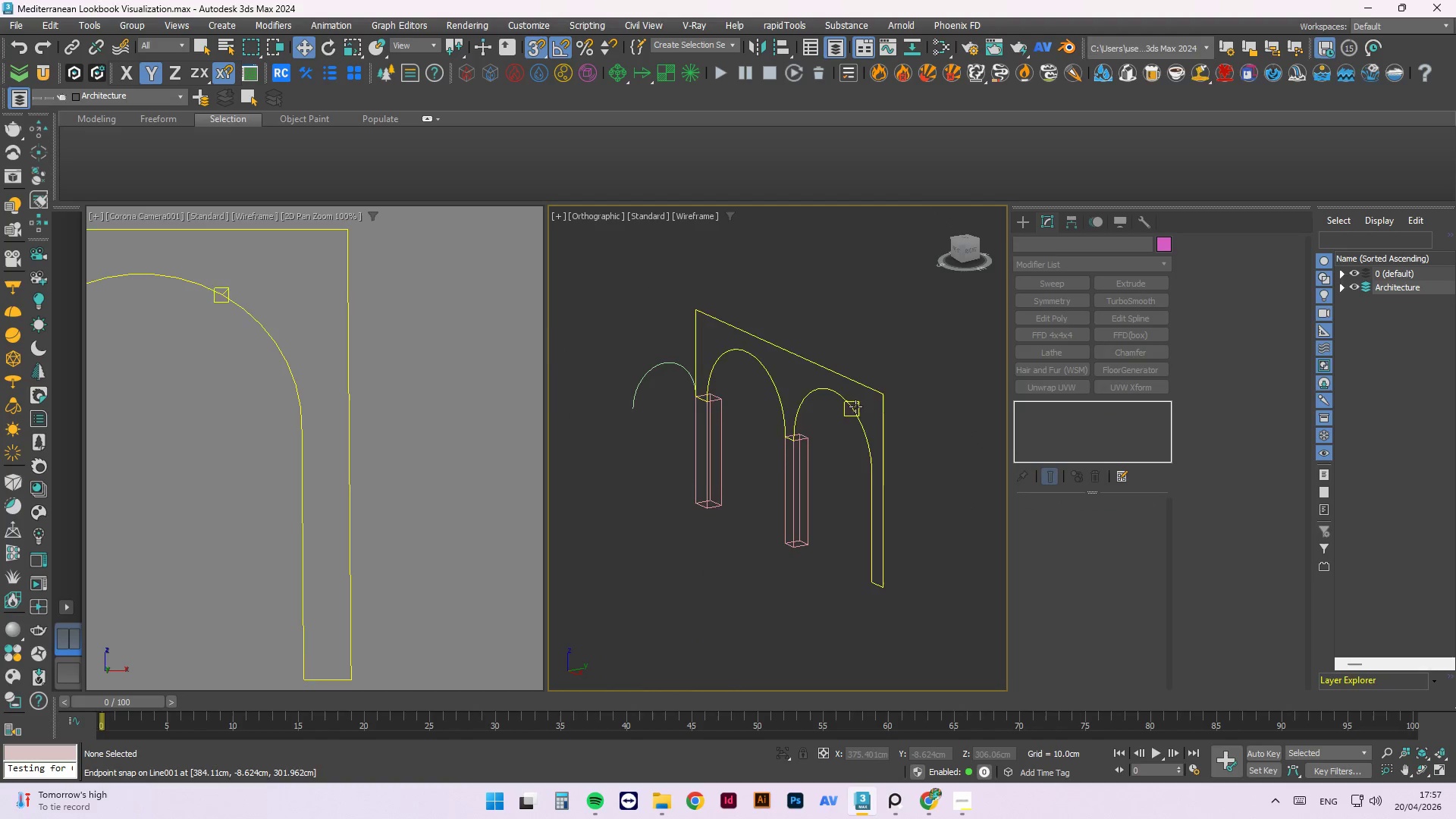 
scroll: coordinate [742, 334], scroll_direction: down, amount: 2.0
 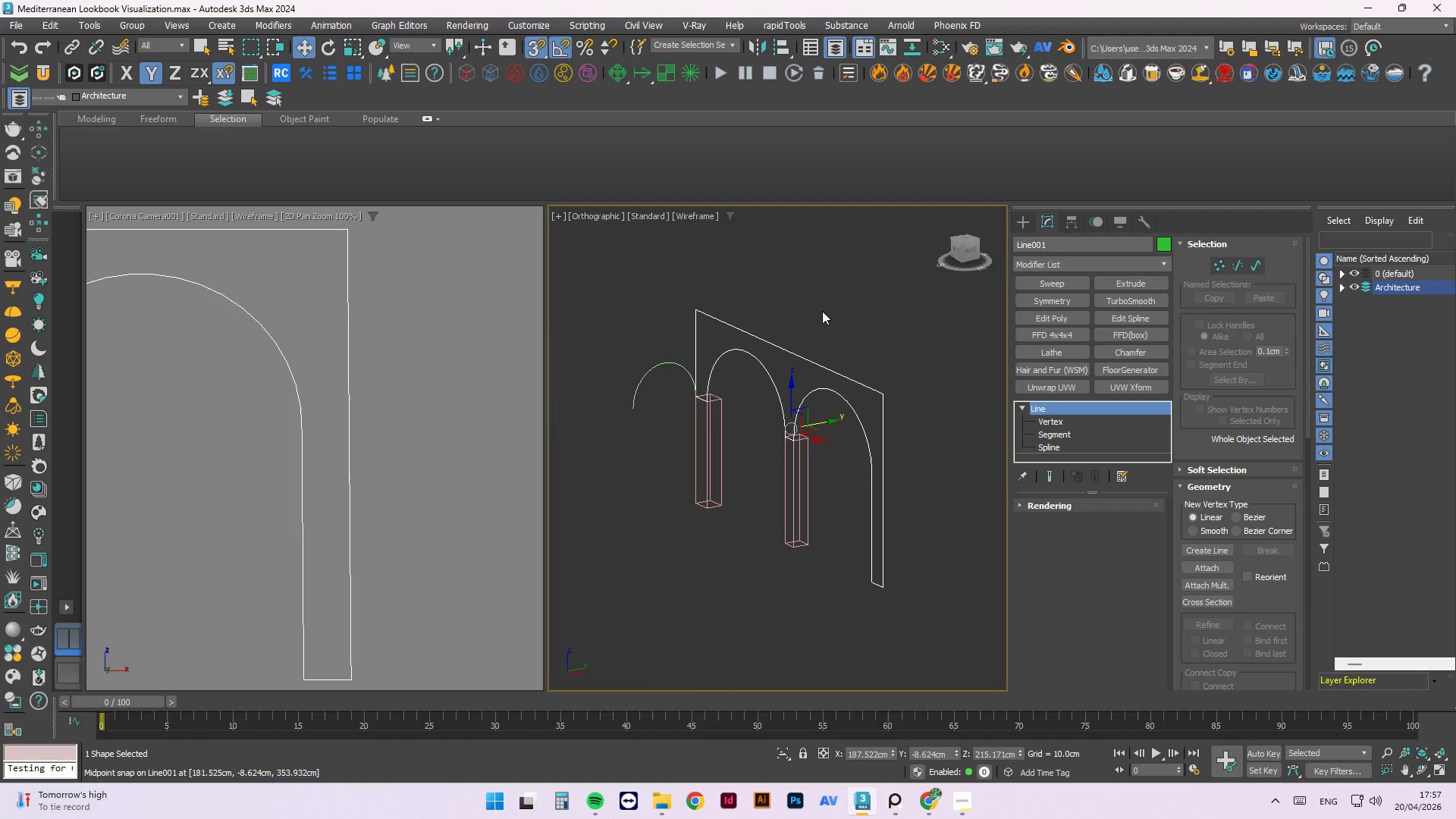 
key(Control+ControlLeft)
 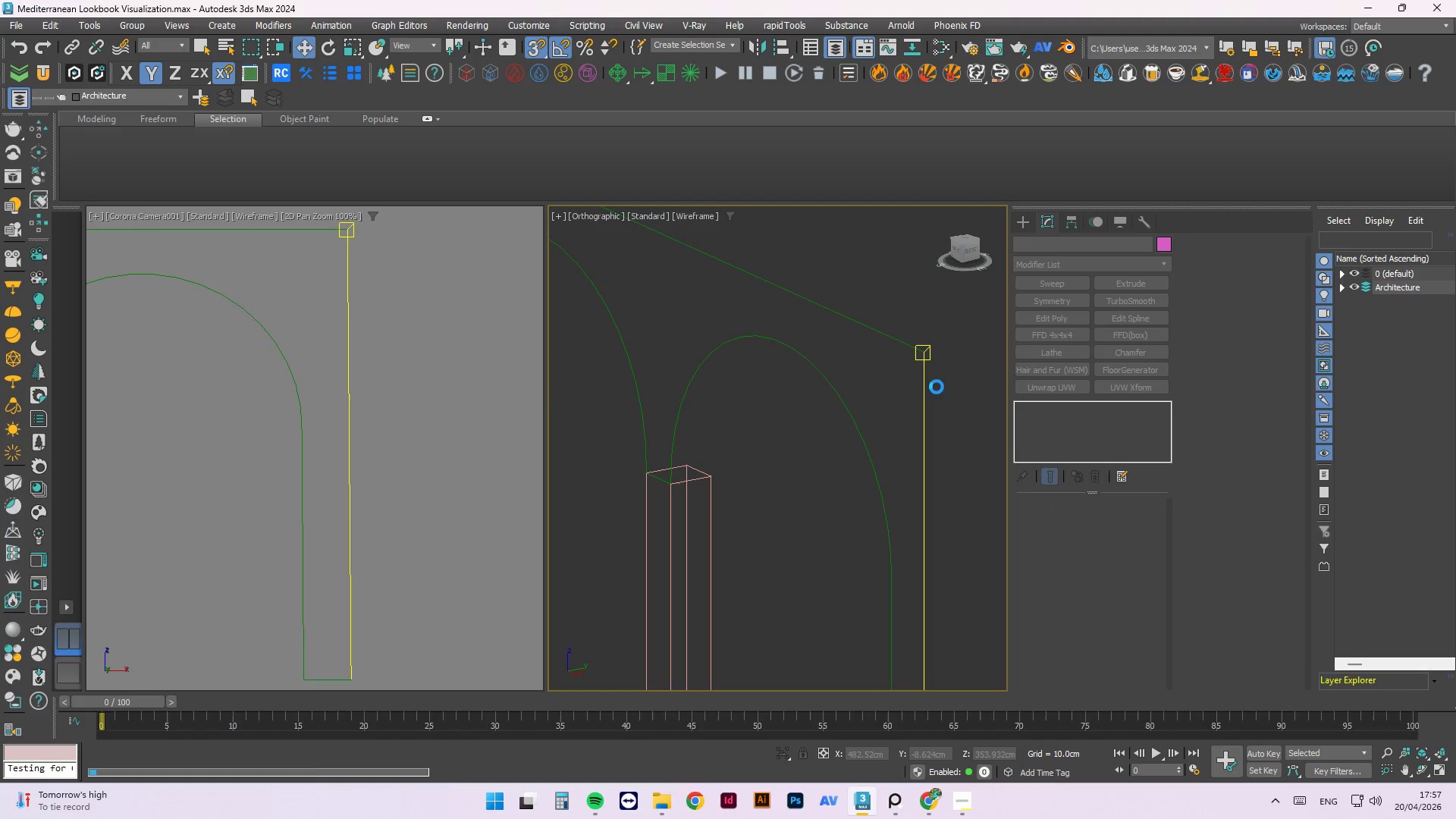 
scroll: coordinate [861, 417], scroll_direction: up, amount: 3.0
 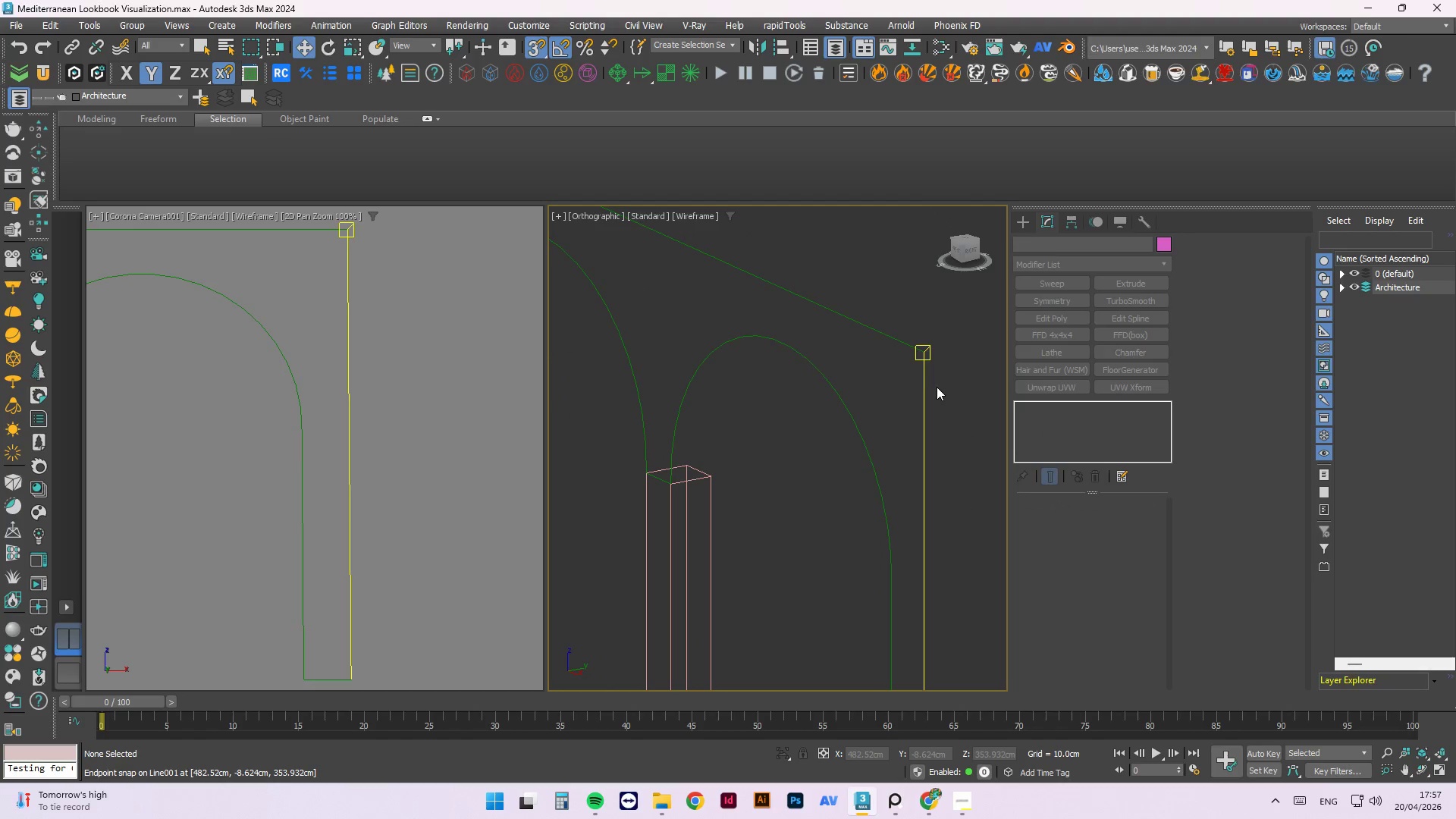 
scroll: coordinate [835, 419], scroll_direction: down, amount: 3.0
 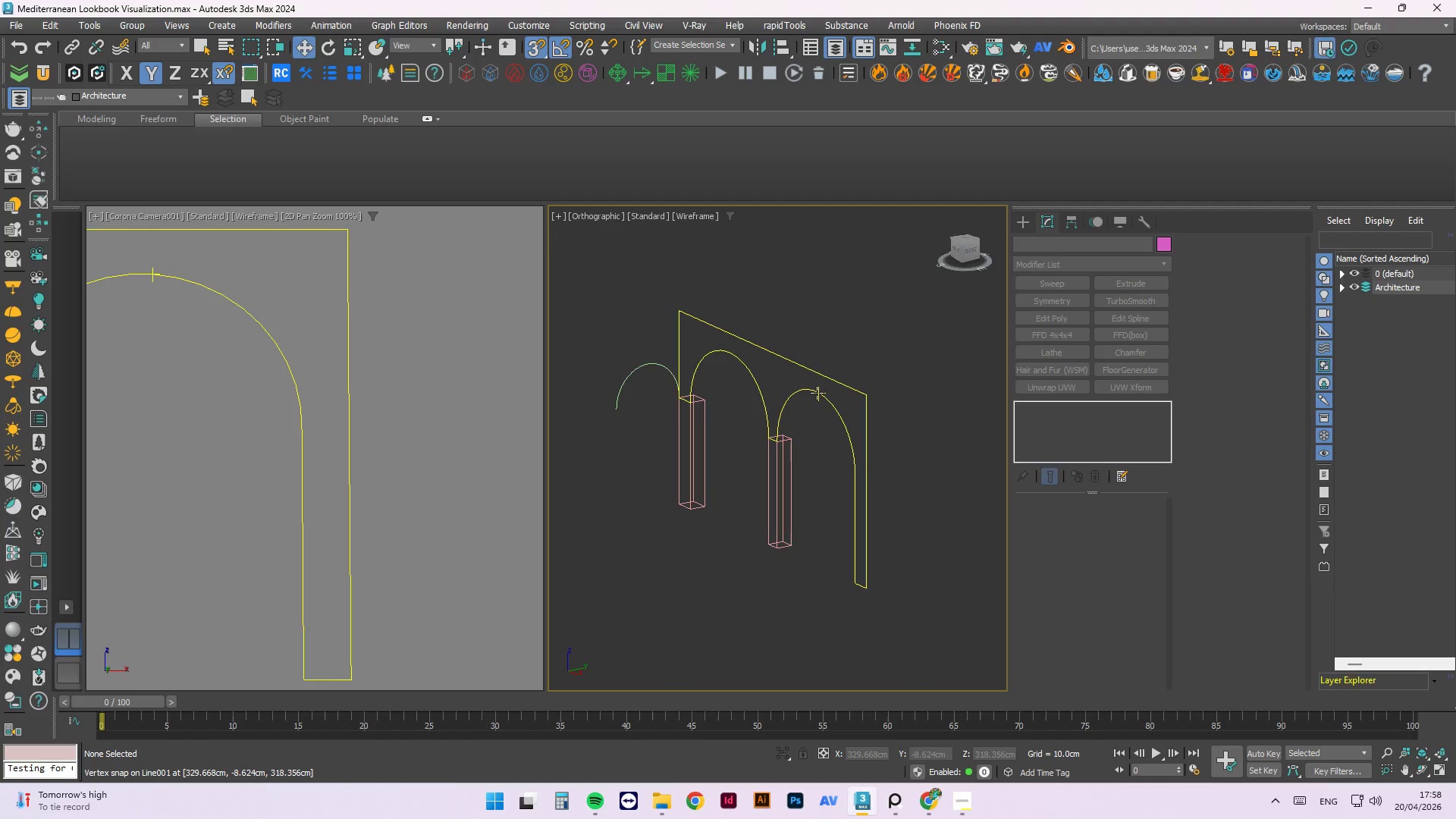 
left_click([819, 393])
 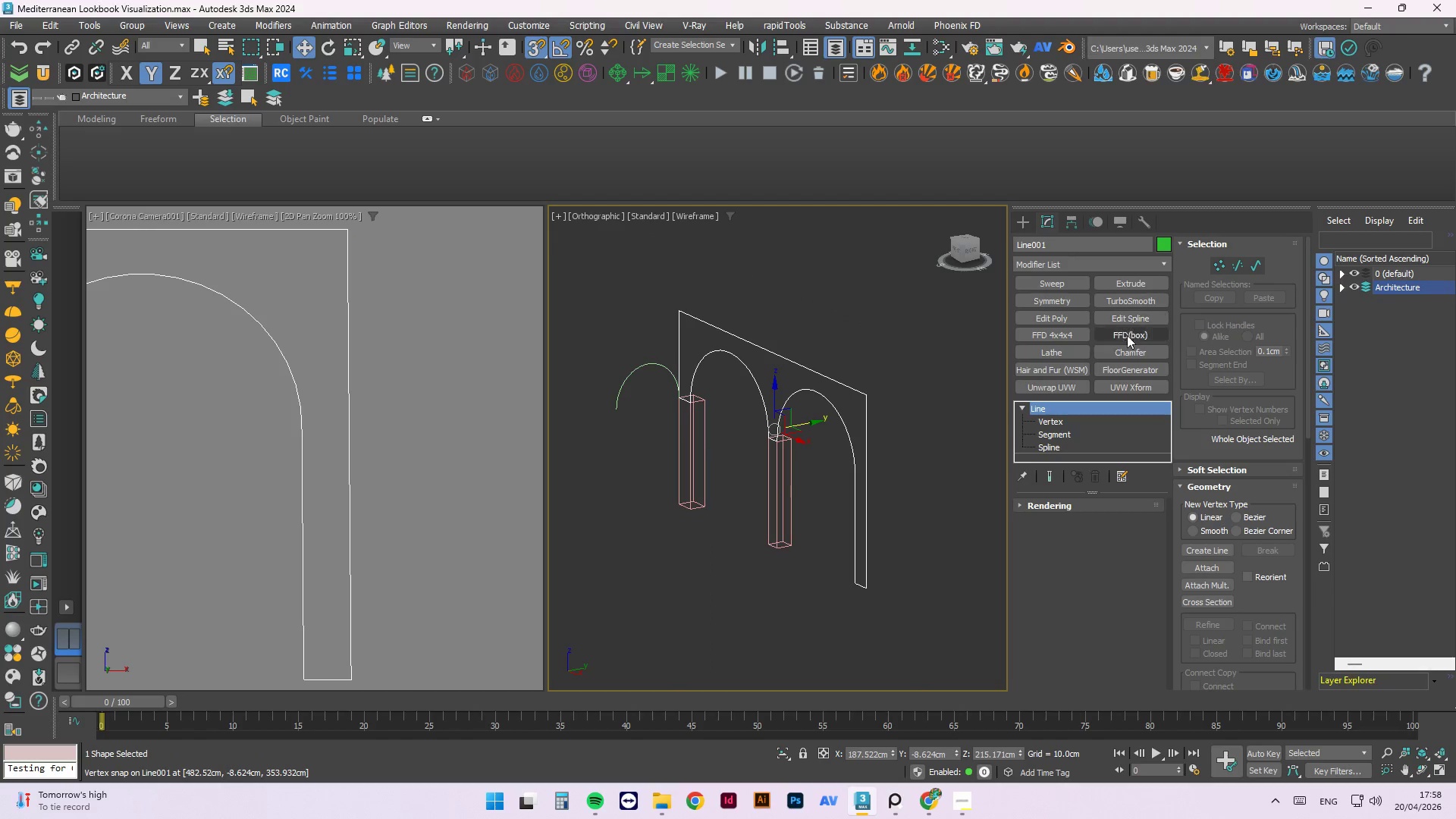 
left_click([1081, 270])
 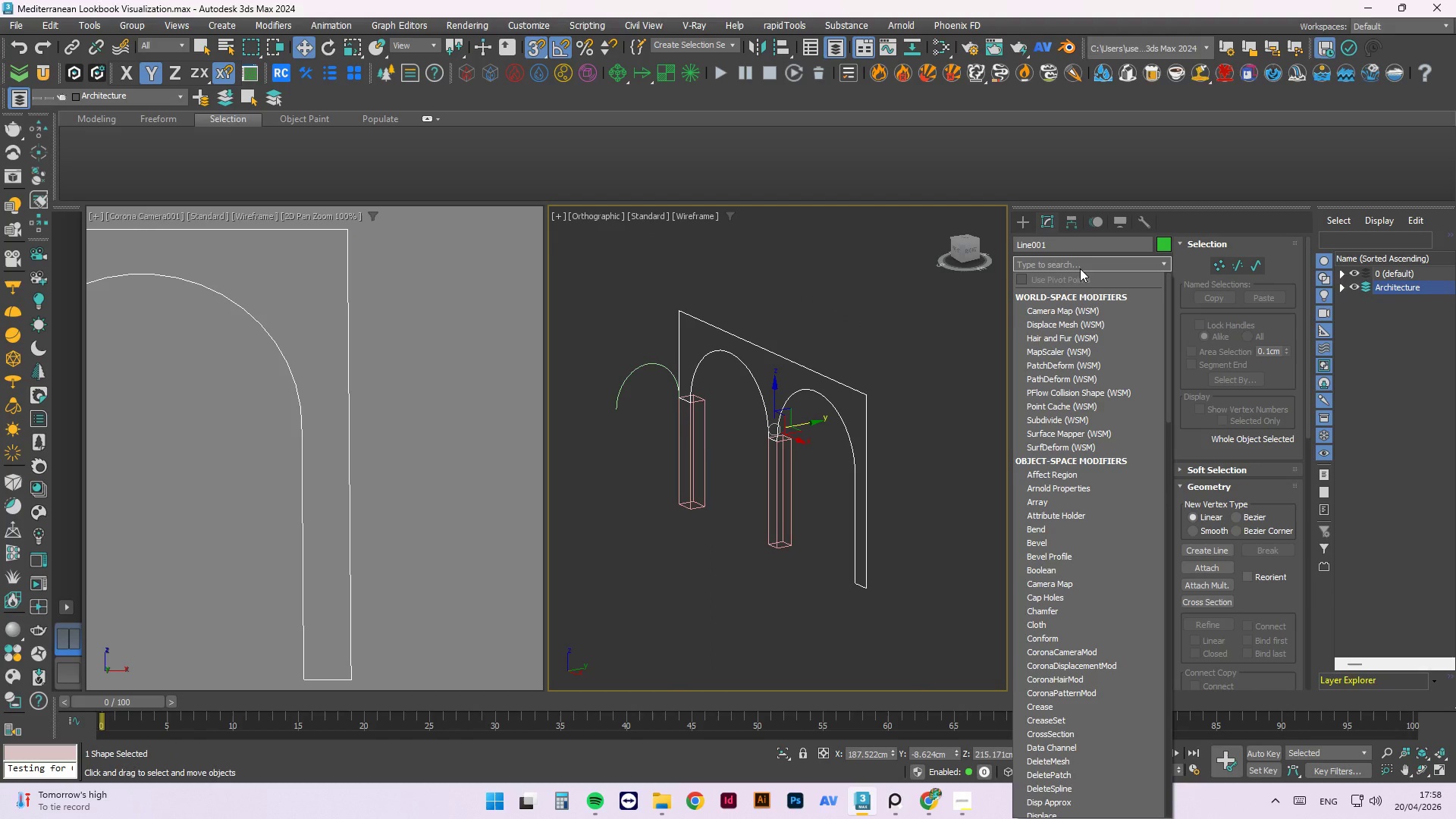 
type(ex)
 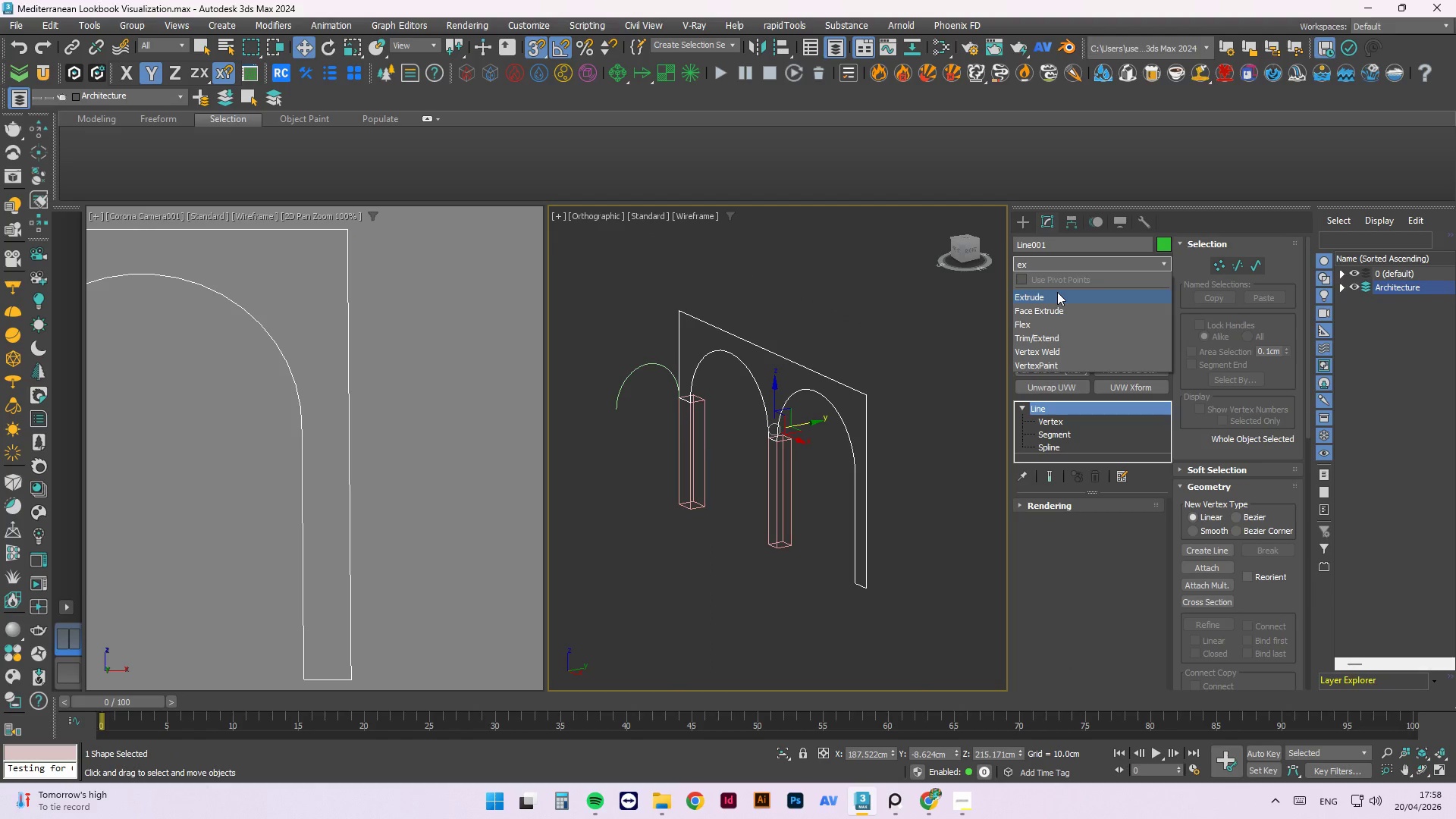 
left_click([1055, 295])
 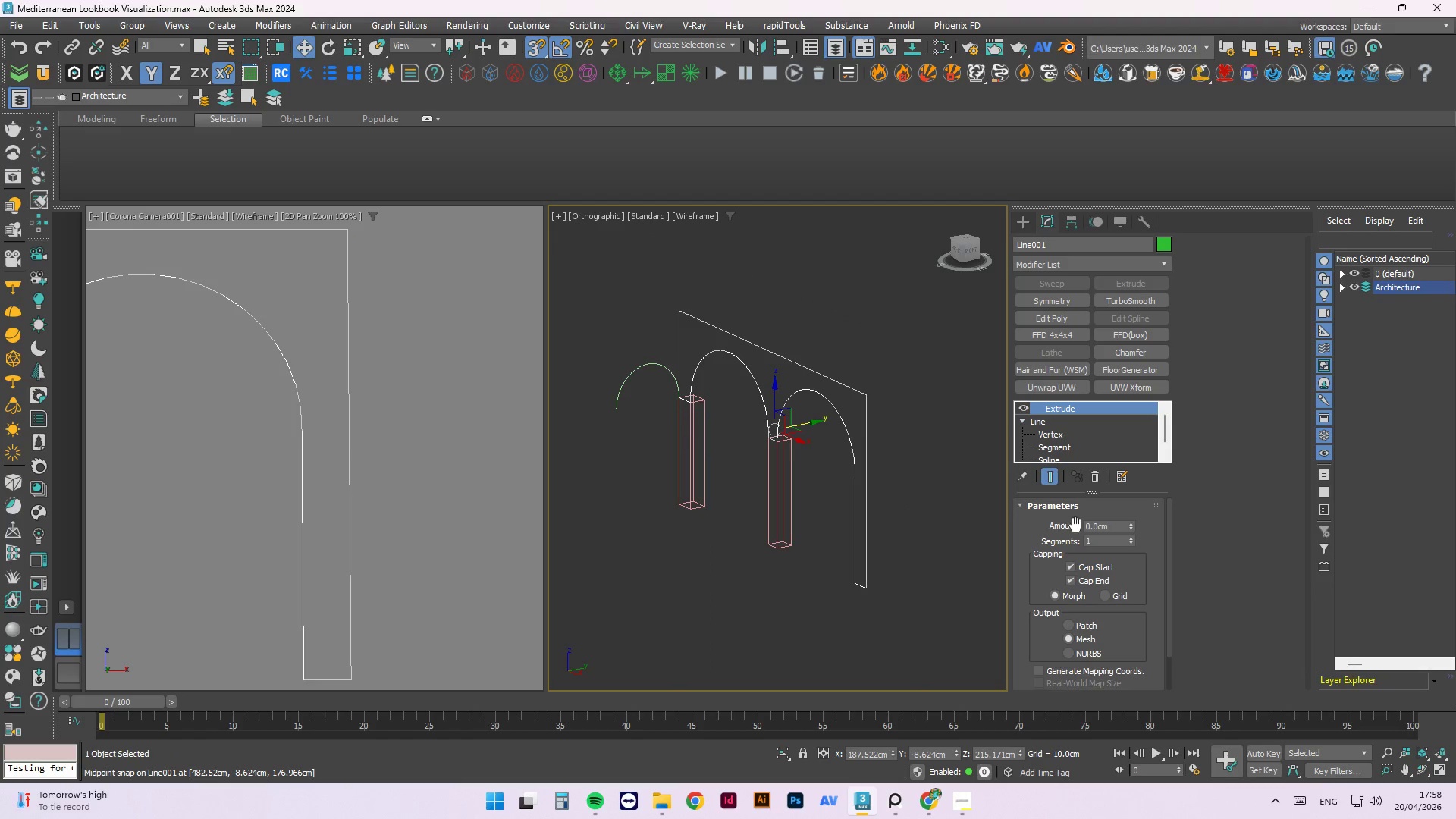 
left_click_drag(start_coordinate=[1114, 525], to_coordinate=[1007, 514])
 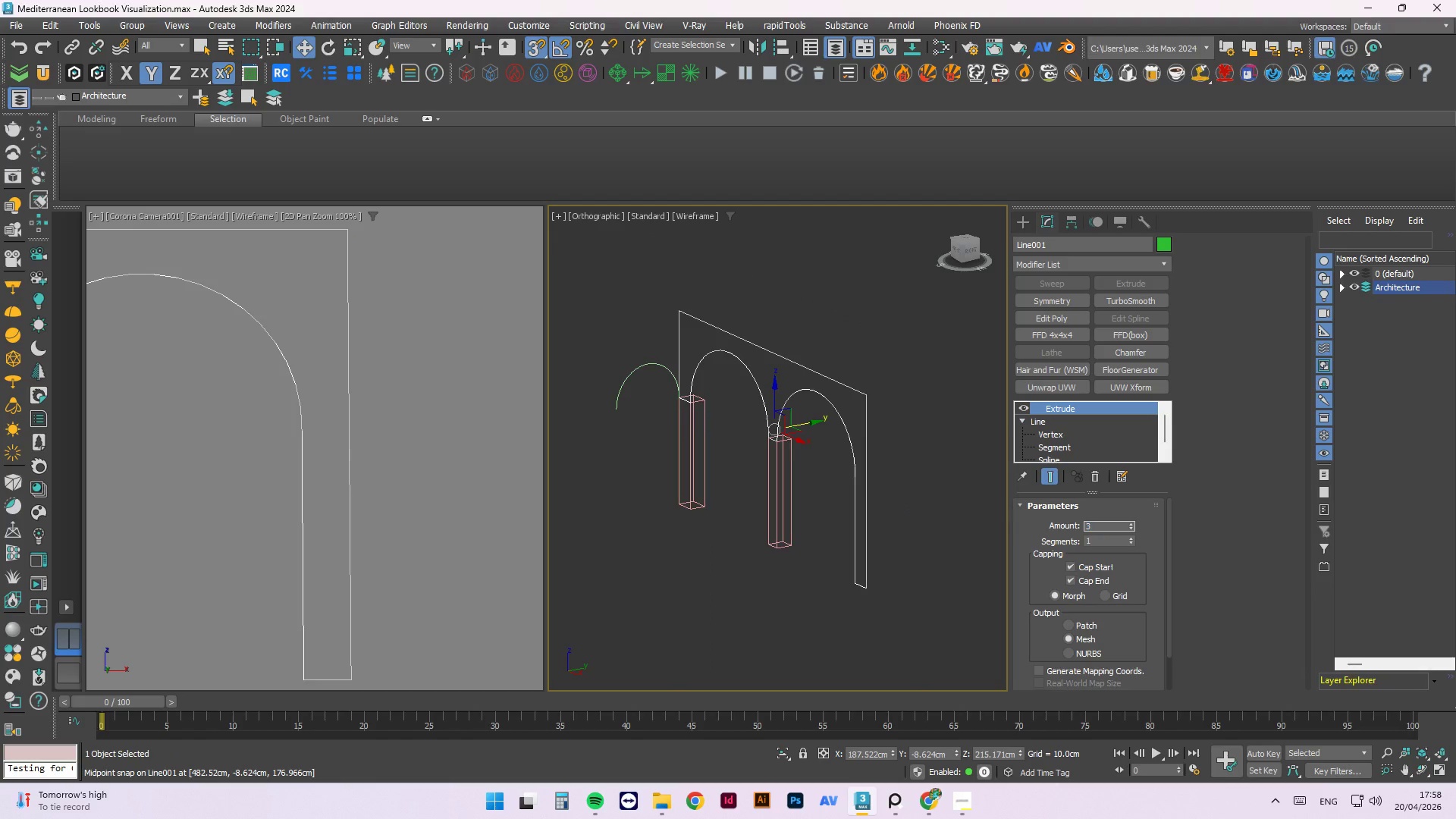 
key(Numpad3)
 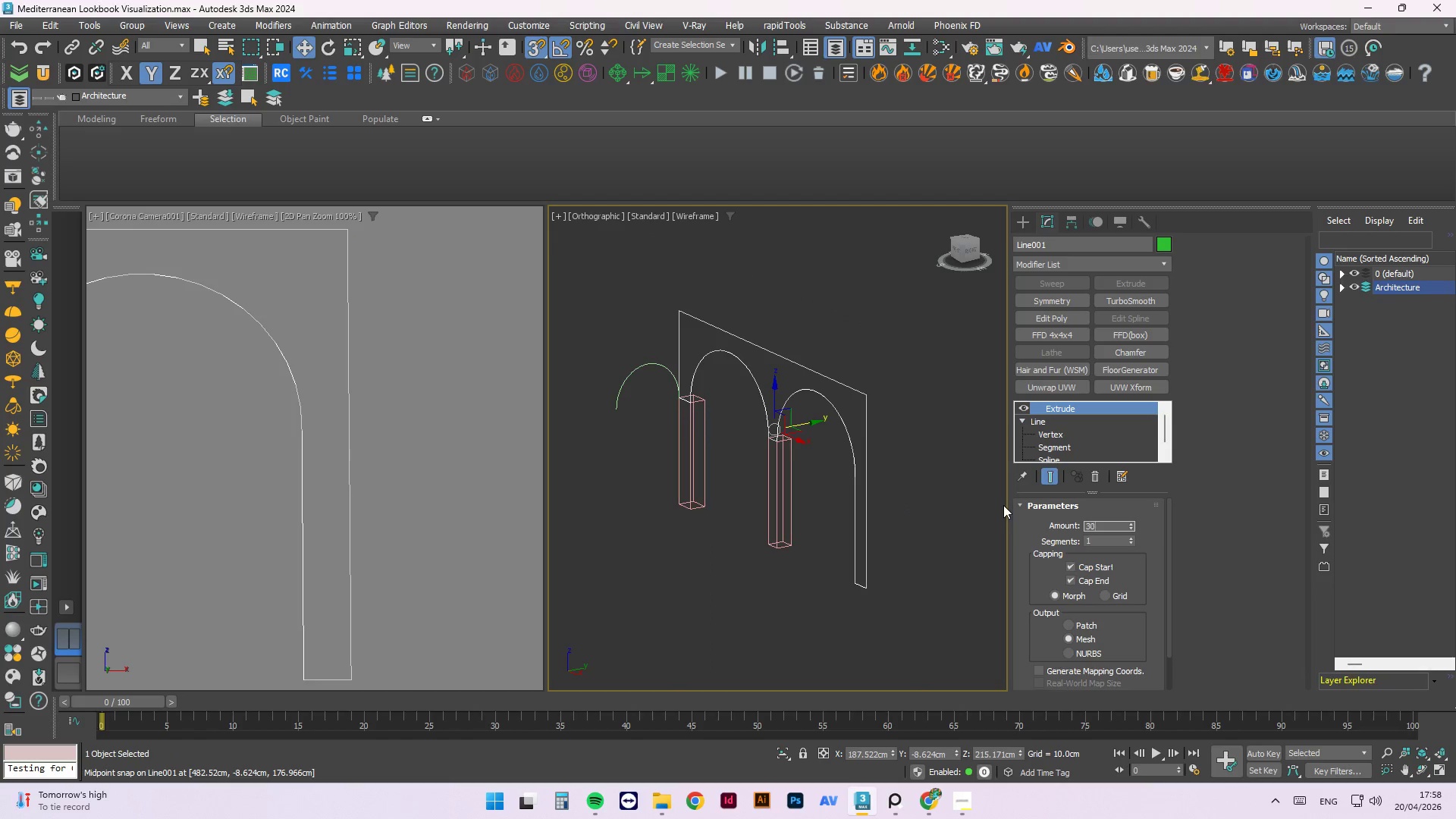 
key(Numpad0)
 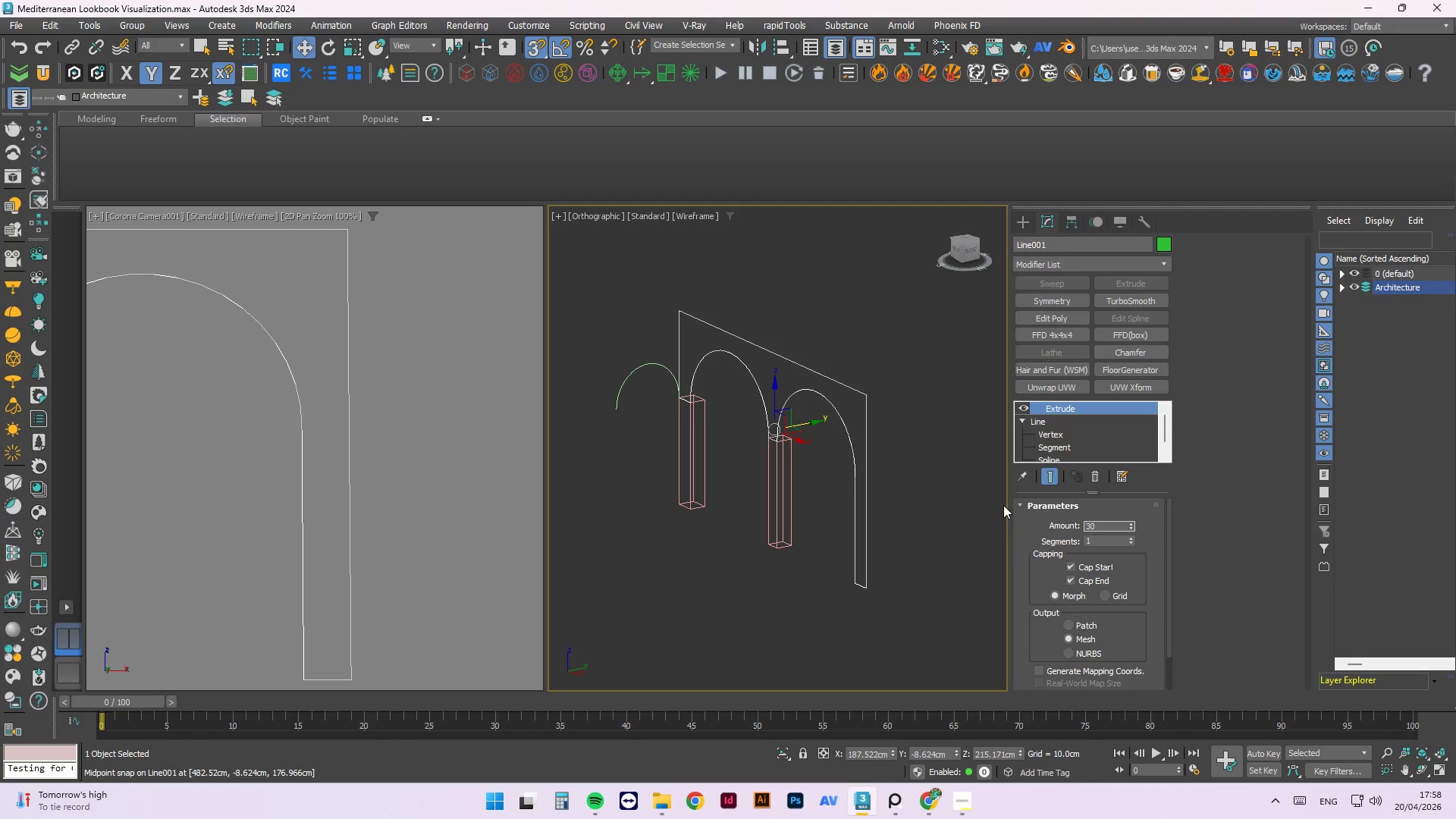 
key(NumpadEnter)
 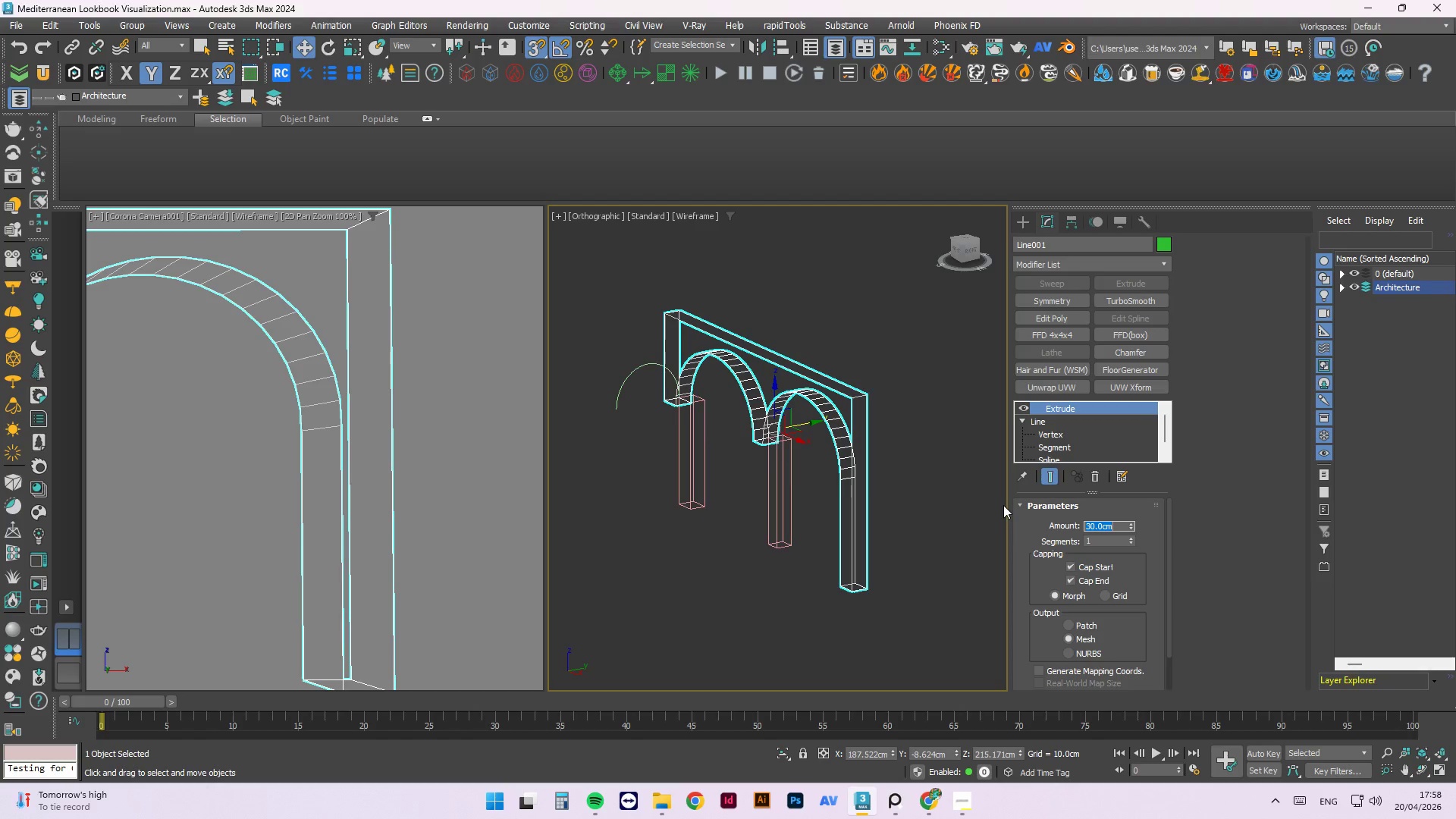 
key(NumpadSubtract)
 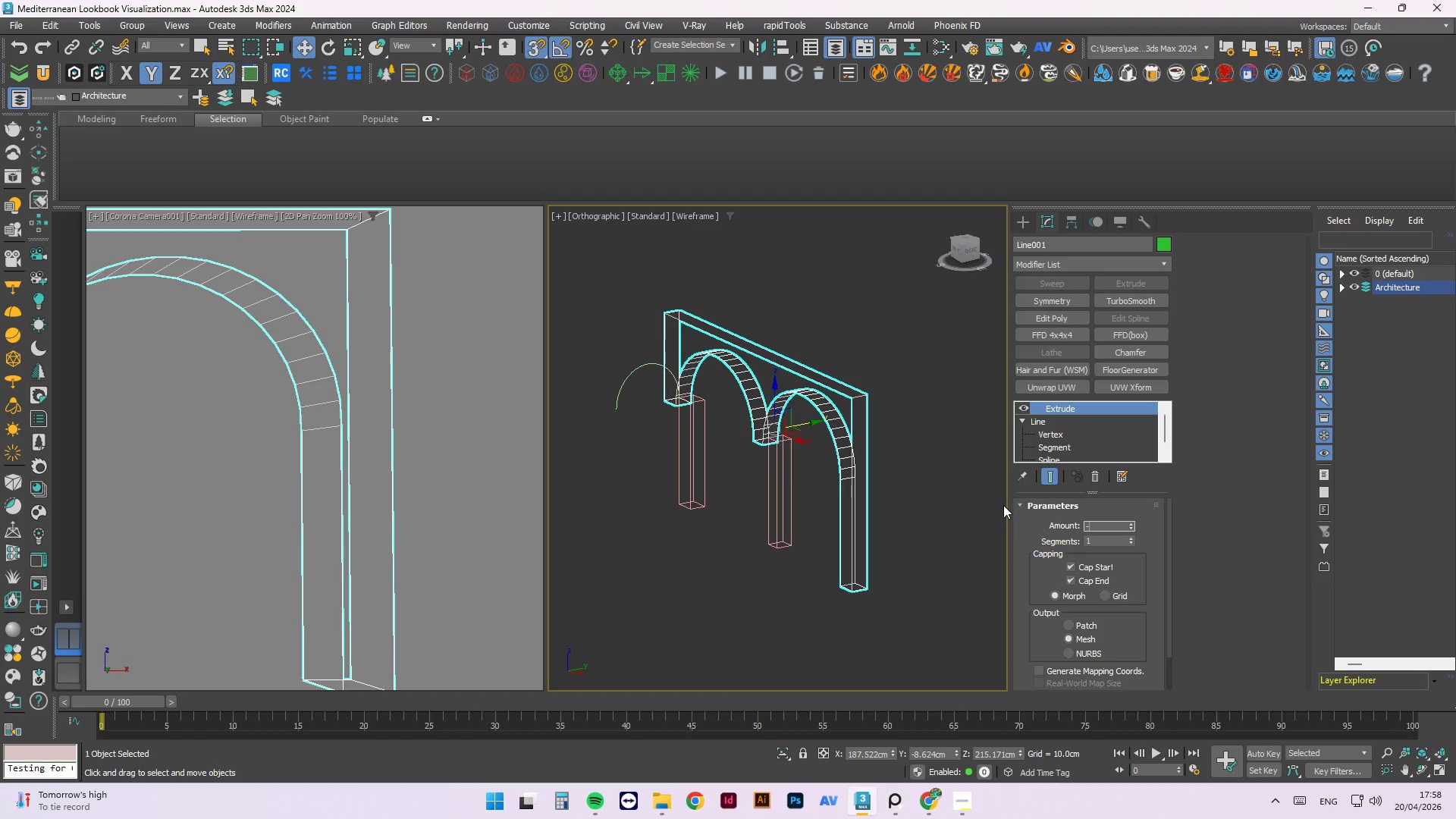 
key(Numpad3)
 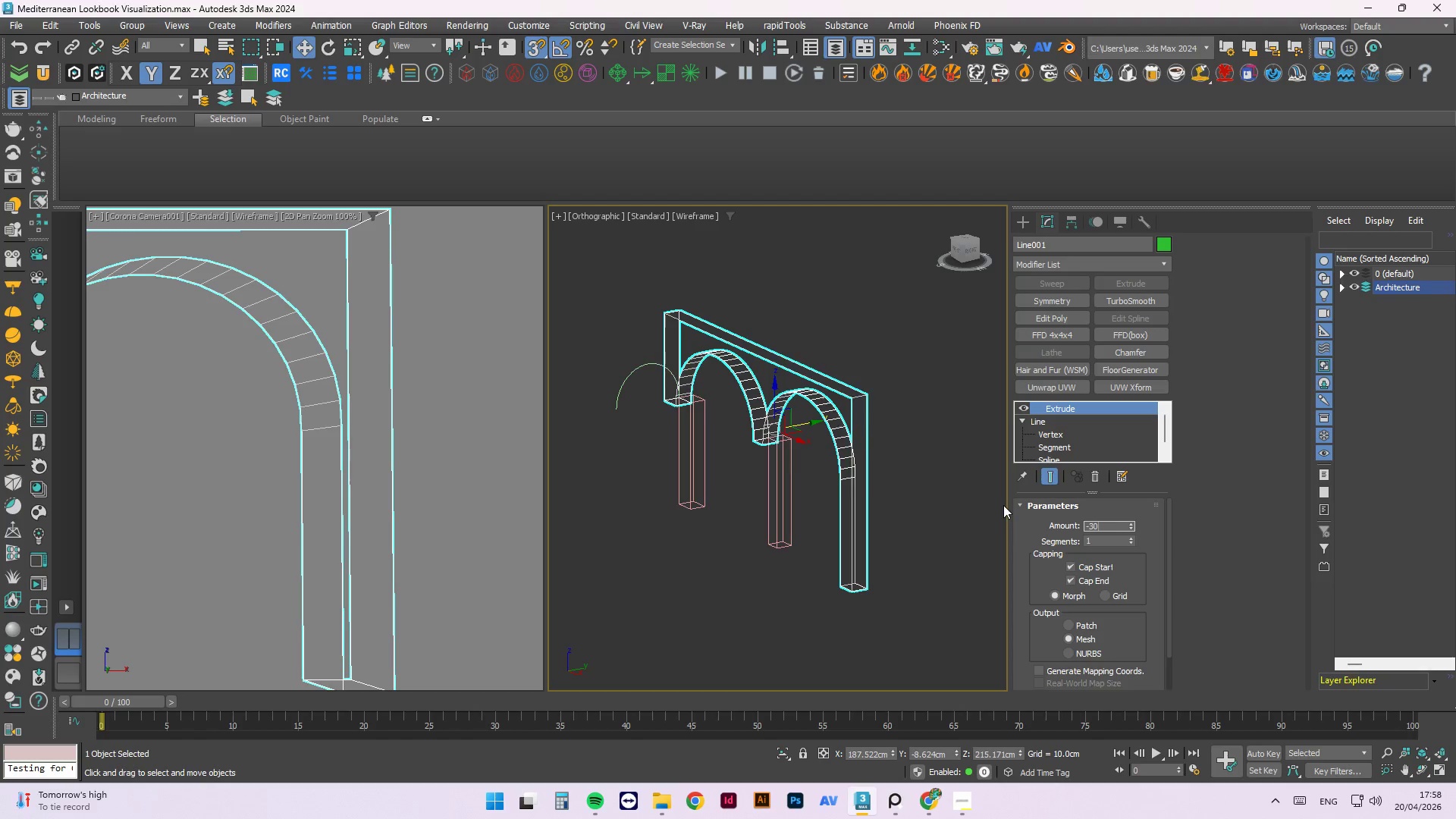 
key(Numpad0)
 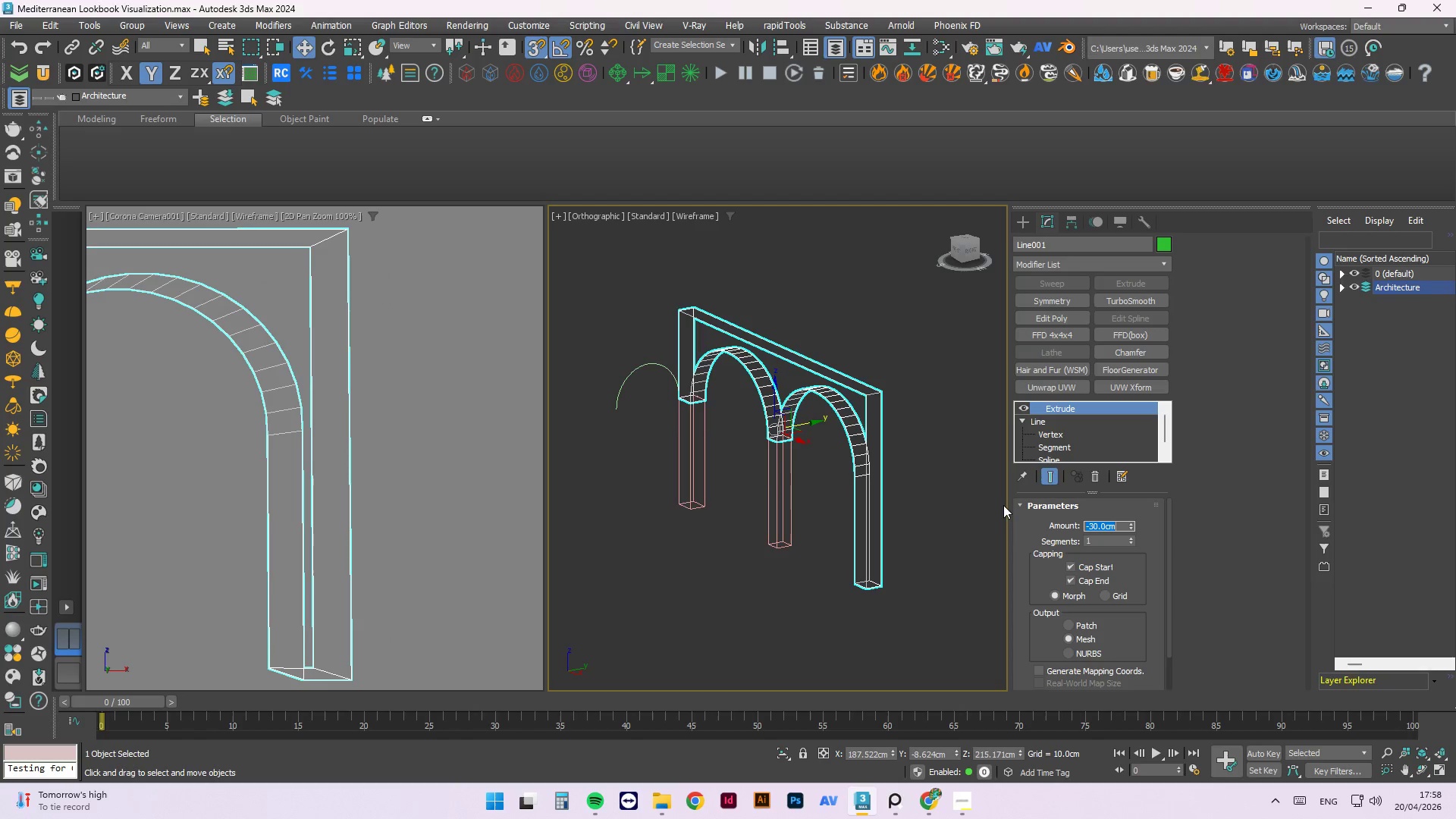 
key(NumpadEnter)
 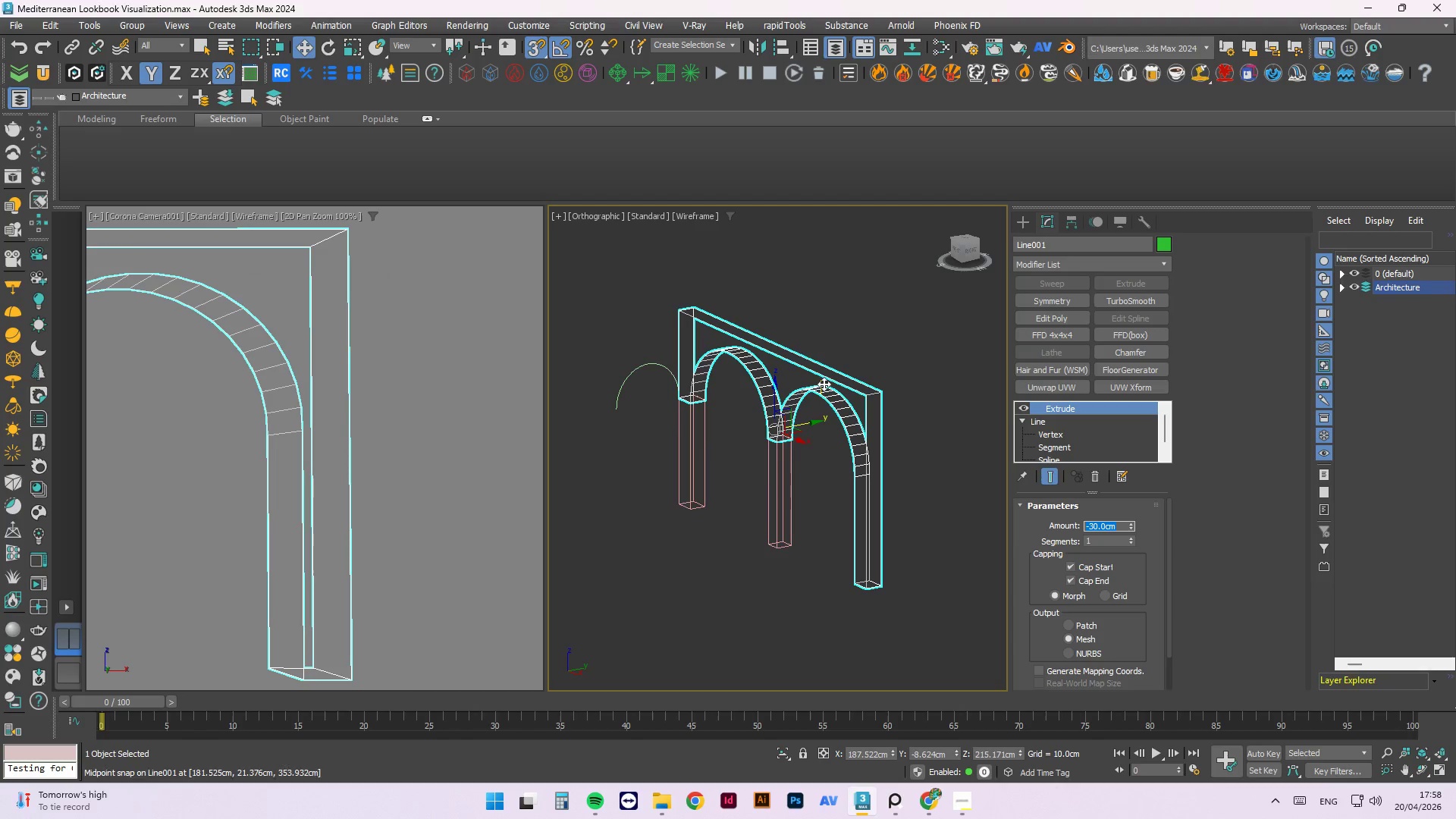 
left_click([861, 406])
 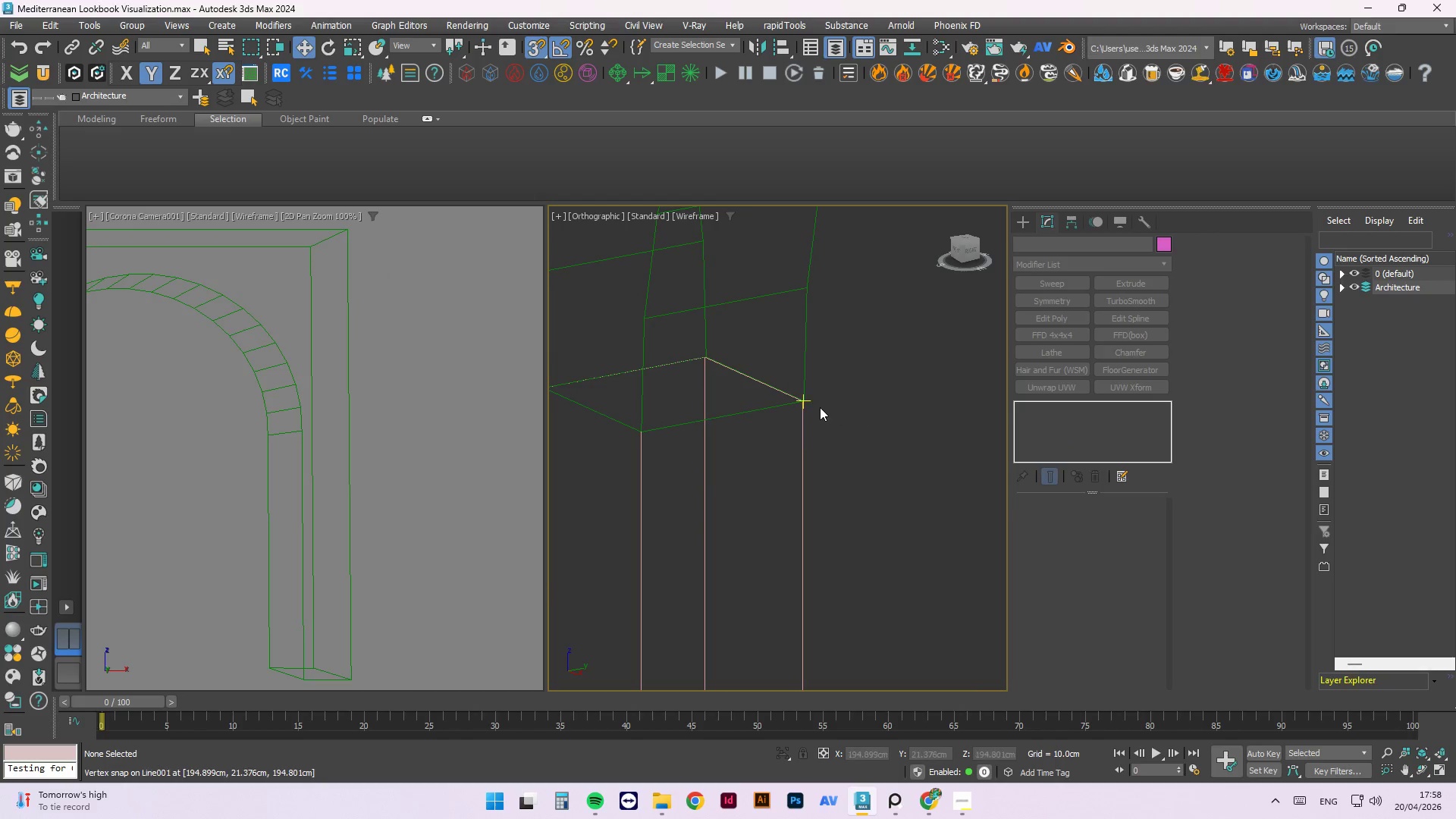 
scroll: coordinate [797, 429], scroll_direction: up, amount: 7.0
 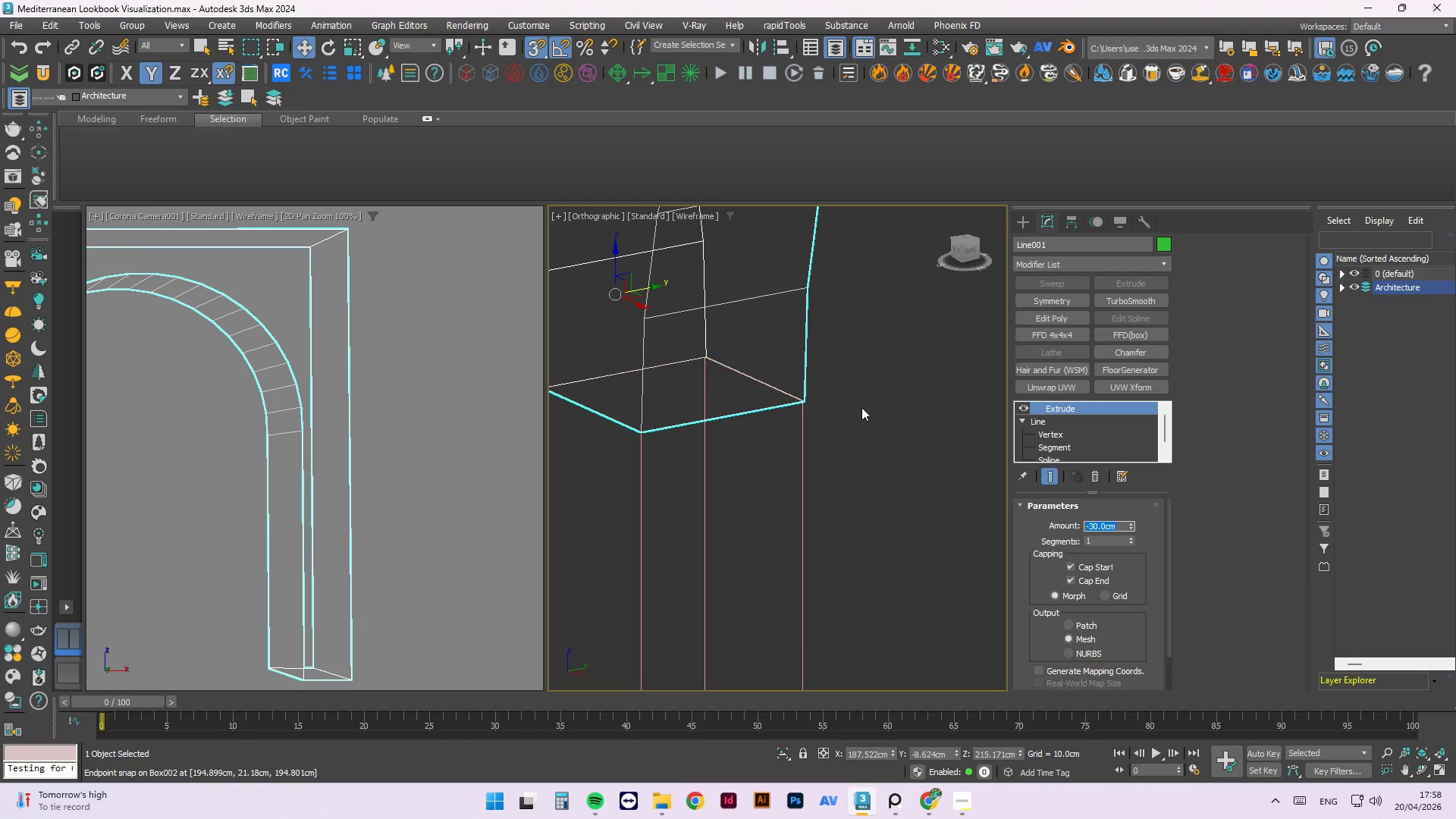 
left_click([789, 422])
 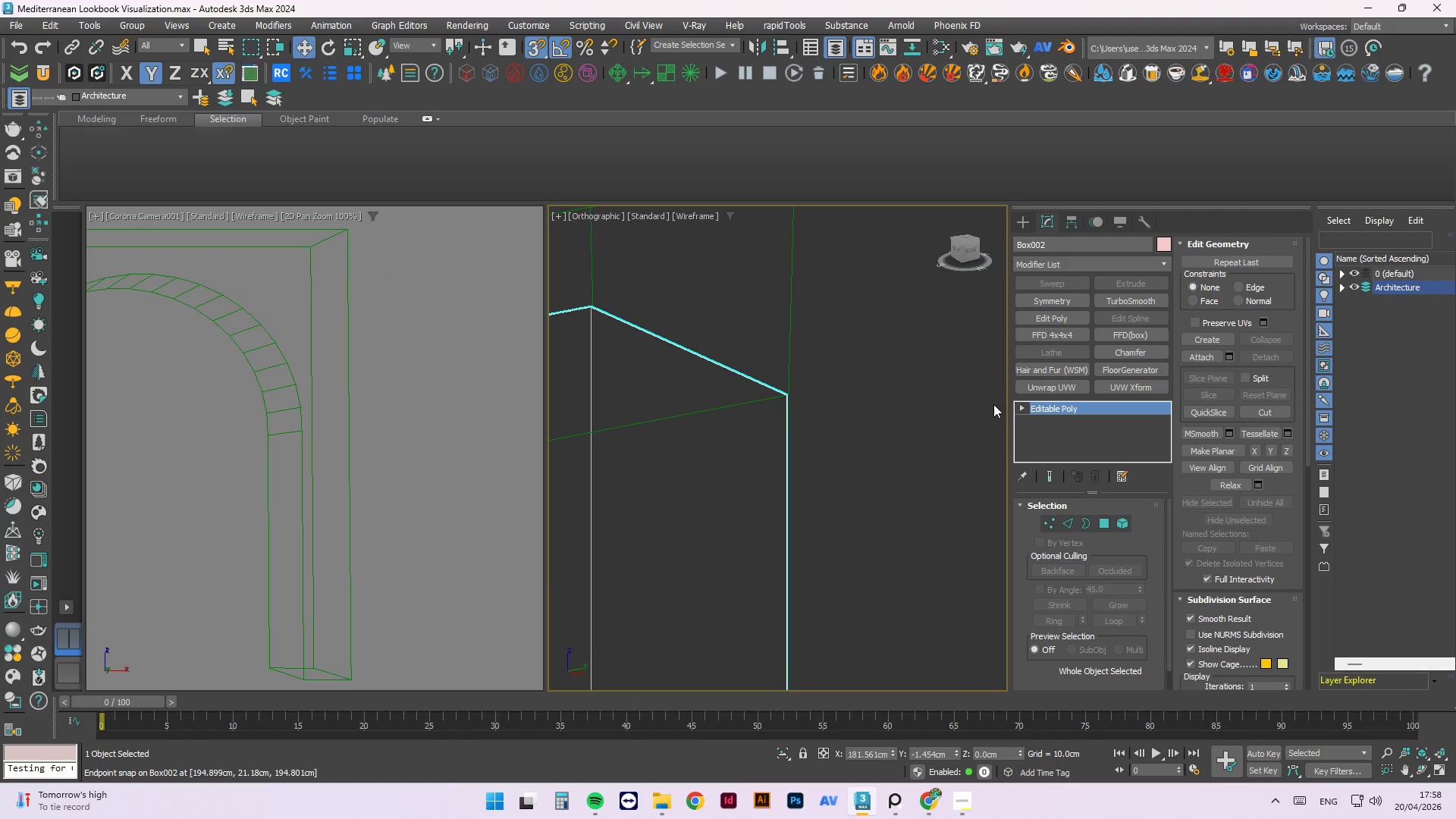 
scroll: coordinate [818, 407], scroll_direction: up, amount: 2.0
 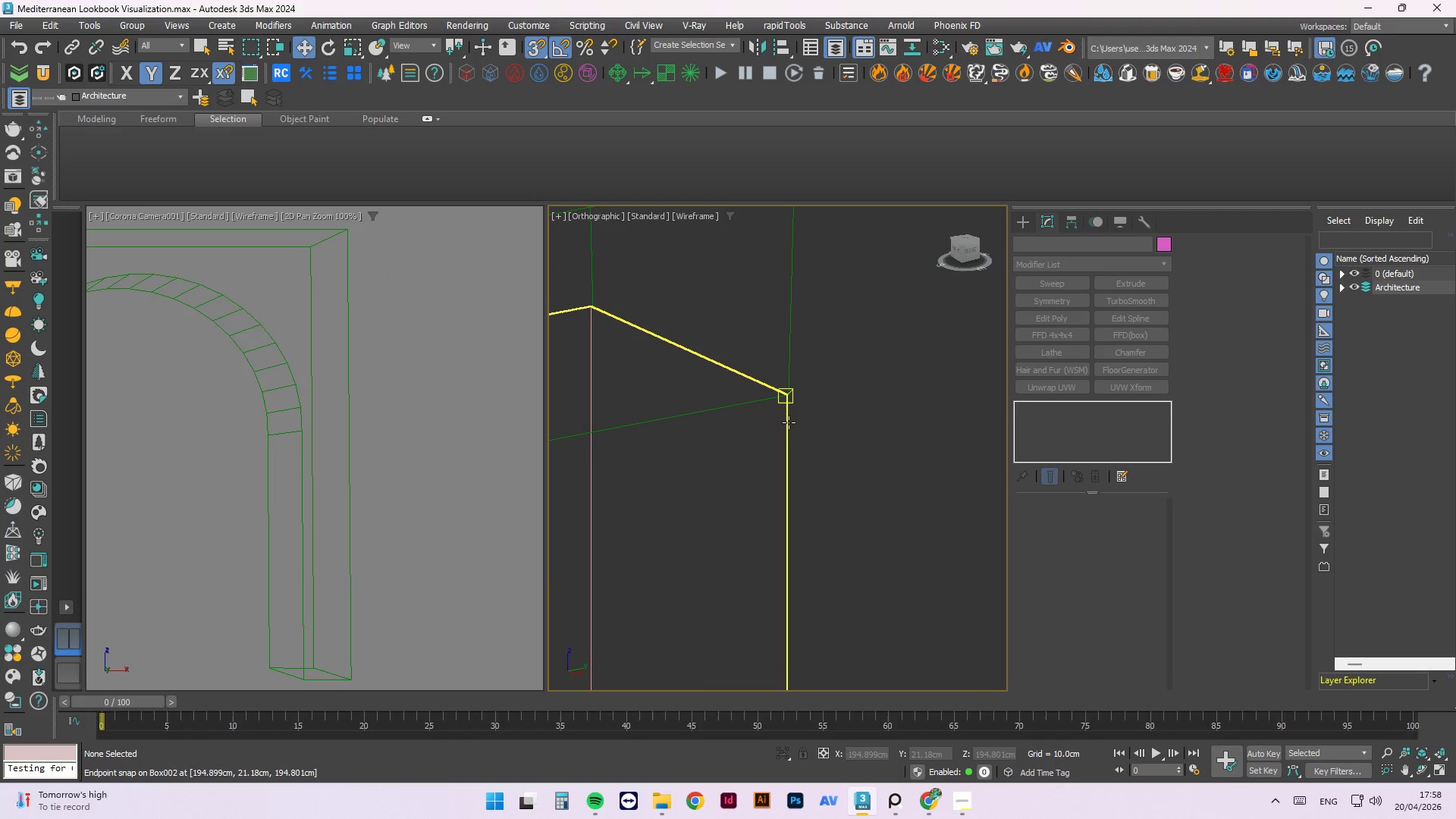 
hold_key(key=AltLeft, duration=0.86)
 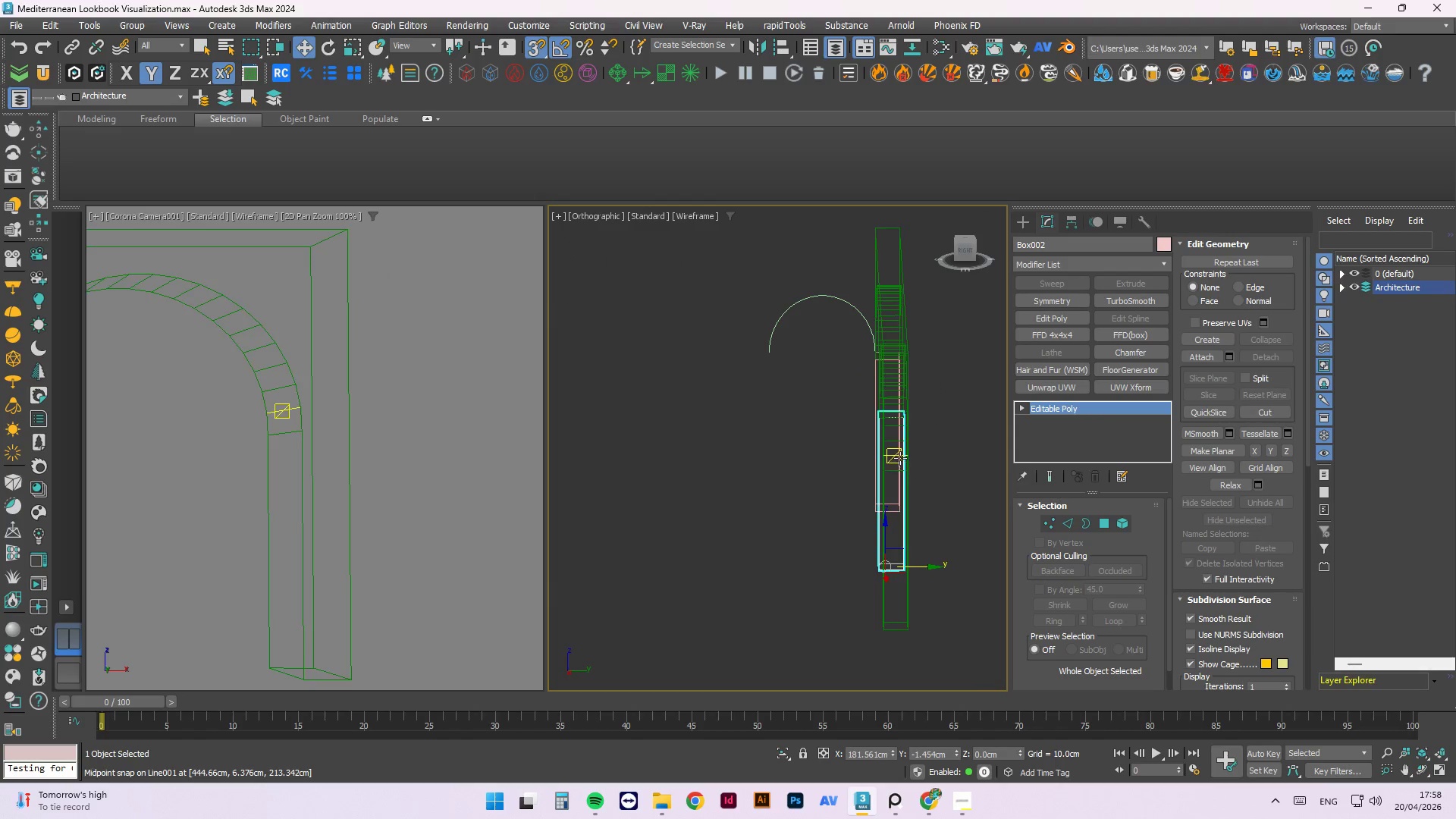 
scroll: coordinate [915, 418], scroll_direction: down, amount: 8.0
 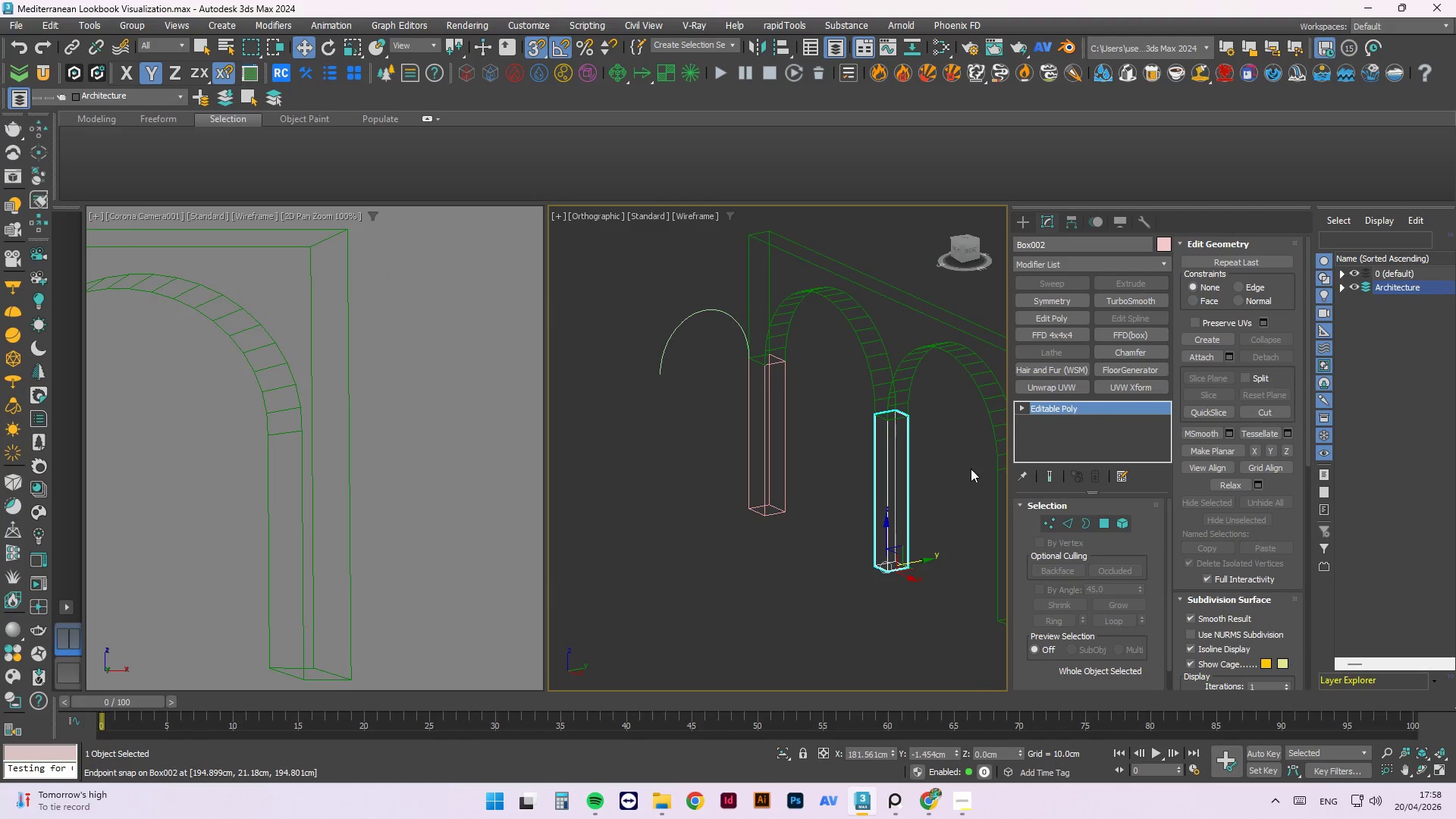 
key(T)
 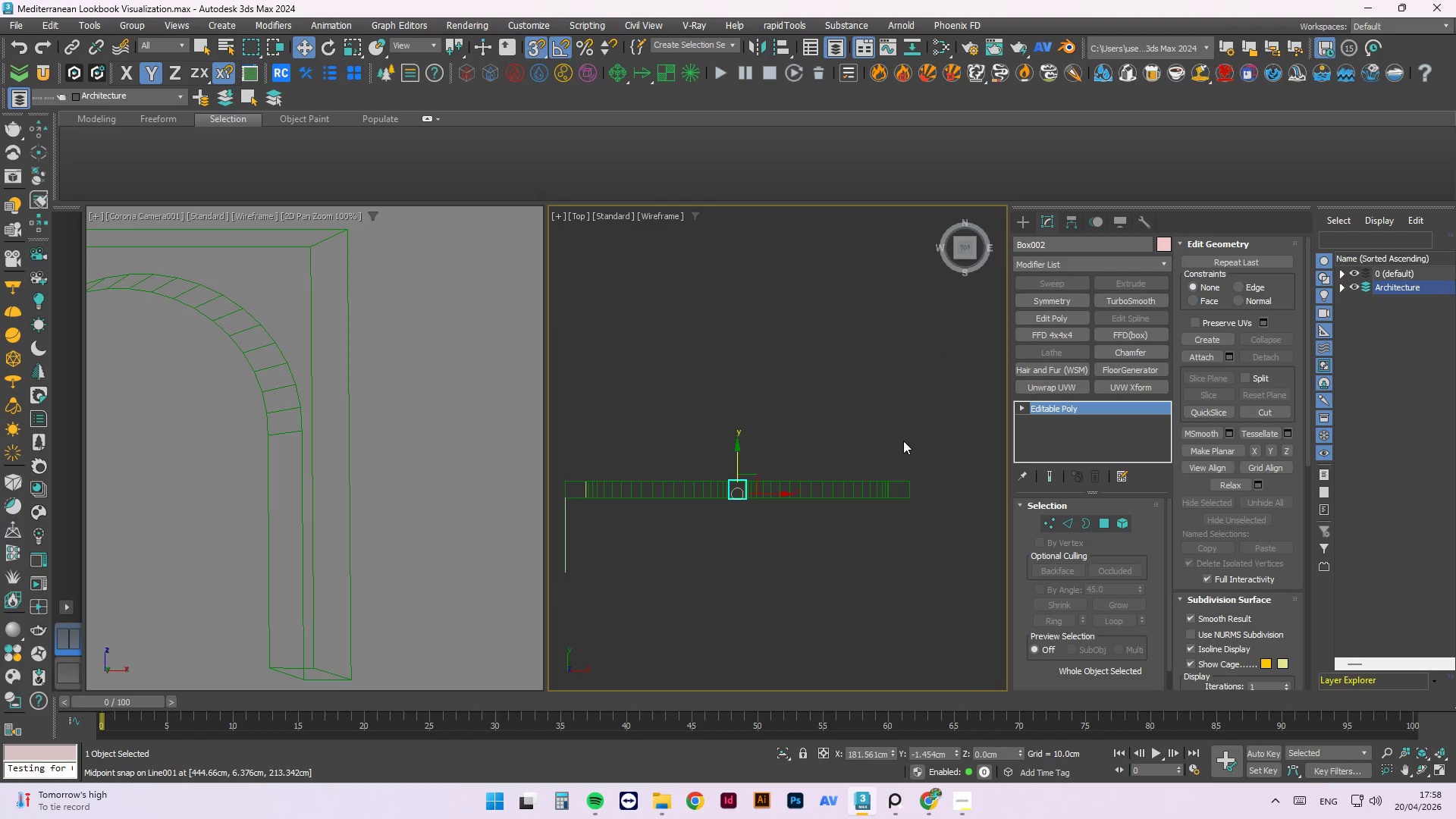 
scroll: coordinate [823, 446], scroll_direction: none, amount: 0.0
 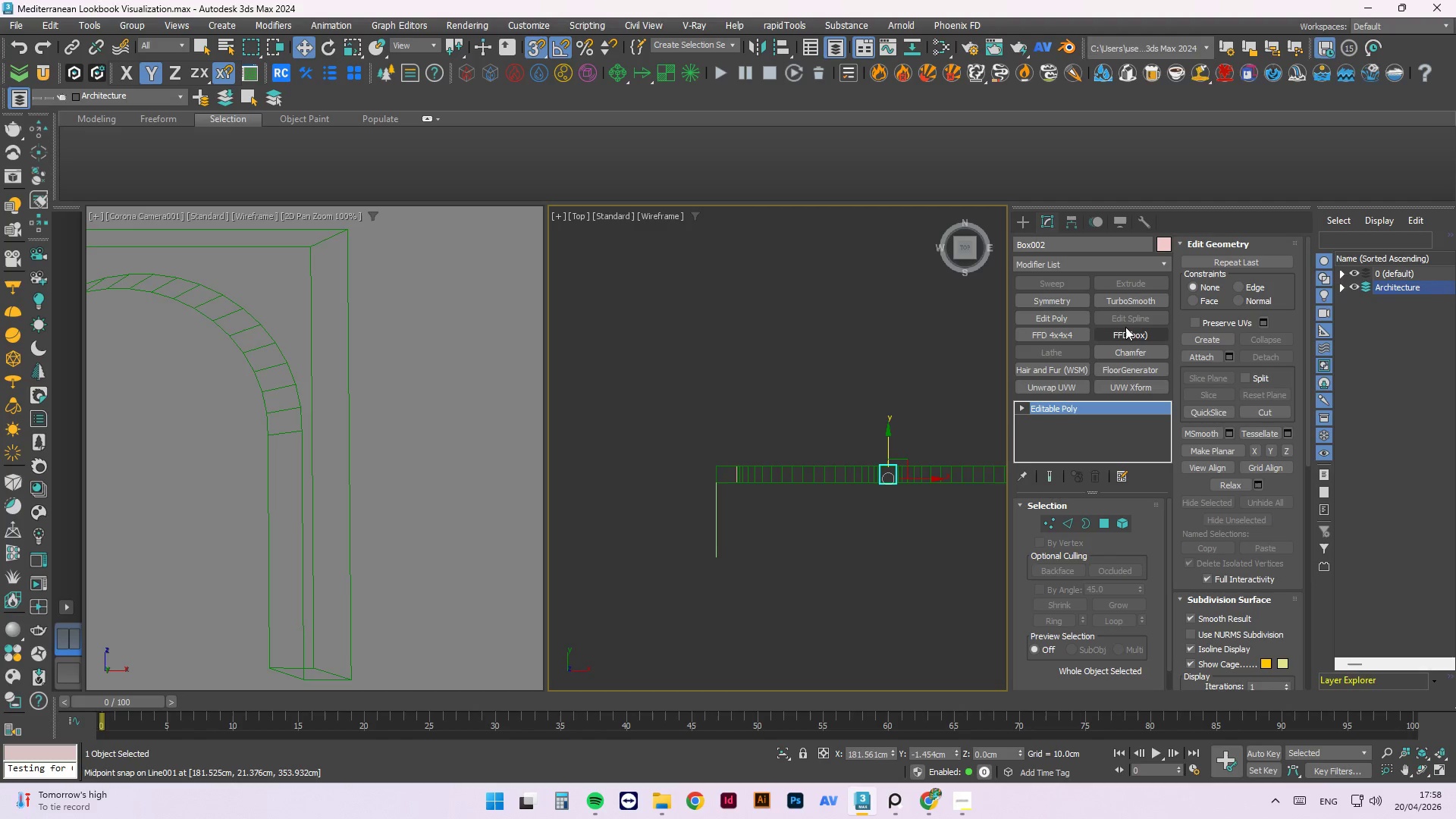 
left_click([1195, 362])
 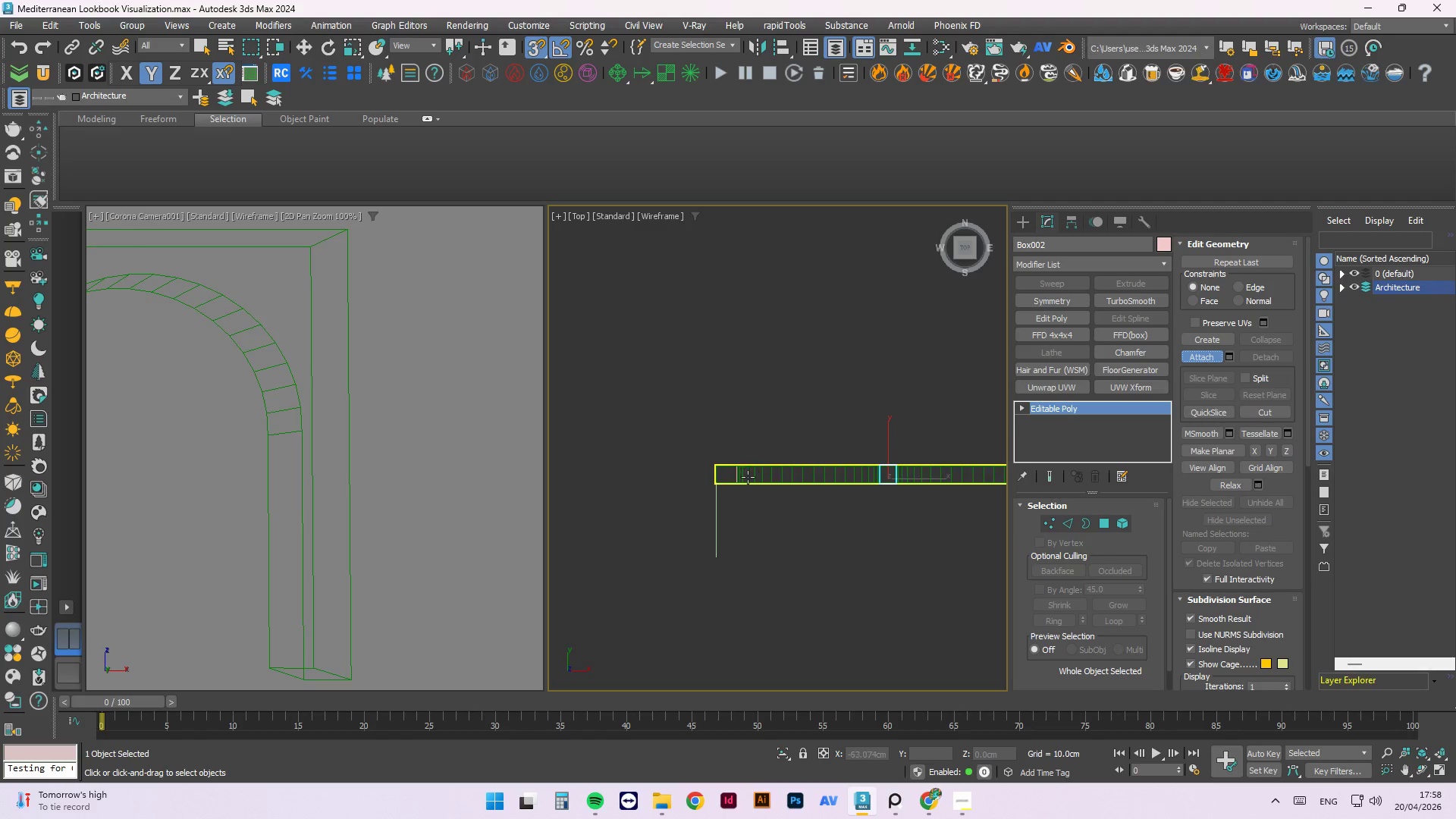 
scroll: coordinate [711, 460], scroll_direction: up, amount: 7.0
 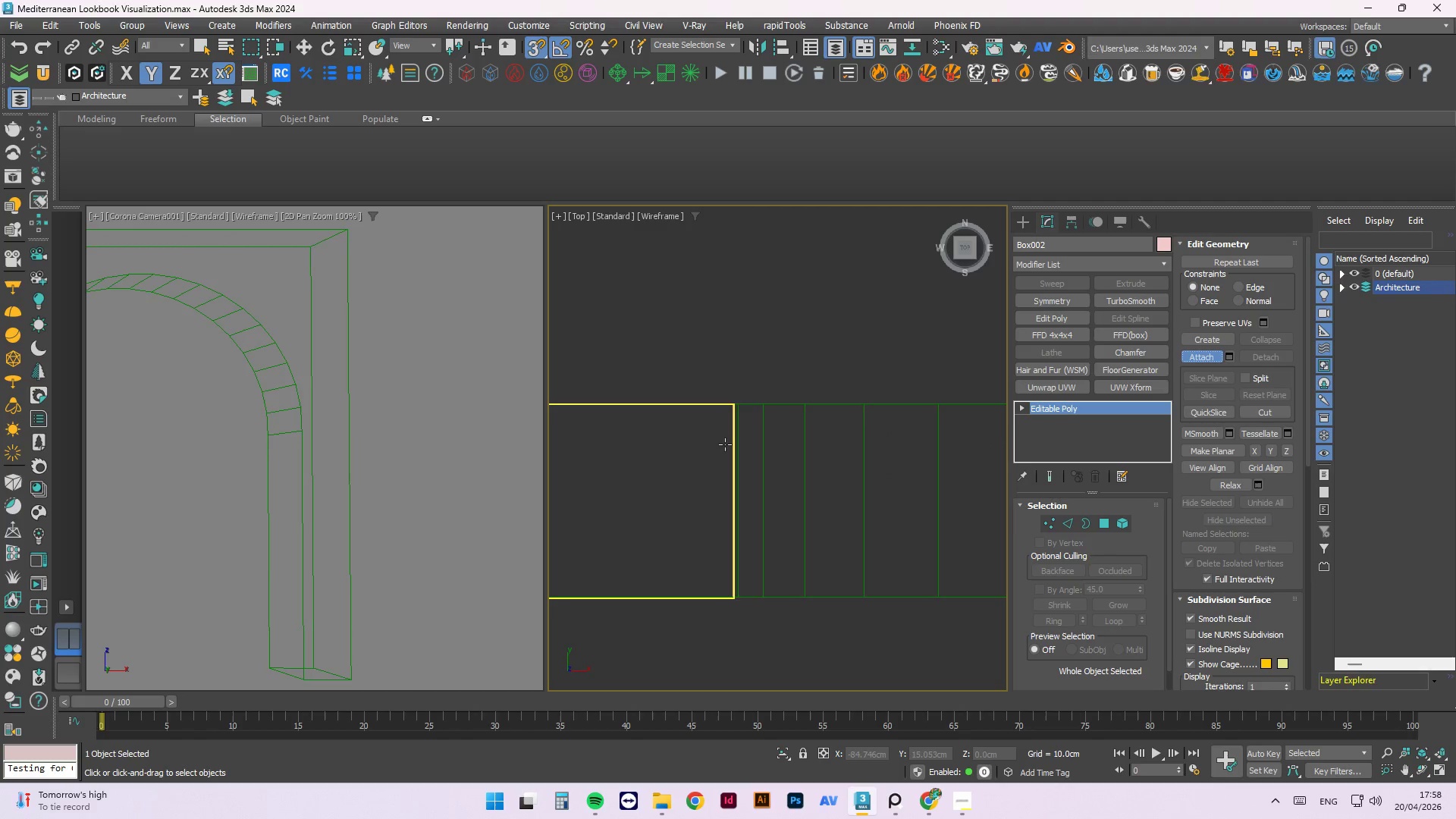 
left_click([725, 444])
 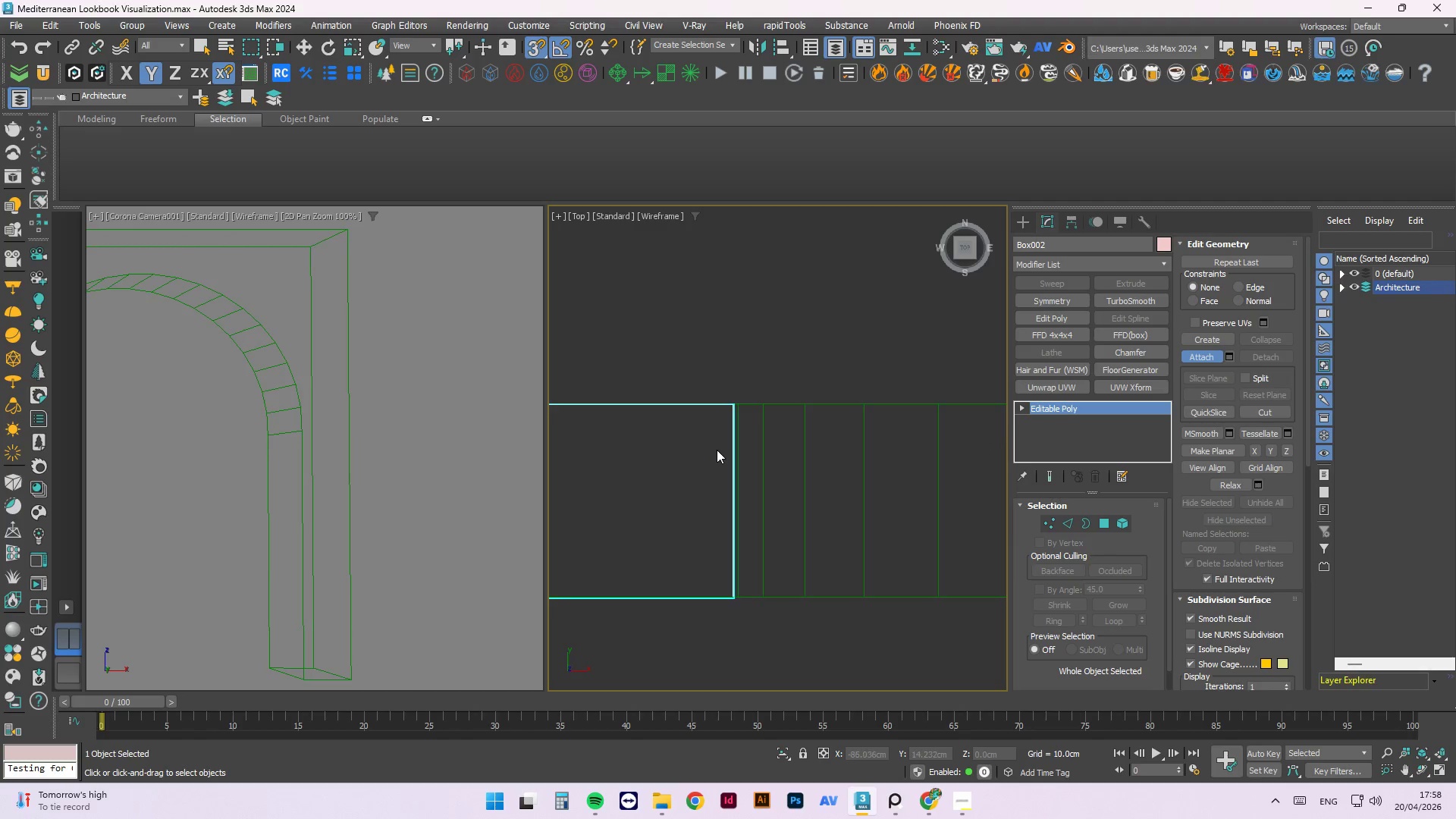 
scroll: coordinate [703, 451], scroll_direction: down, amount: 7.0
 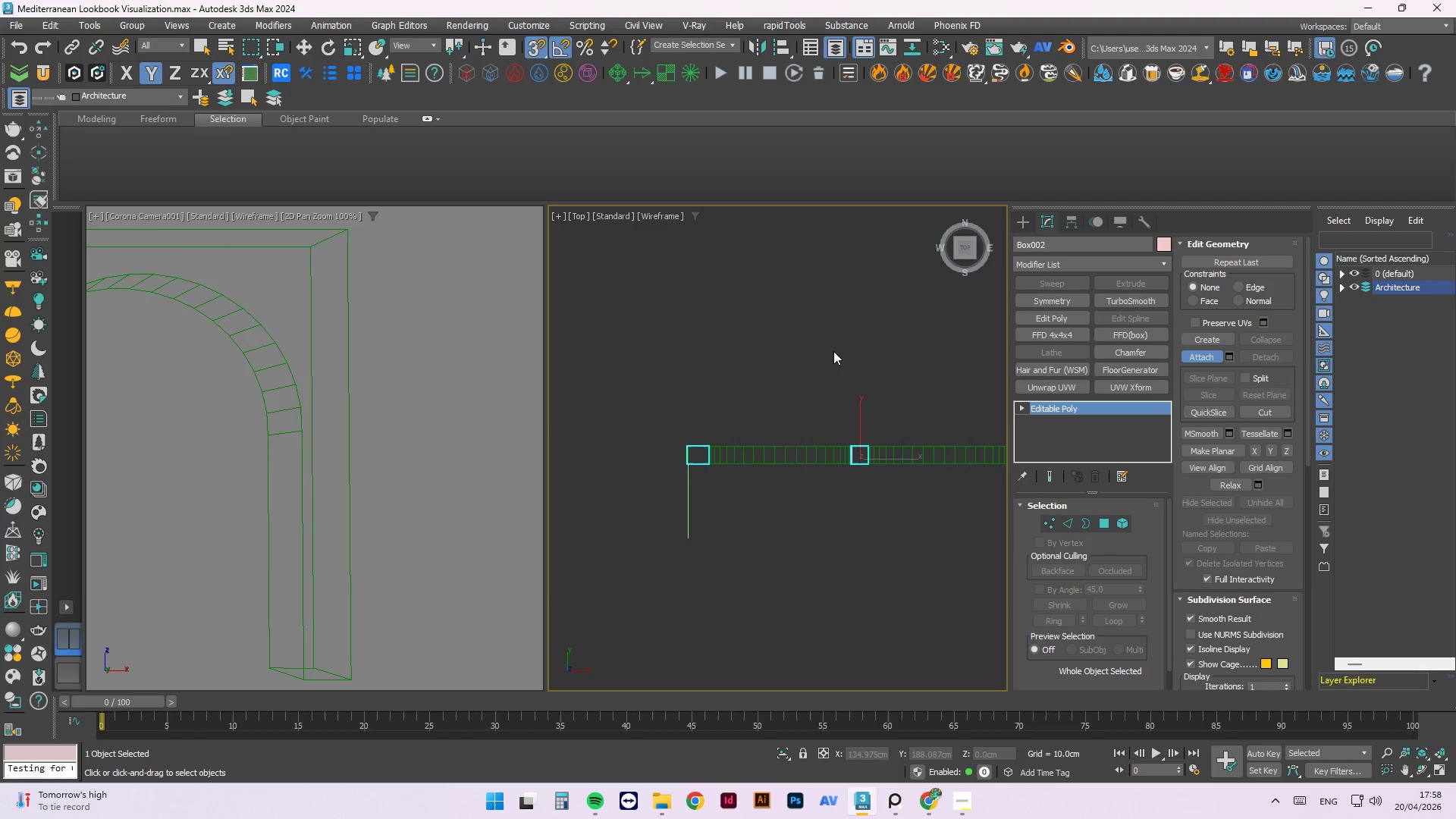 
right_click([821, 340])
 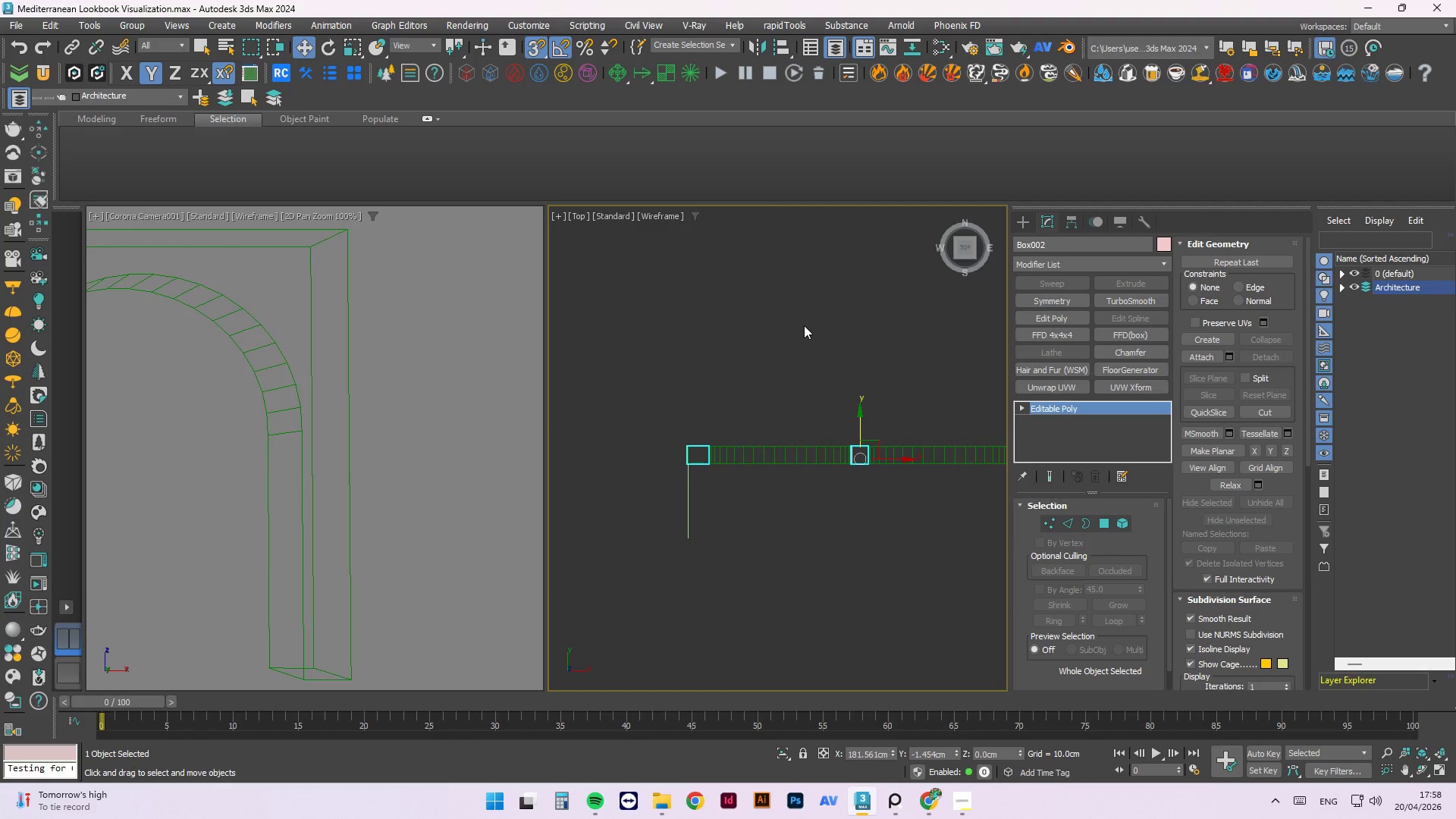 
right_click([804, 325])
 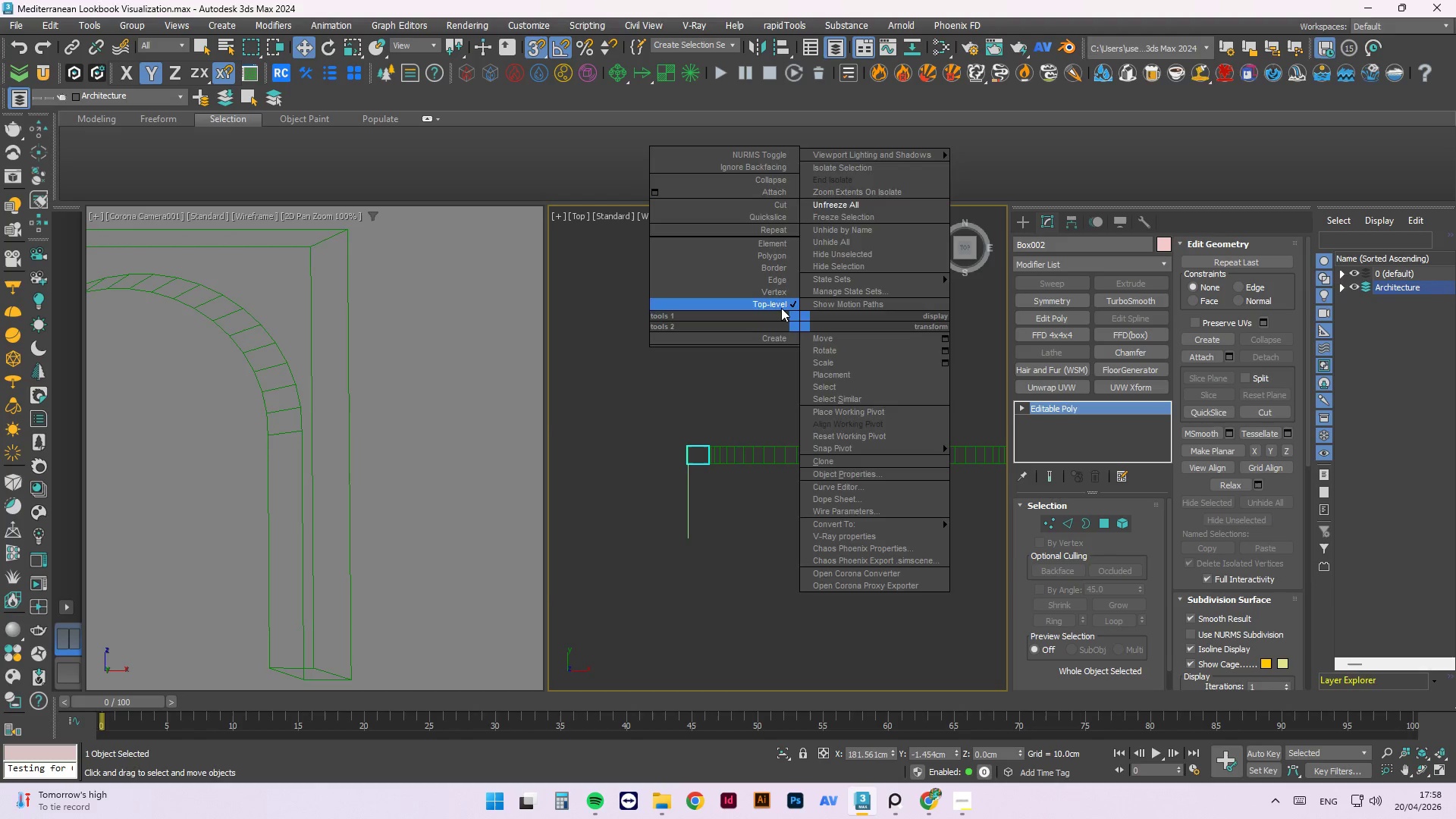 
left_click([781, 307])
 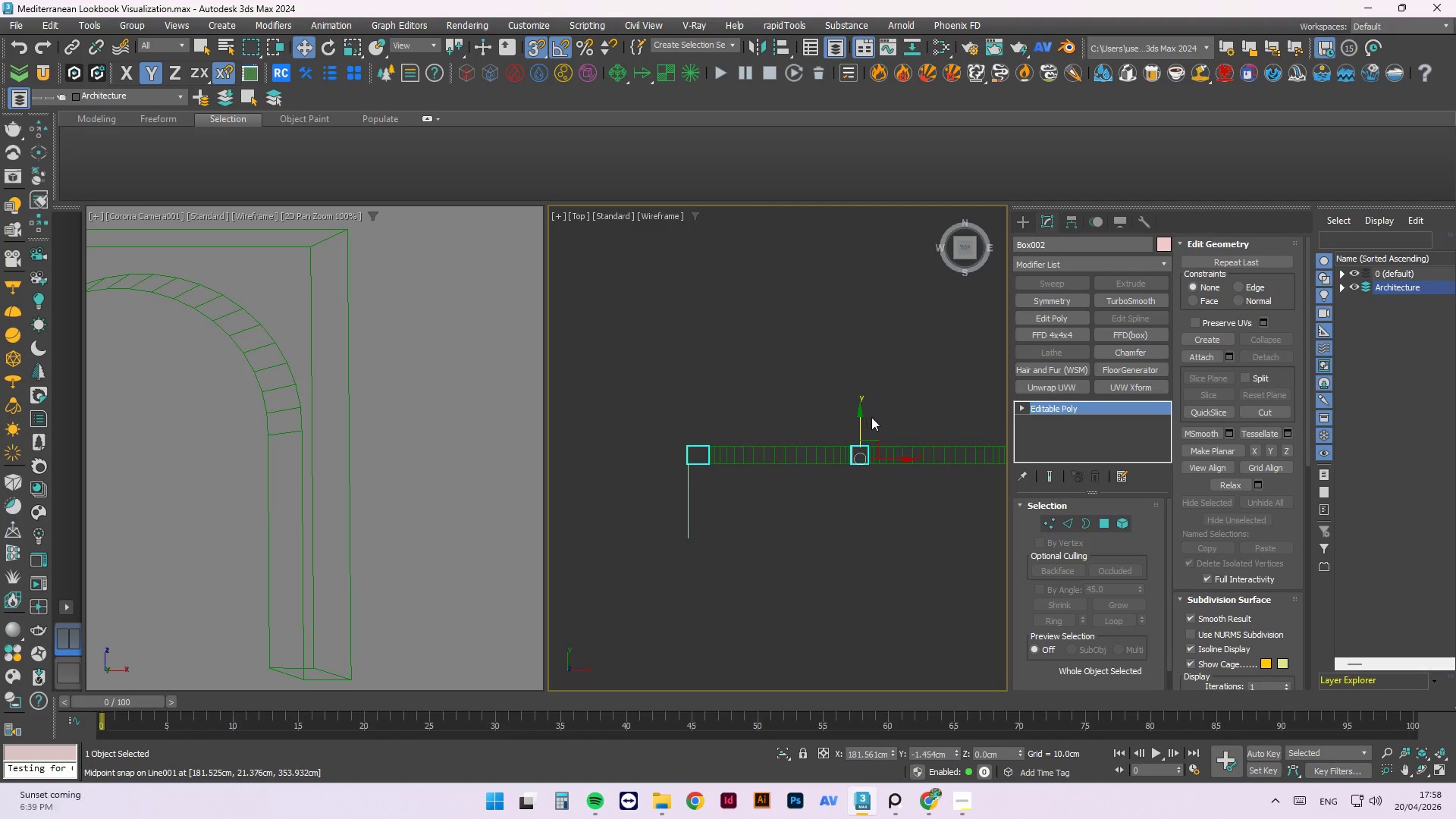 
scroll: coordinate [835, 459], scroll_direction: up, amount: 3.0
 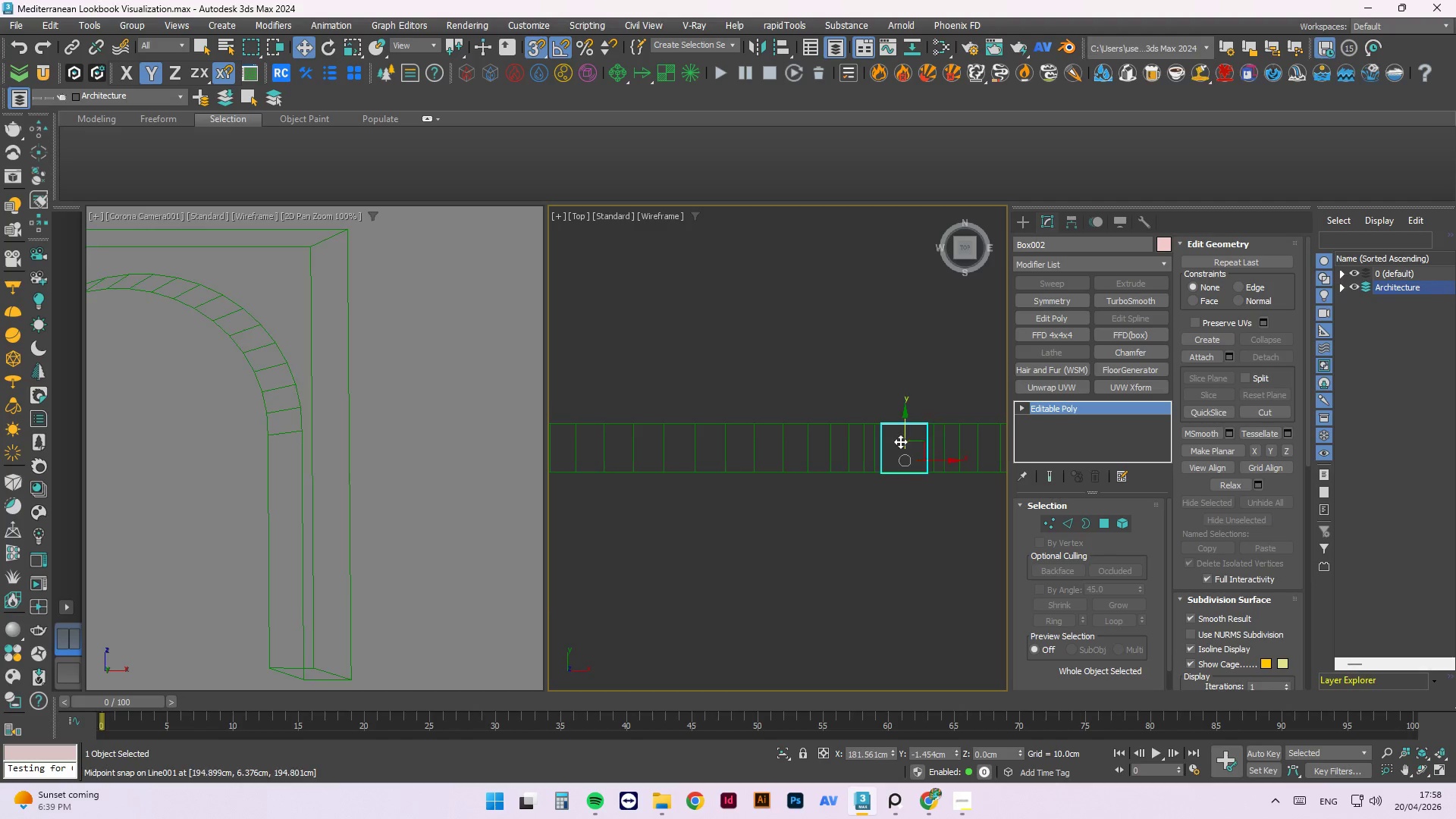 
scroll: coordinate [867, 426], scroll_direction: down, amount: 3.0
 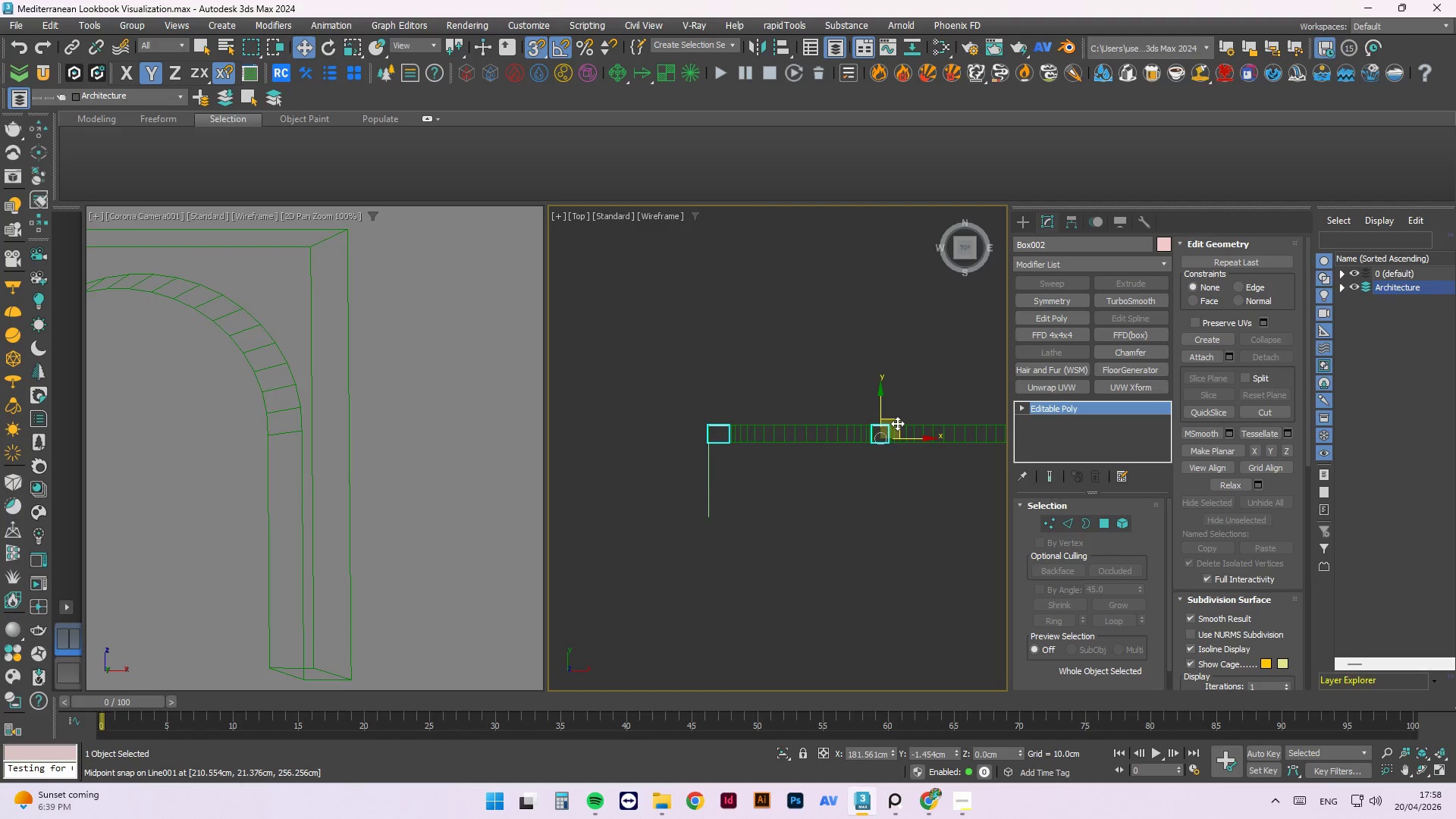 
key(1)
 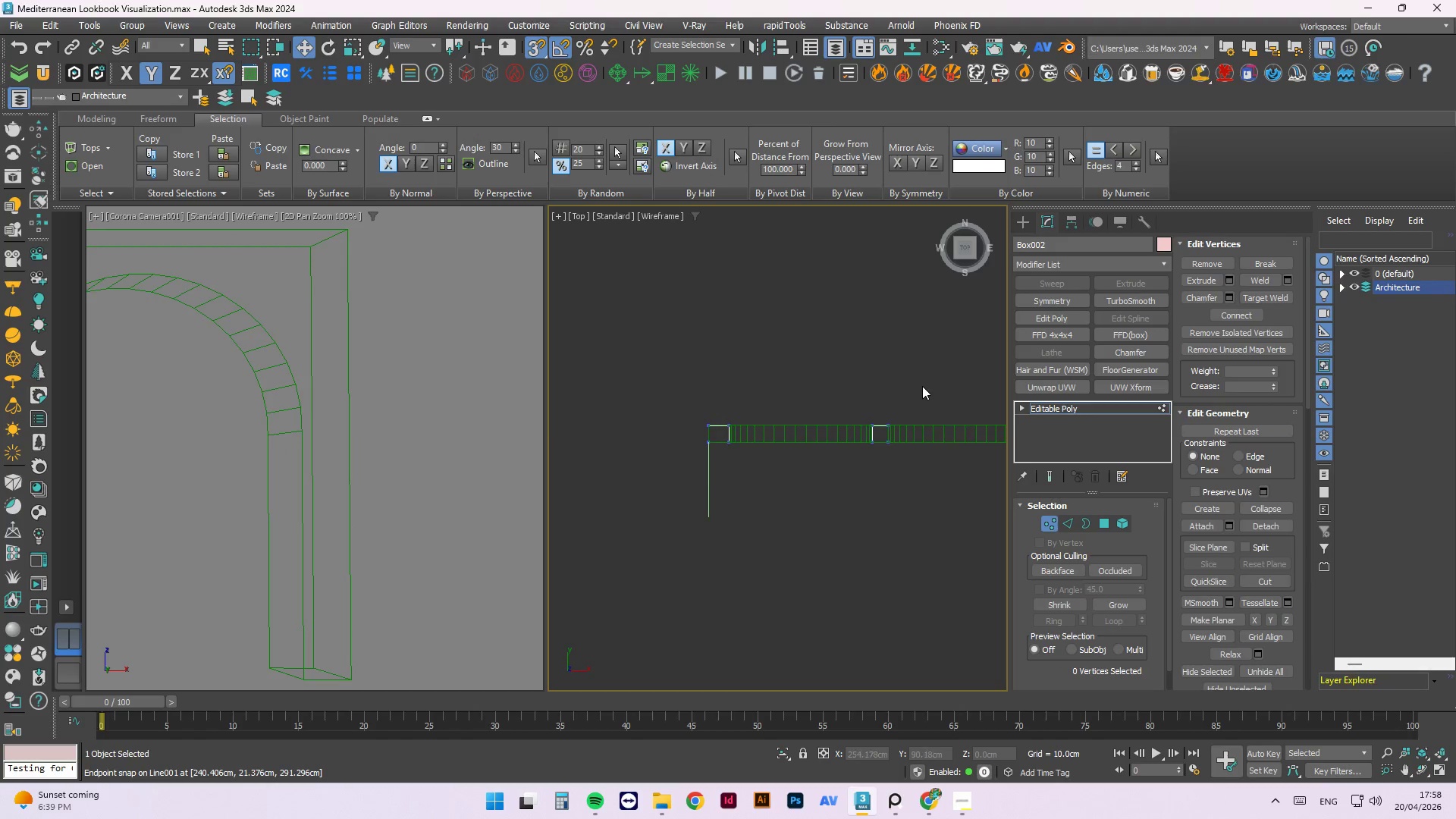 
left_click_drag(start_coordinate=[922, 386], to_coordinate=[675, 432])
 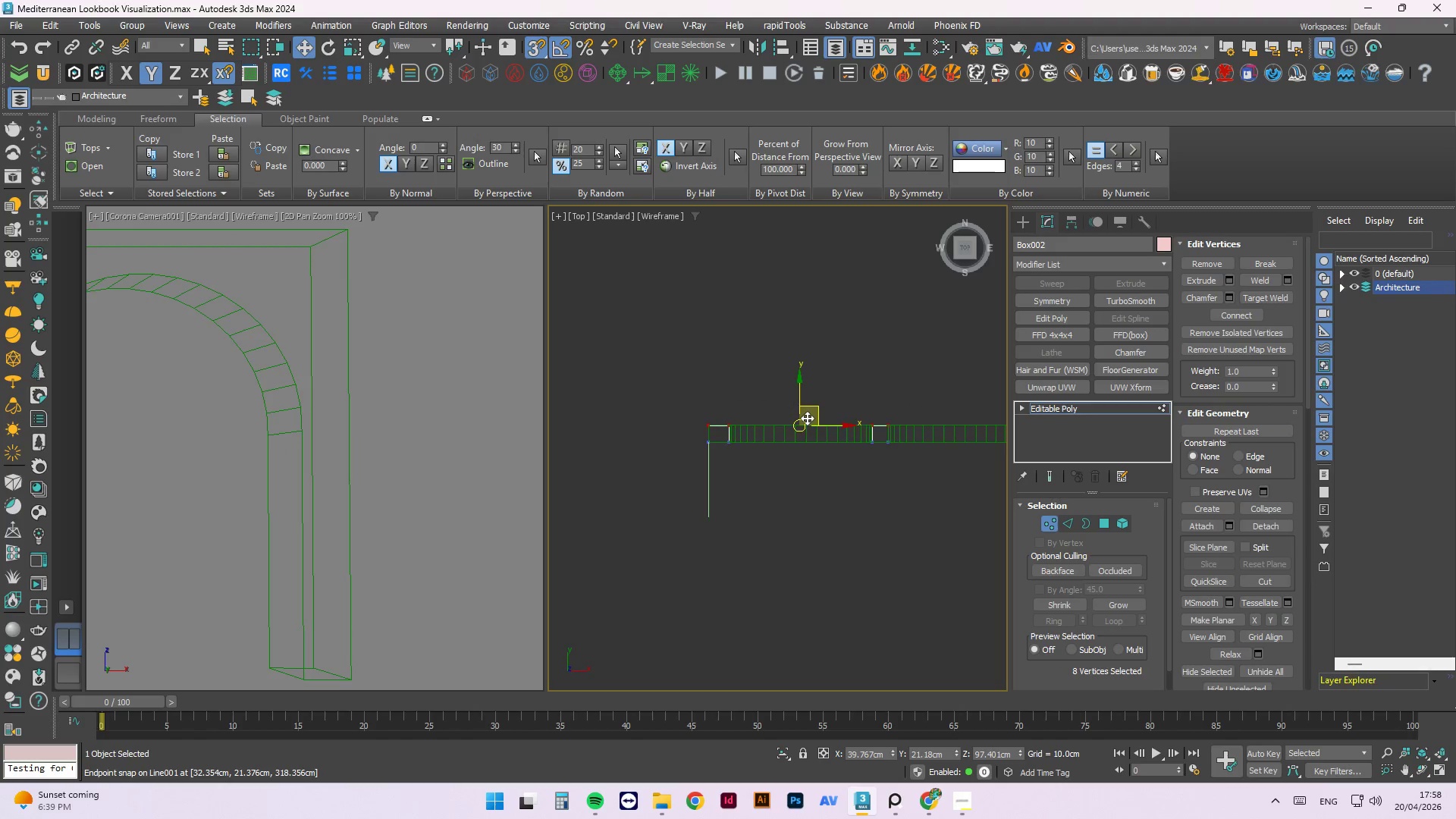 
scroll: coordinate [758, 418], scroll_direction: none, amount: 0.0
 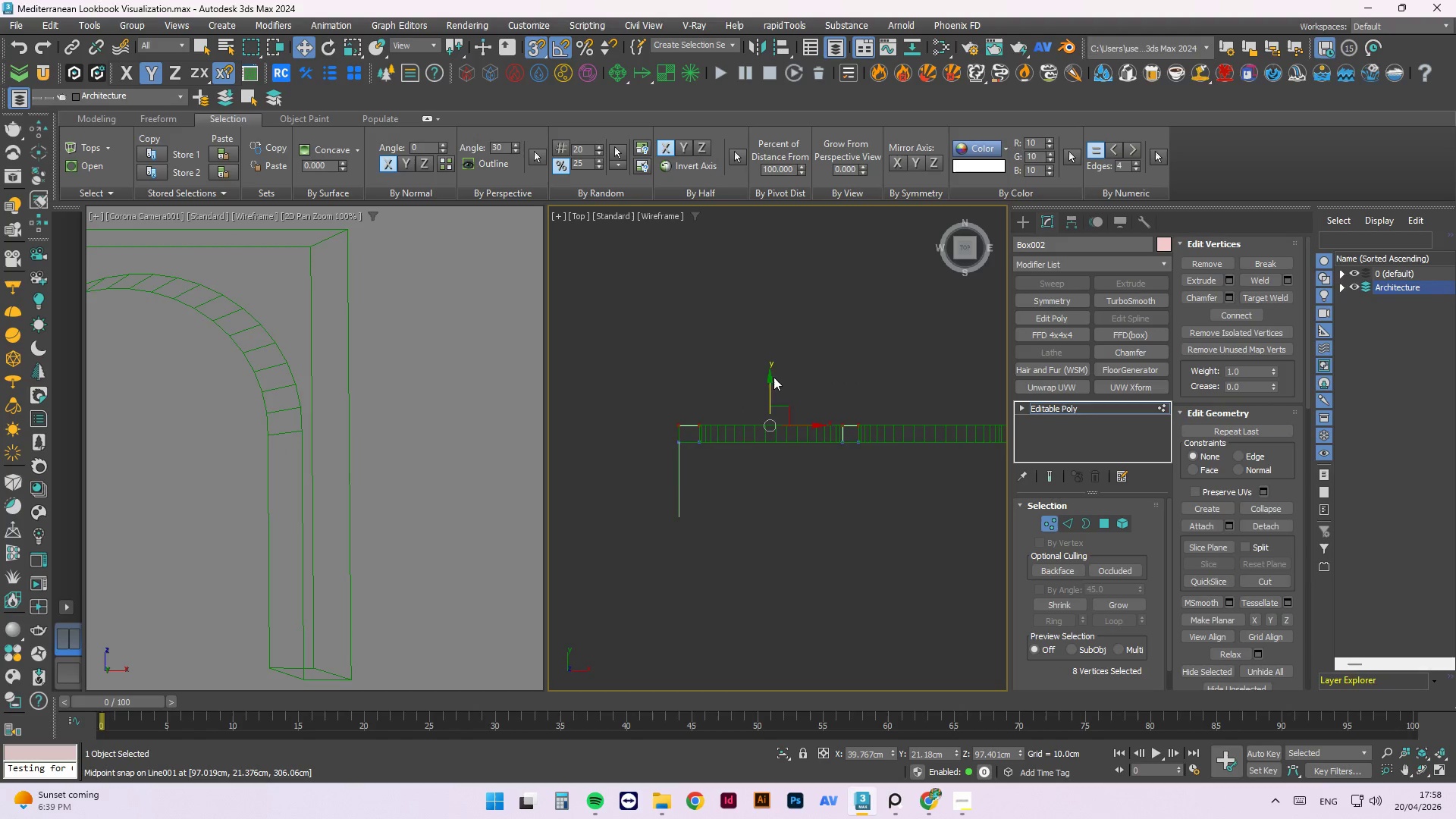 
left_click_drag(start_coordinate=[765, 377], to_coordinate=[740, 352])
 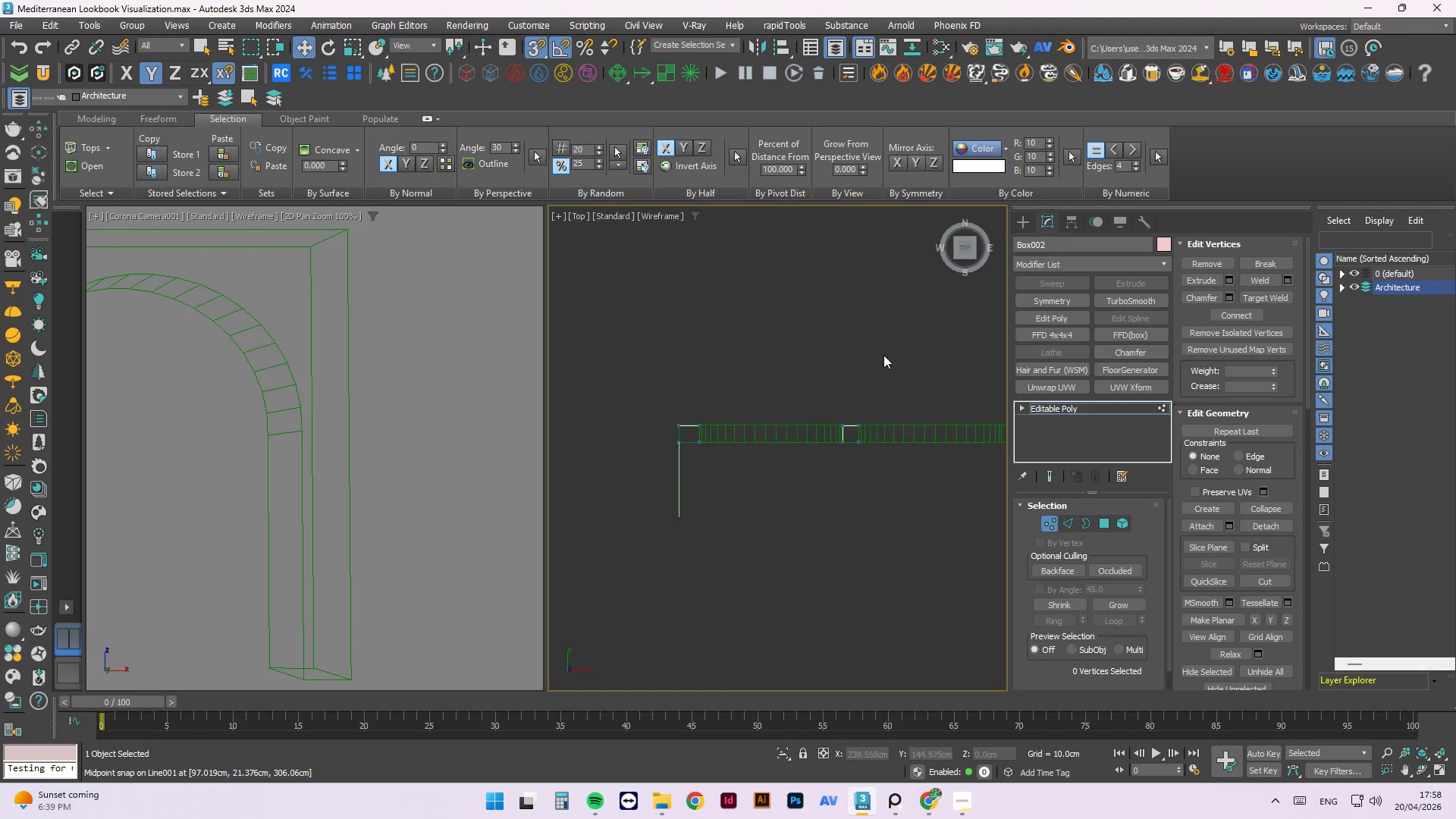 
left_click_drag(start_coordinate=[904, 355], to_coordinate=[590, 435])
 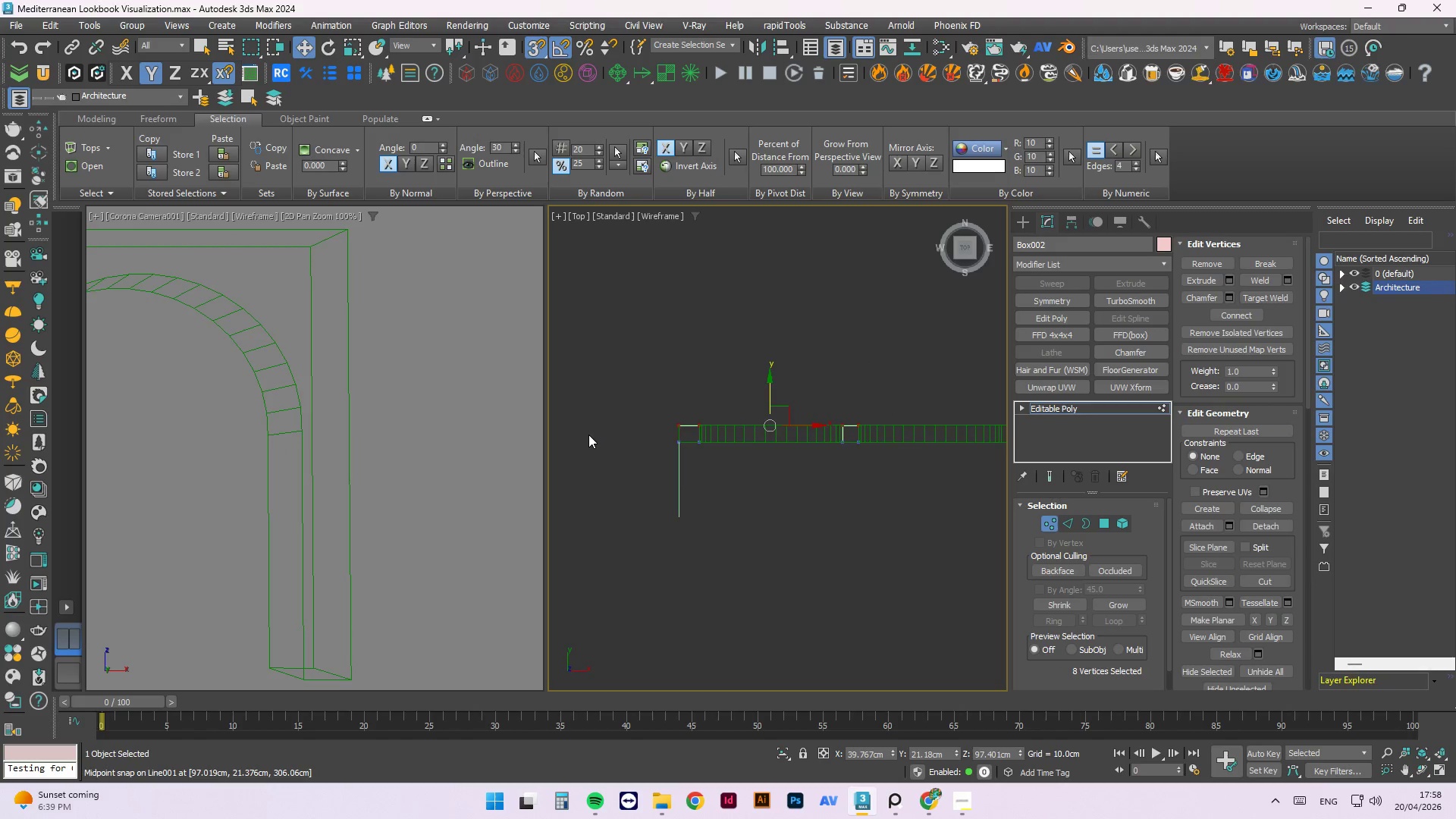 
scroll: coordinate [588, 435], scroll_direction: down, amount: 2.0
 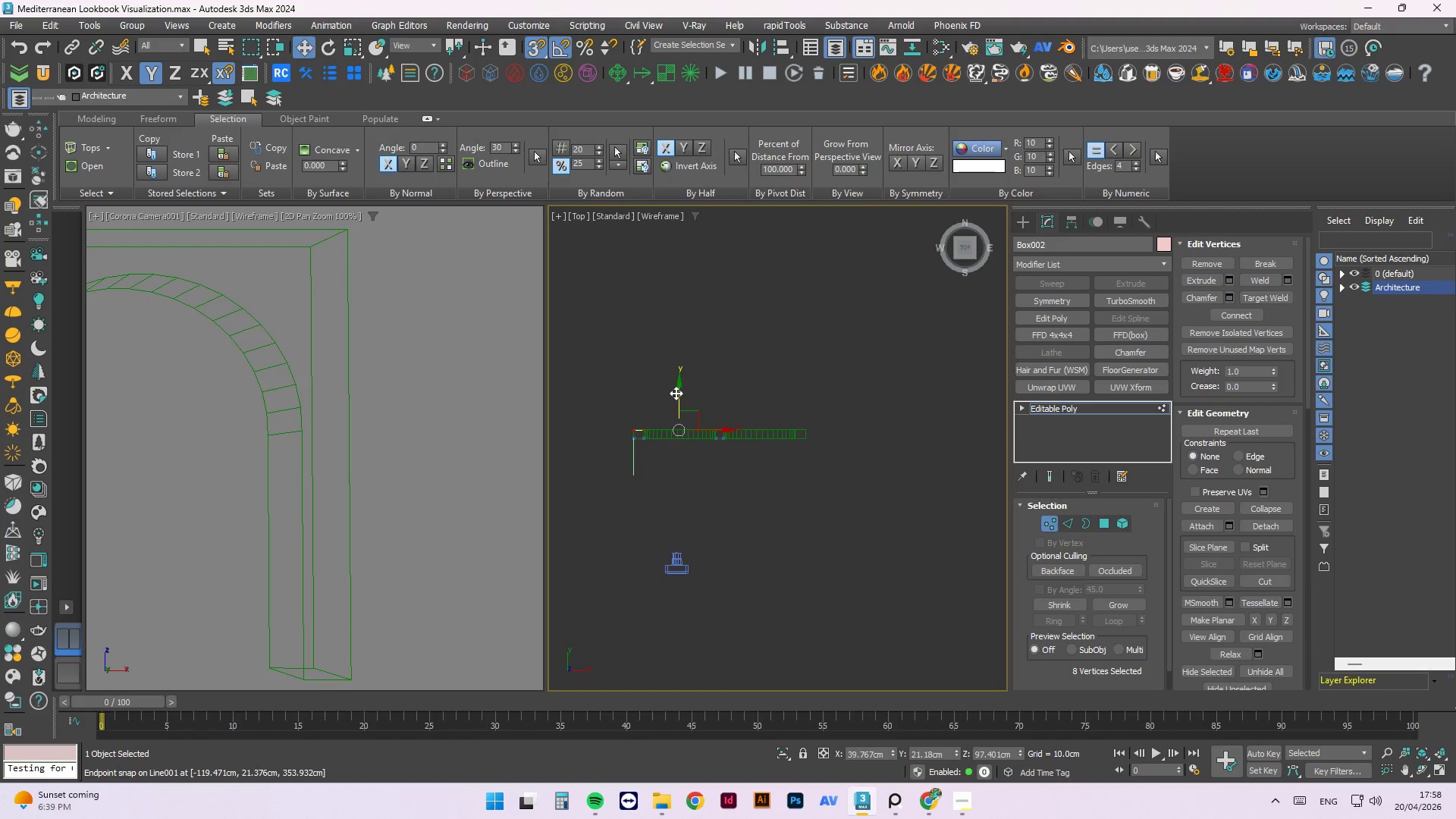 
left_click_drag(start_coordinate=[677, 392], to_coordinate=[782, 454])
 